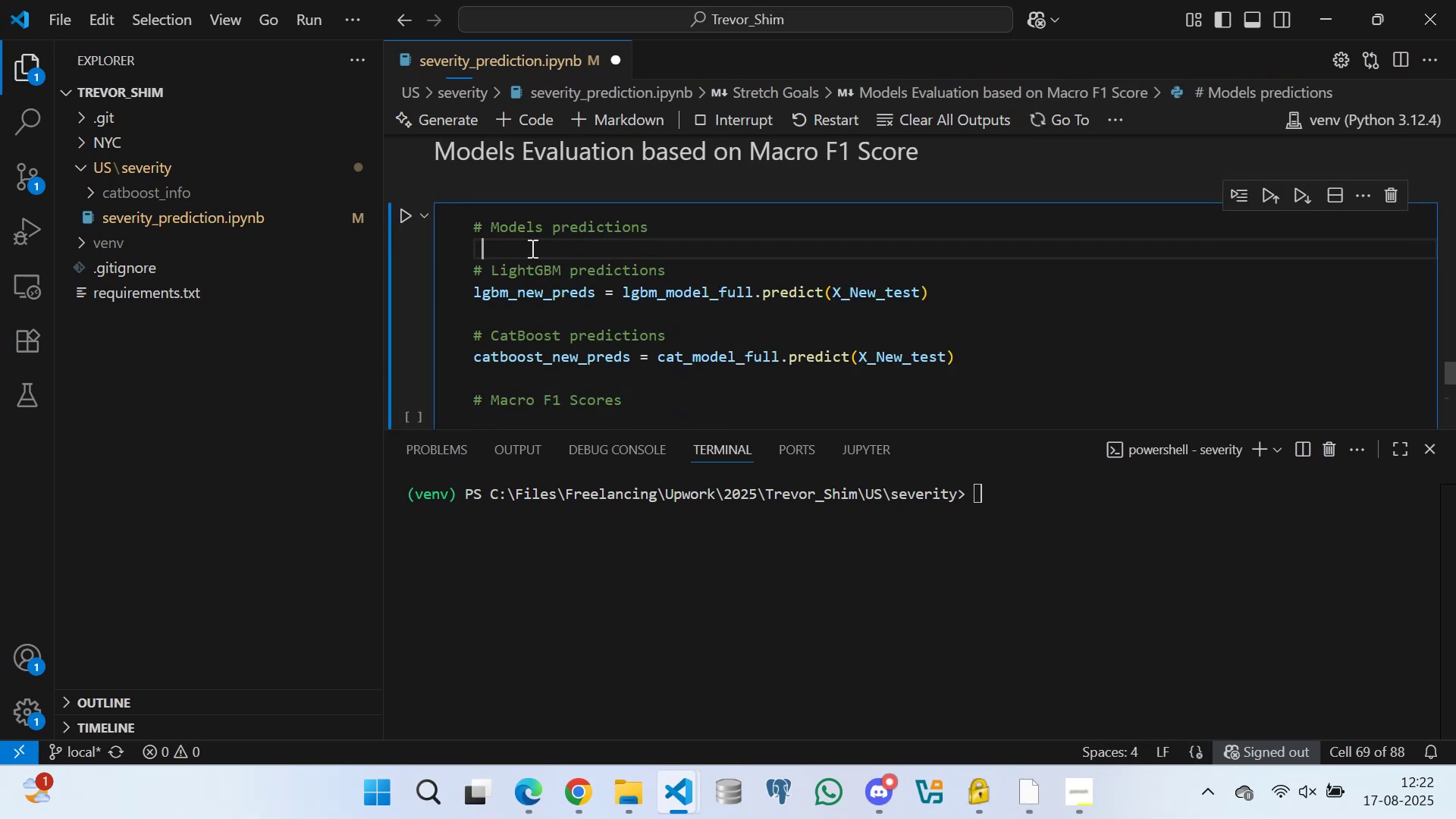 
key(Space)
 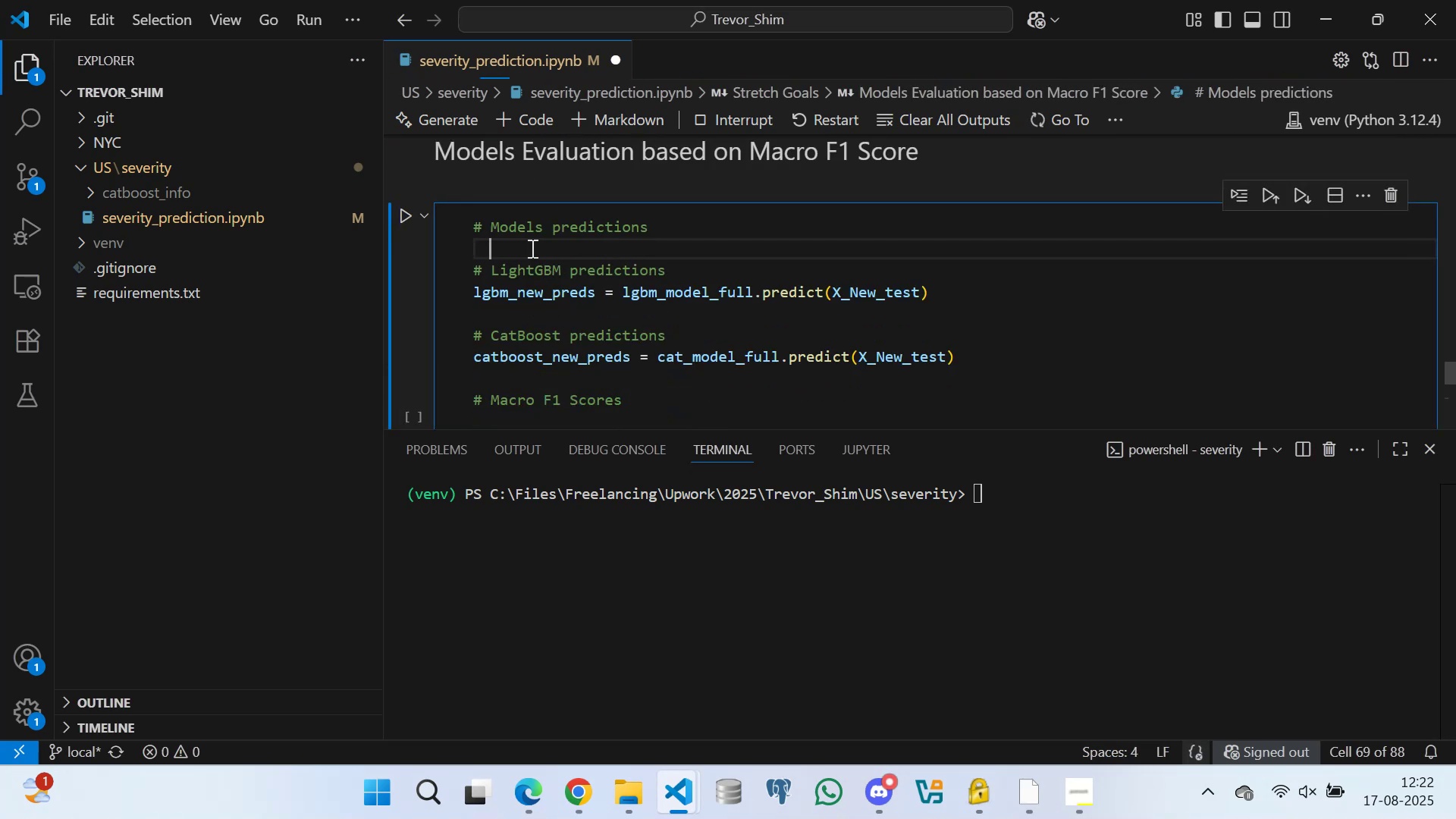 
key(Space)
 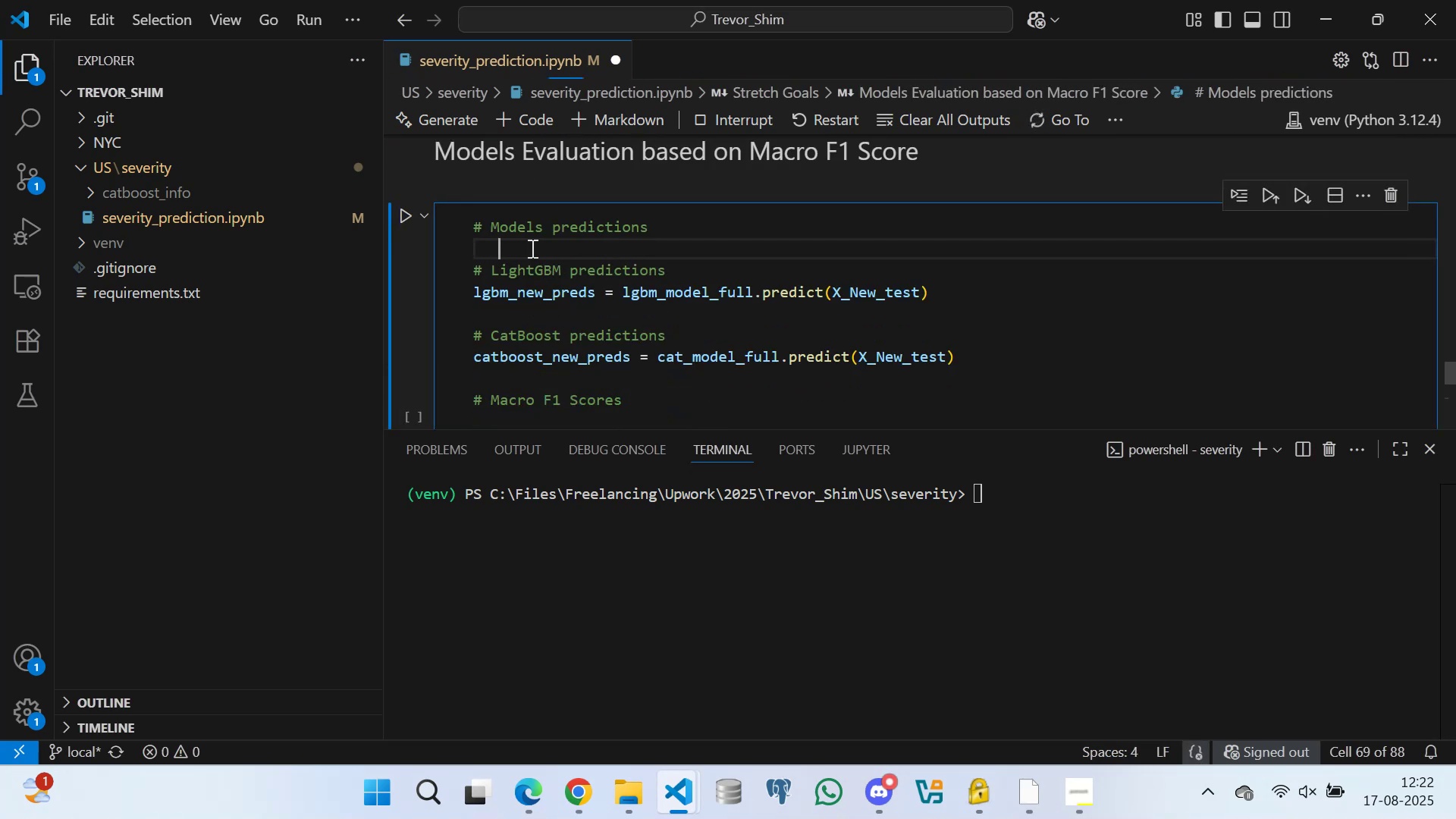 
key(Space)
 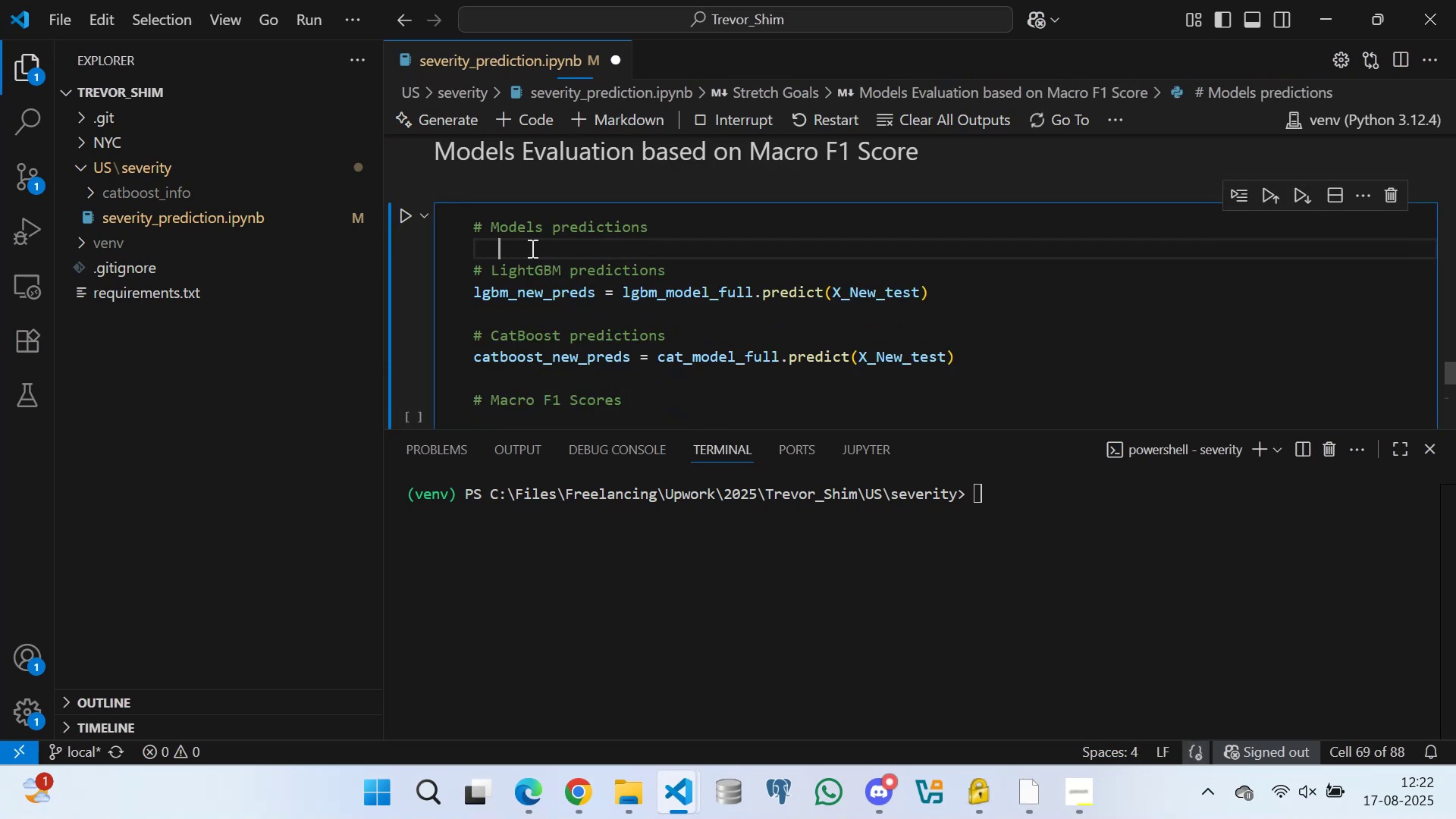 
key(Space)
 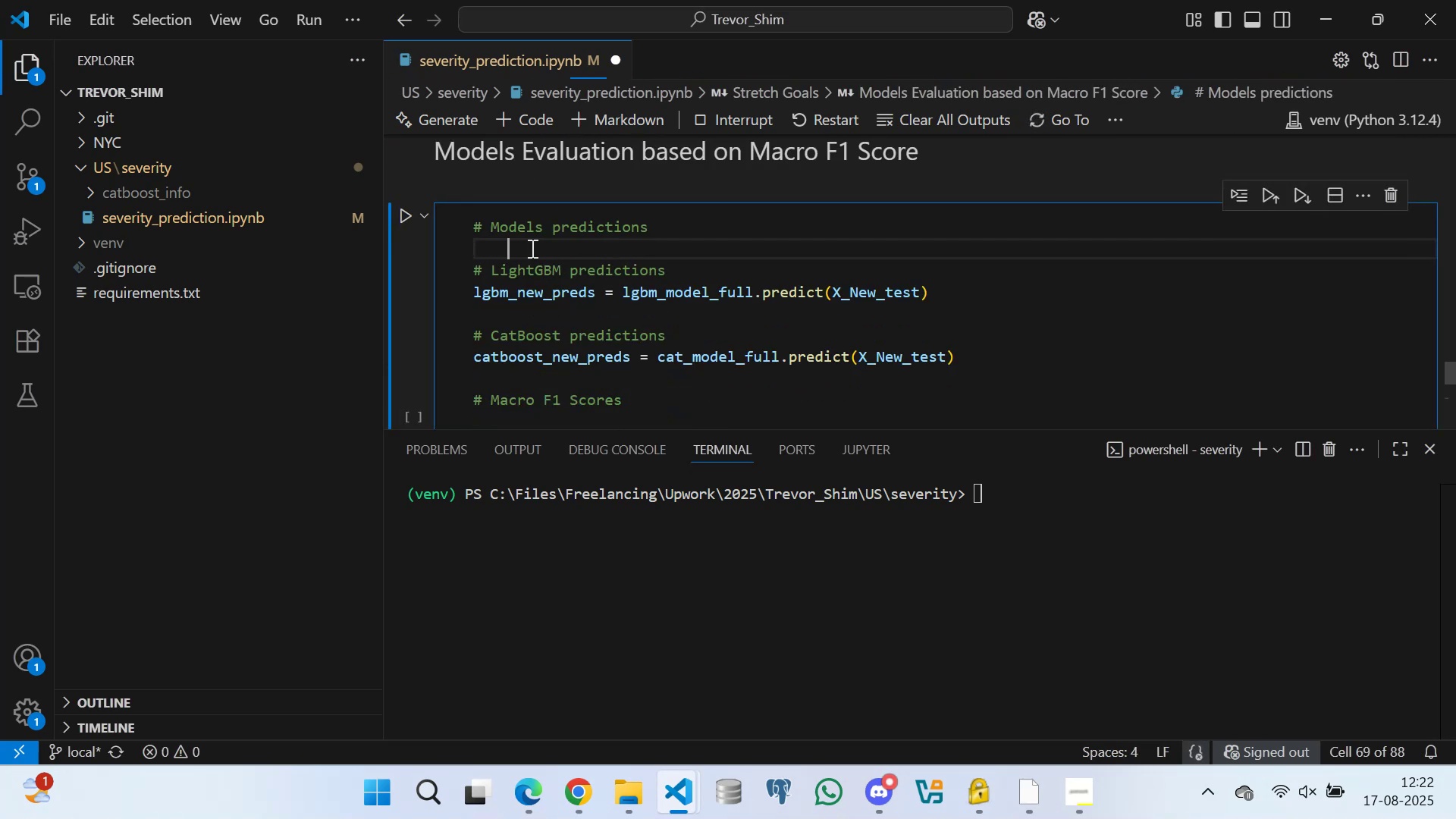 
key(Space)
 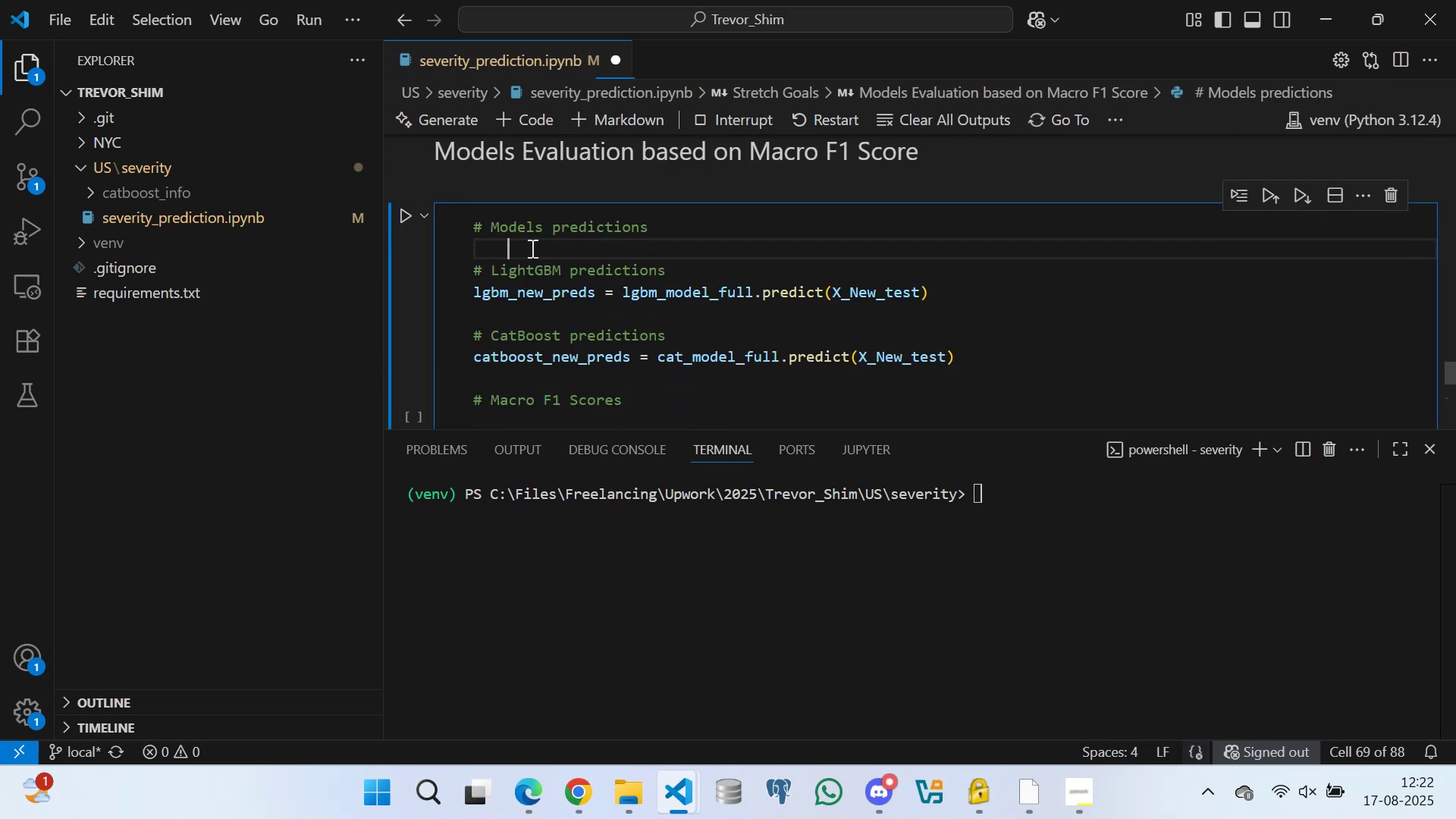 
key(Space)
 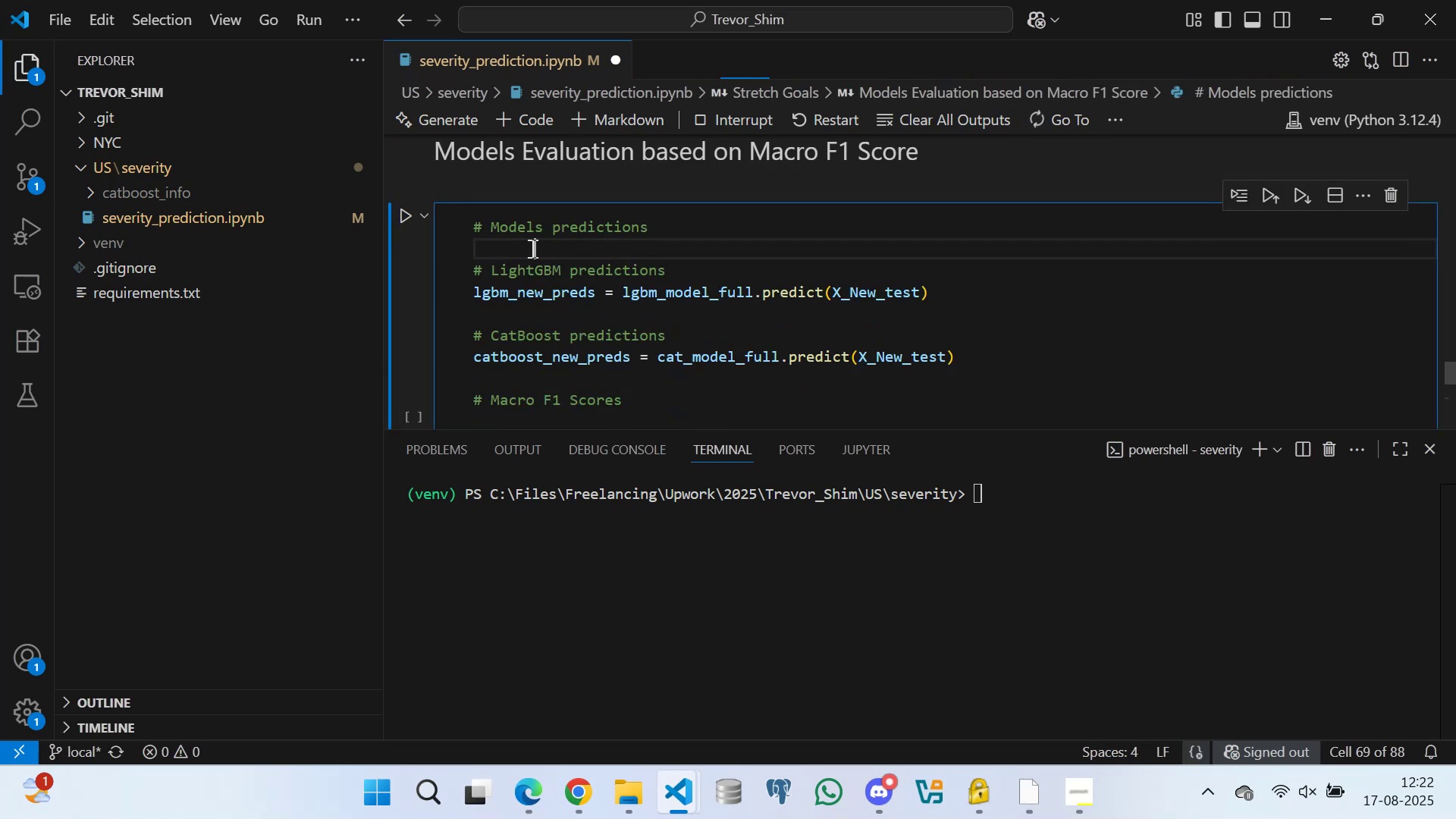 
key(Space)
 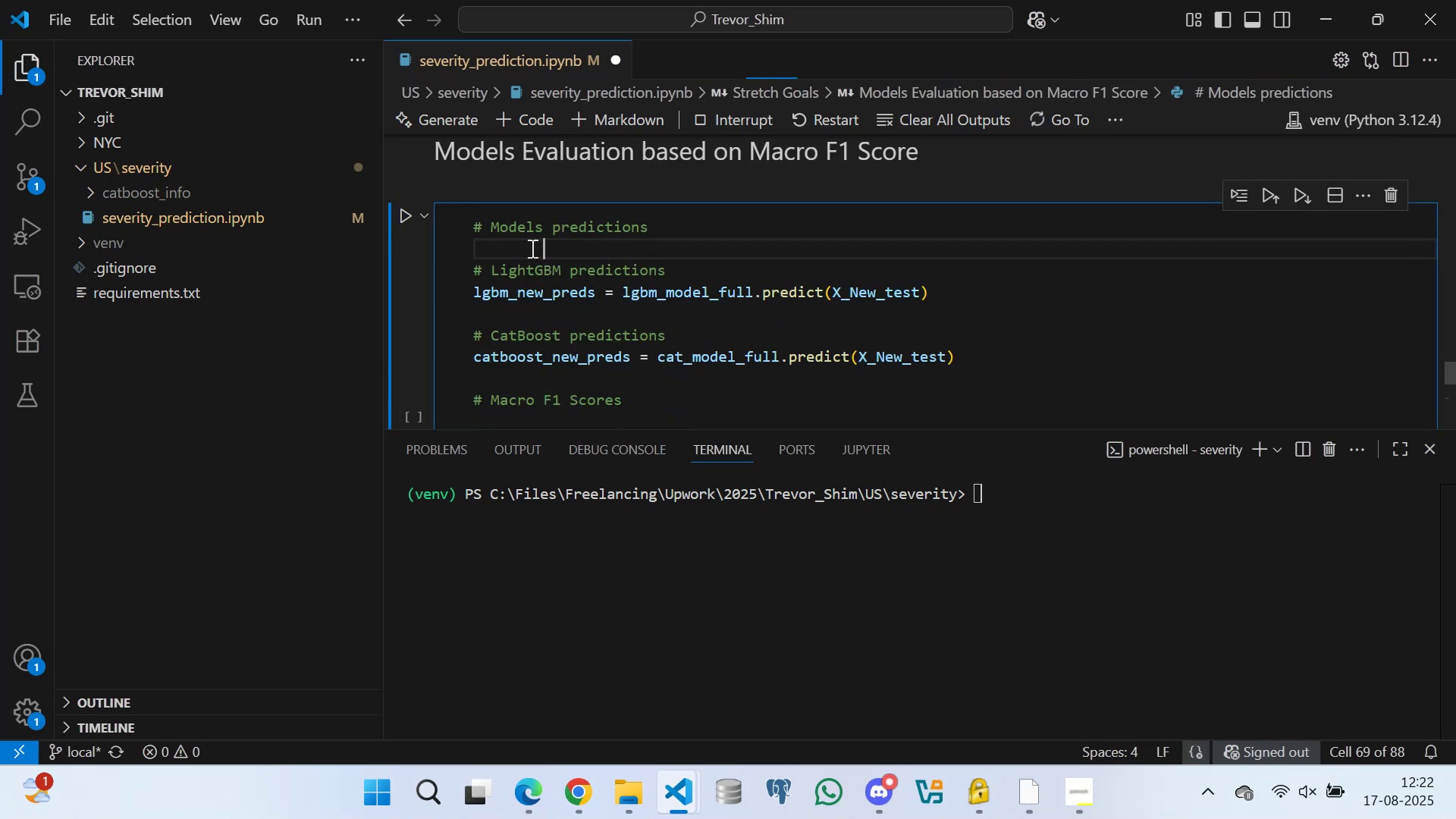 
key(Space)
 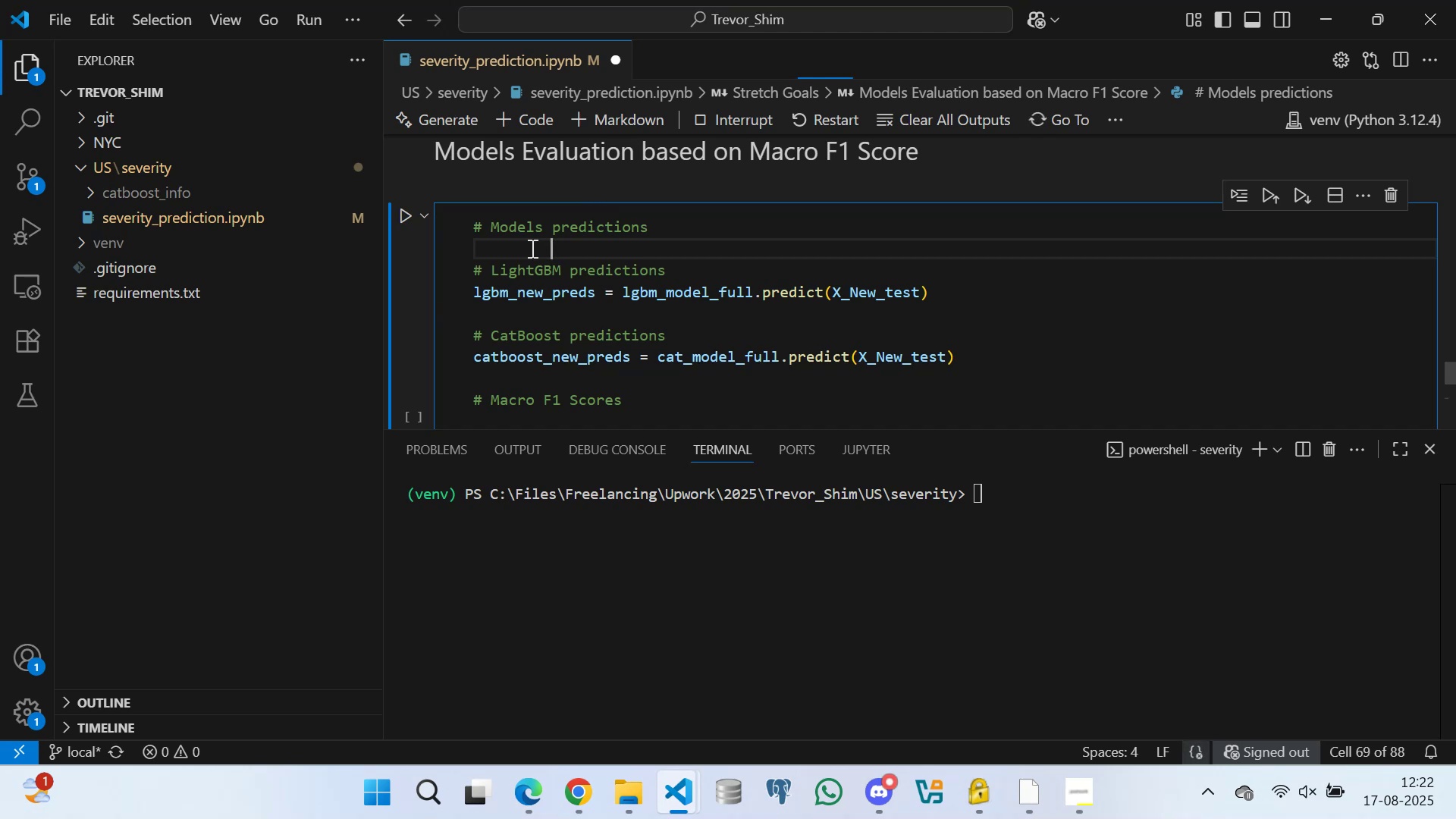 
key(Space)
 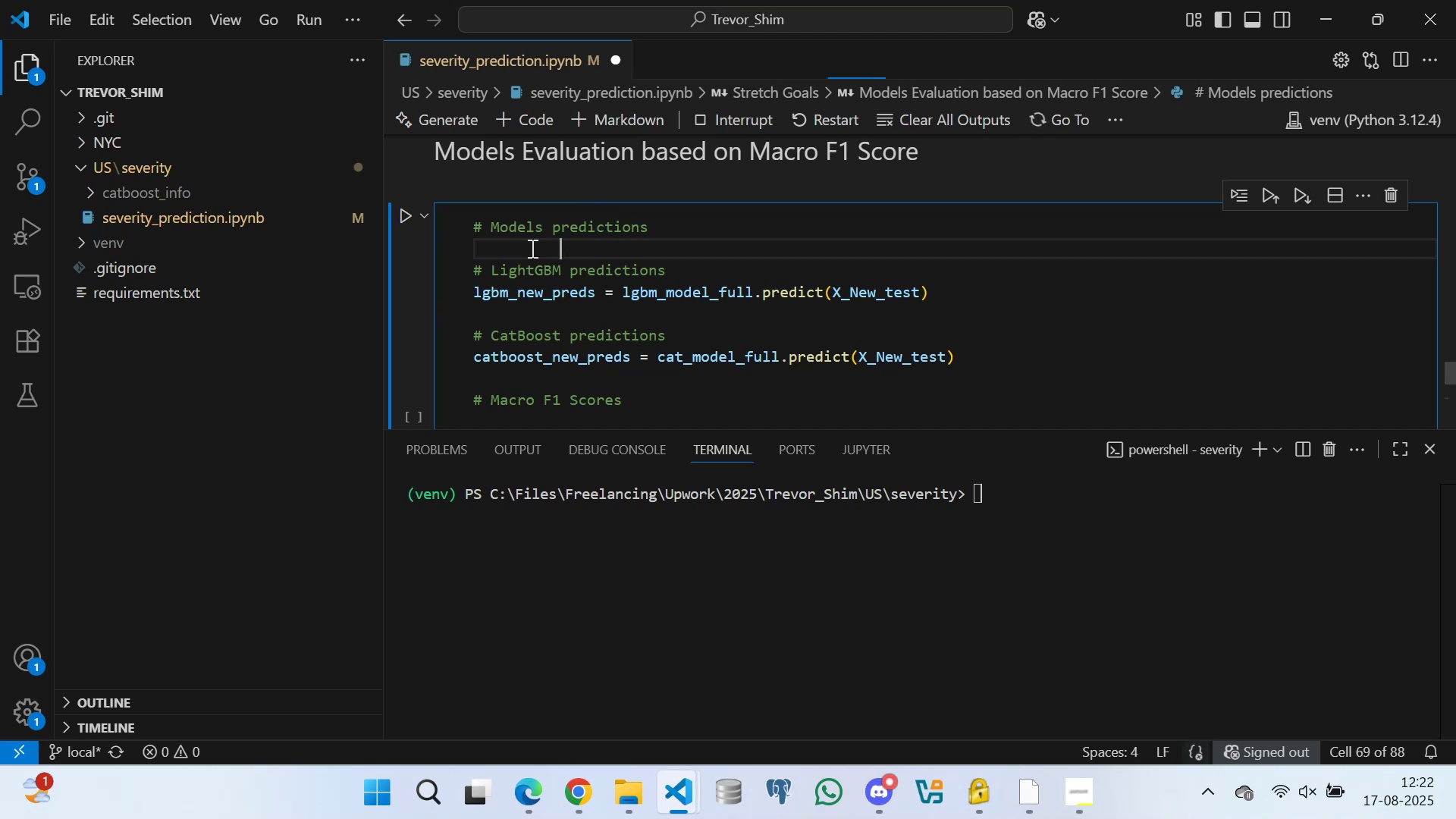 
key(Space)
 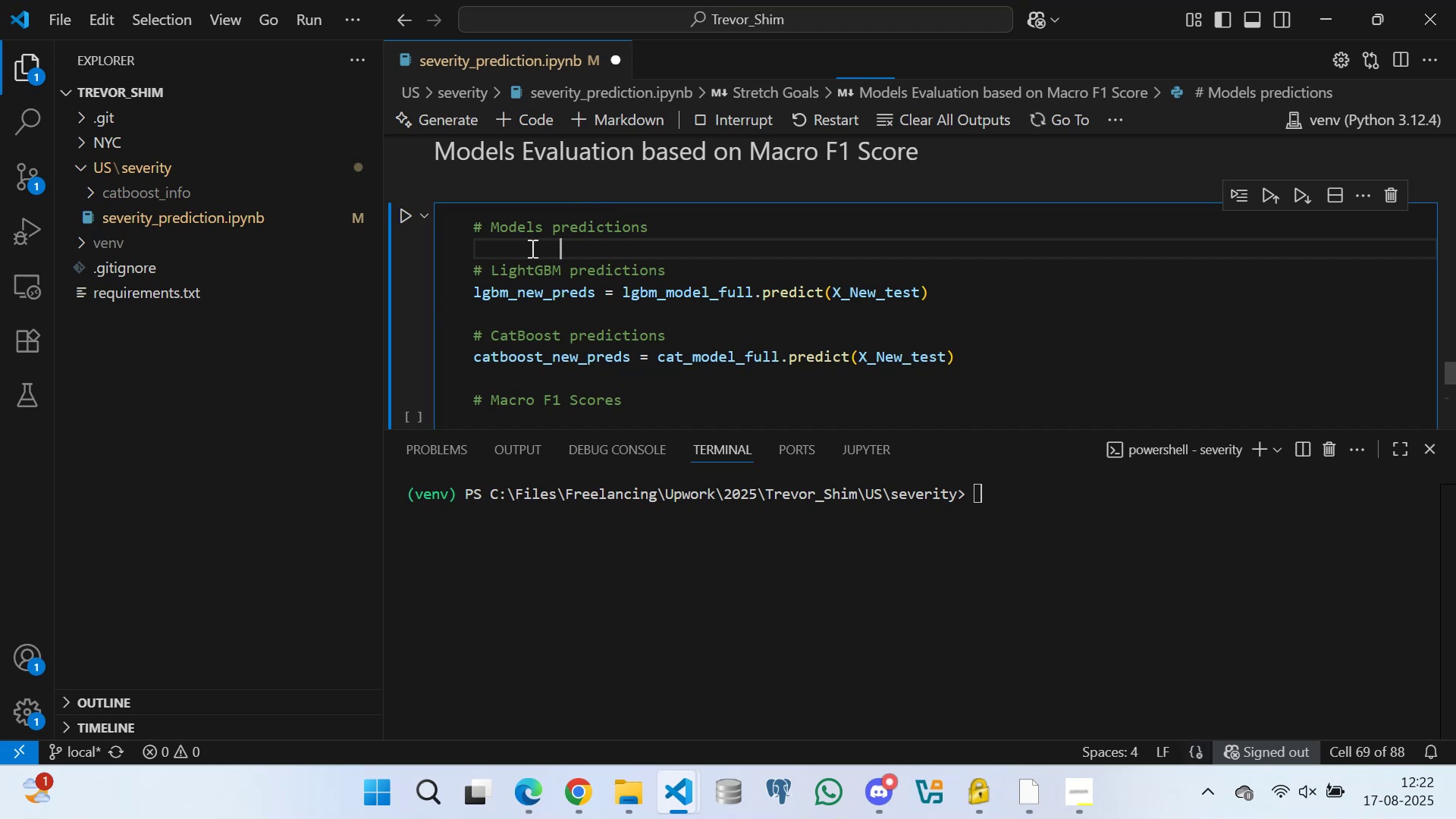 
key(Space)
 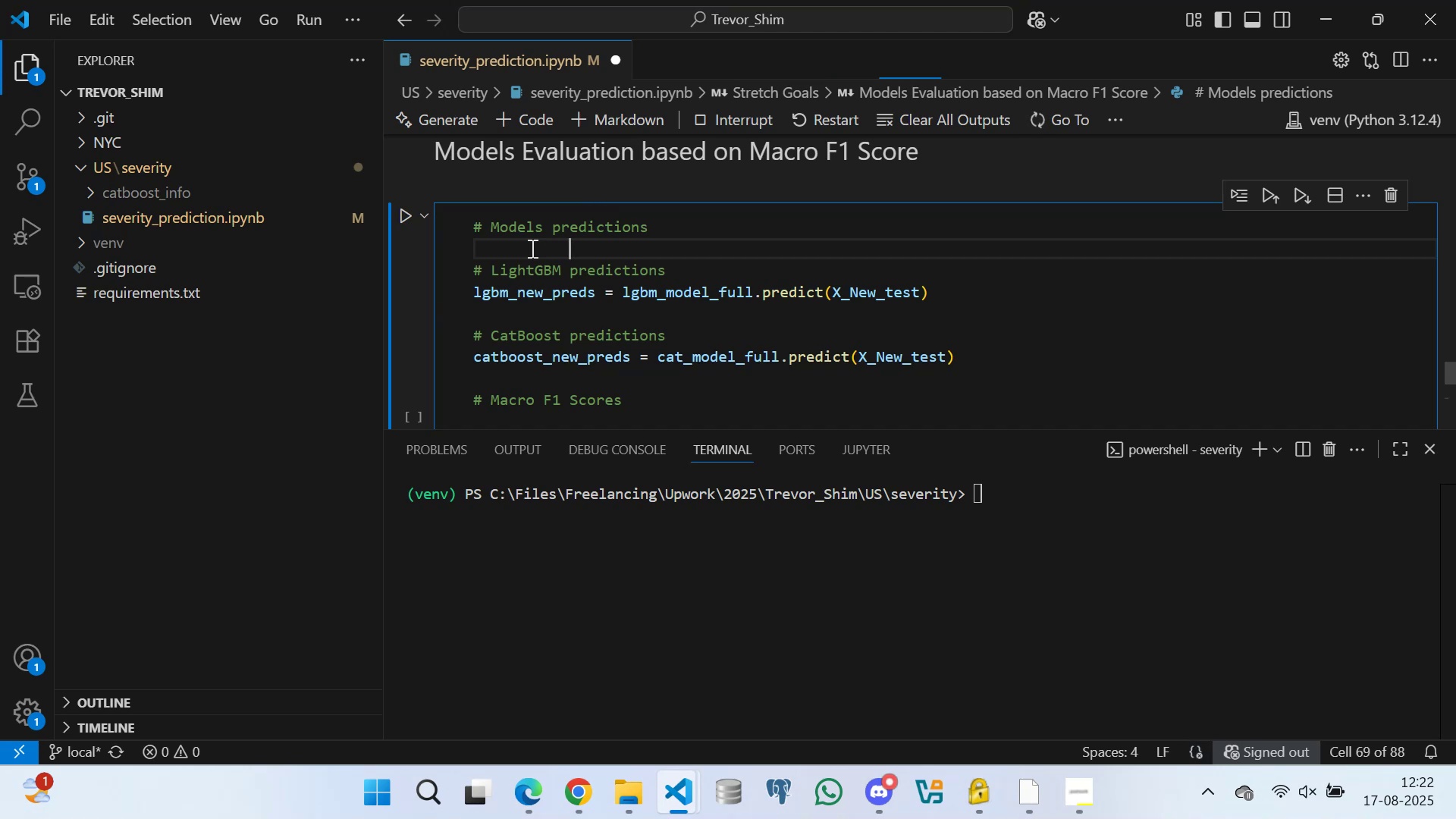 
key(Space)
 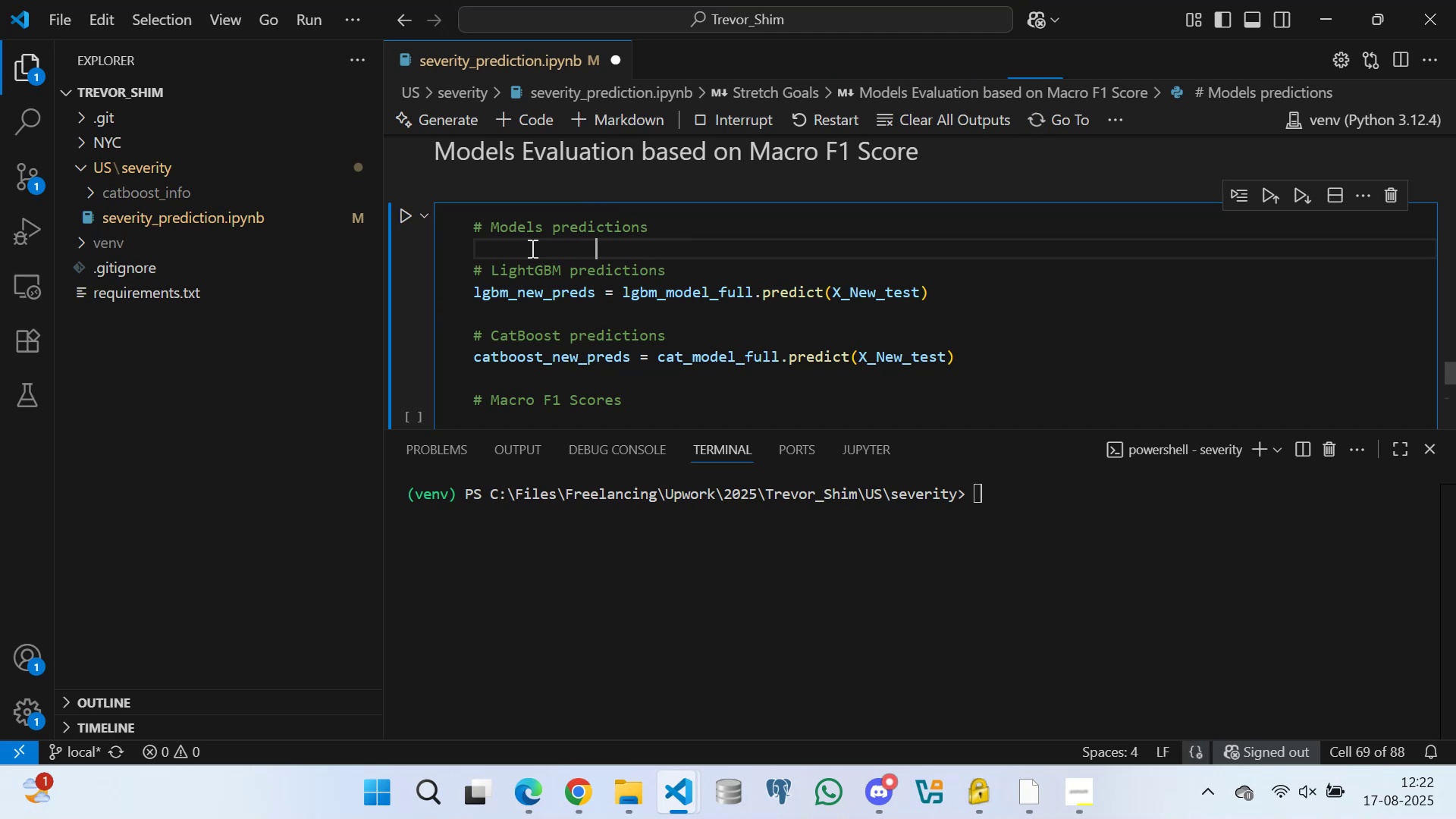 
scroll: coordinate [560, 261], scroll_direction: up, amount: 4.0
 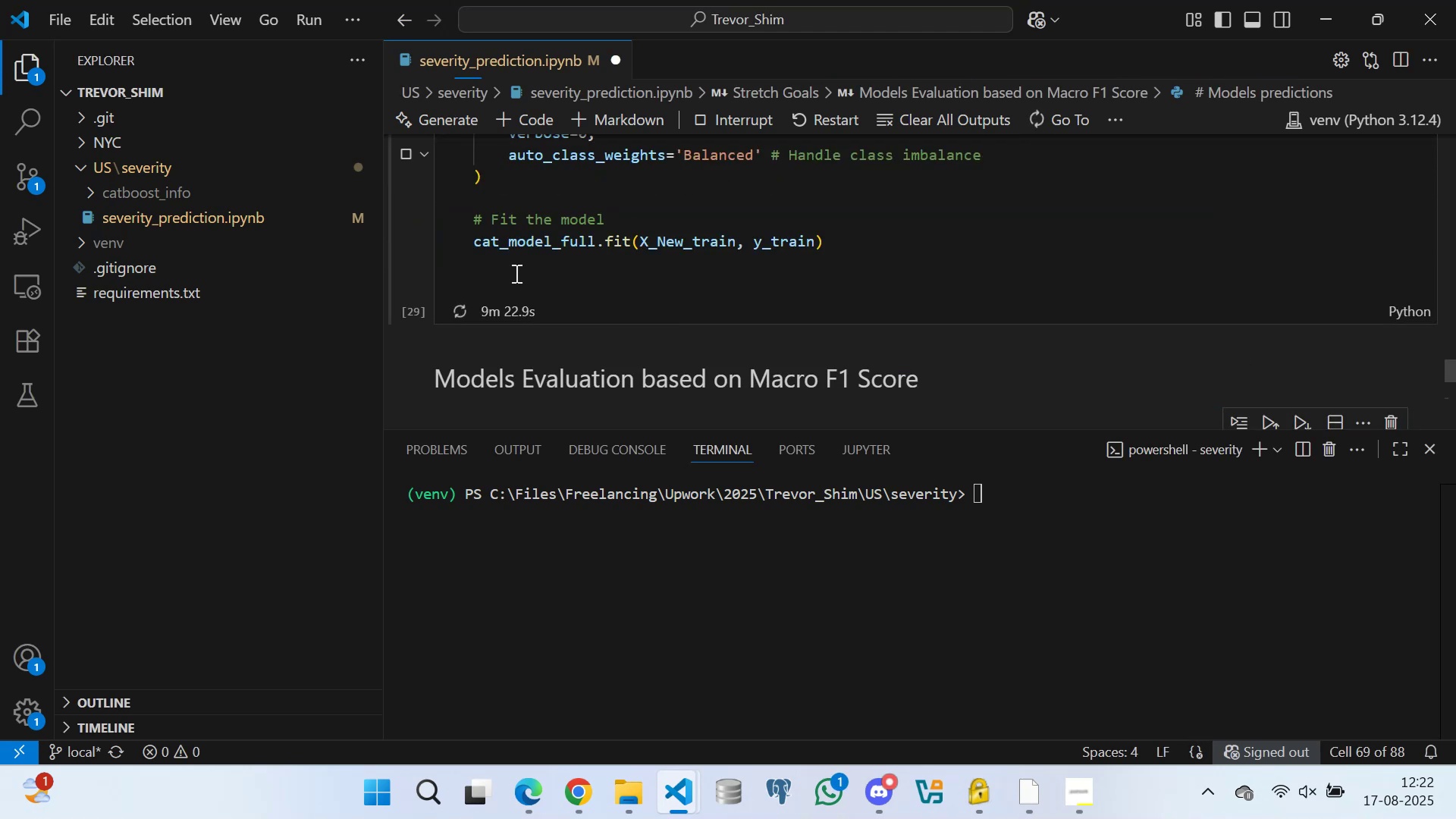 
left_click([509, 264])
 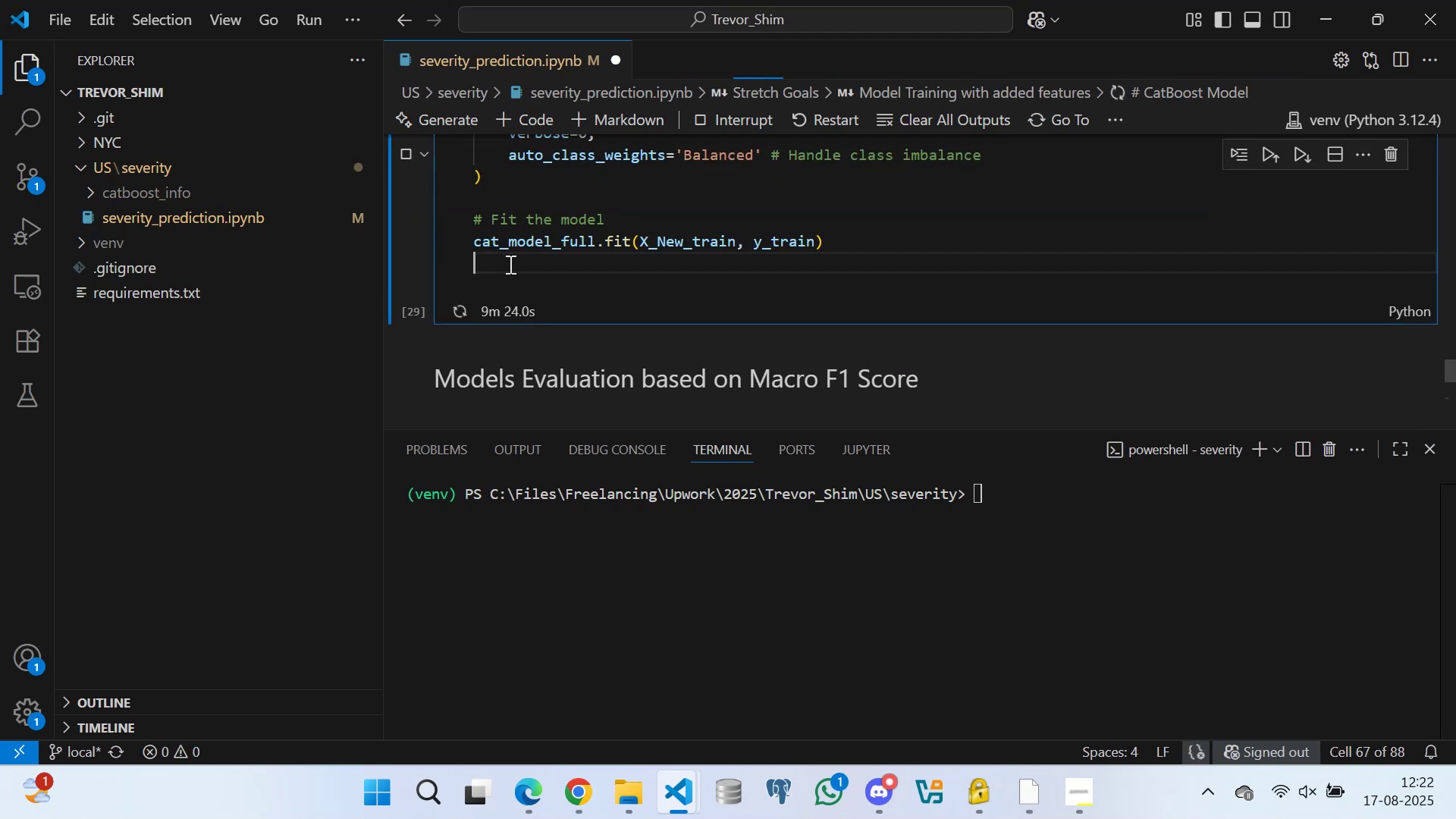 
key(Space)
 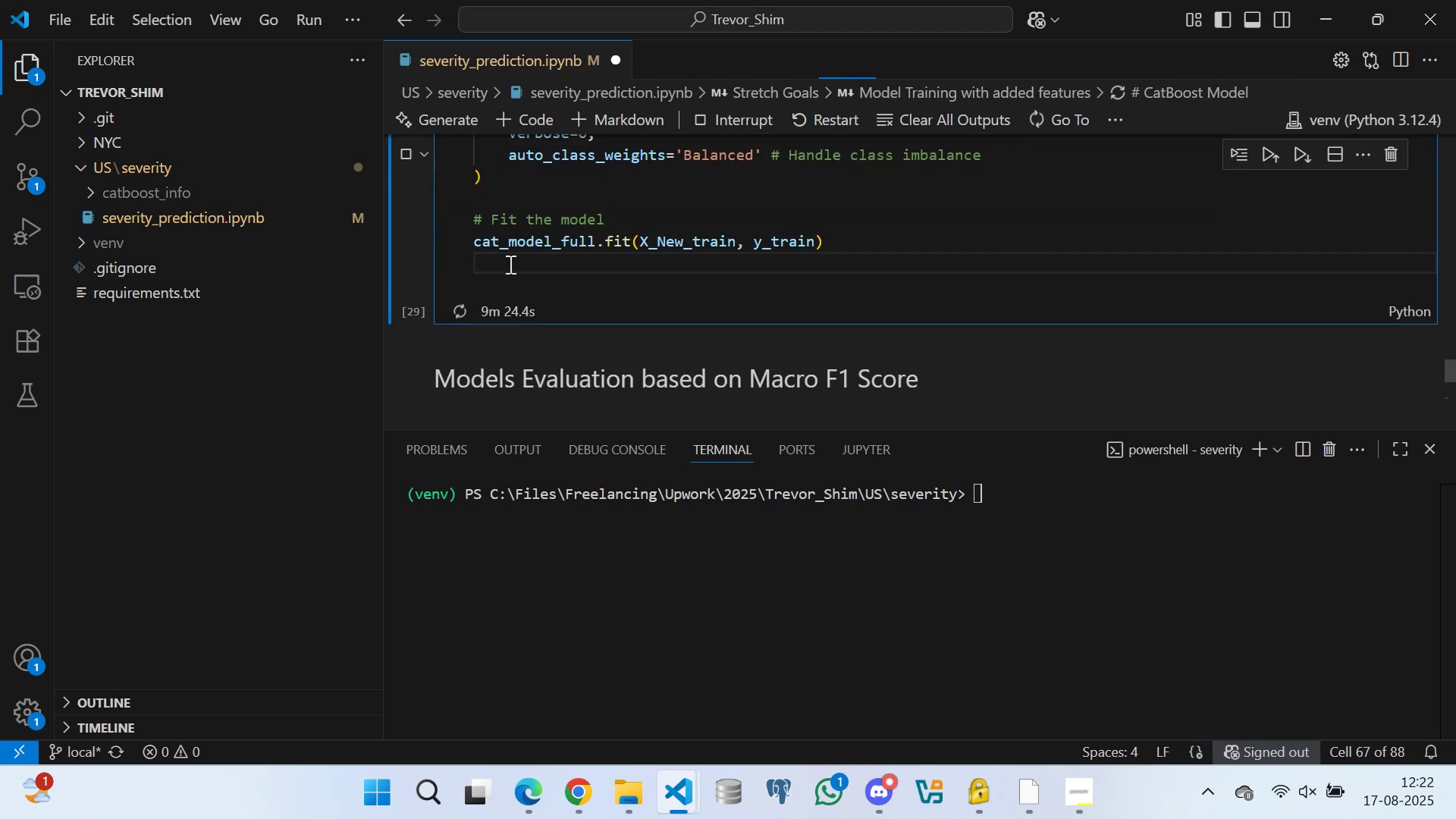 
key(Space)
 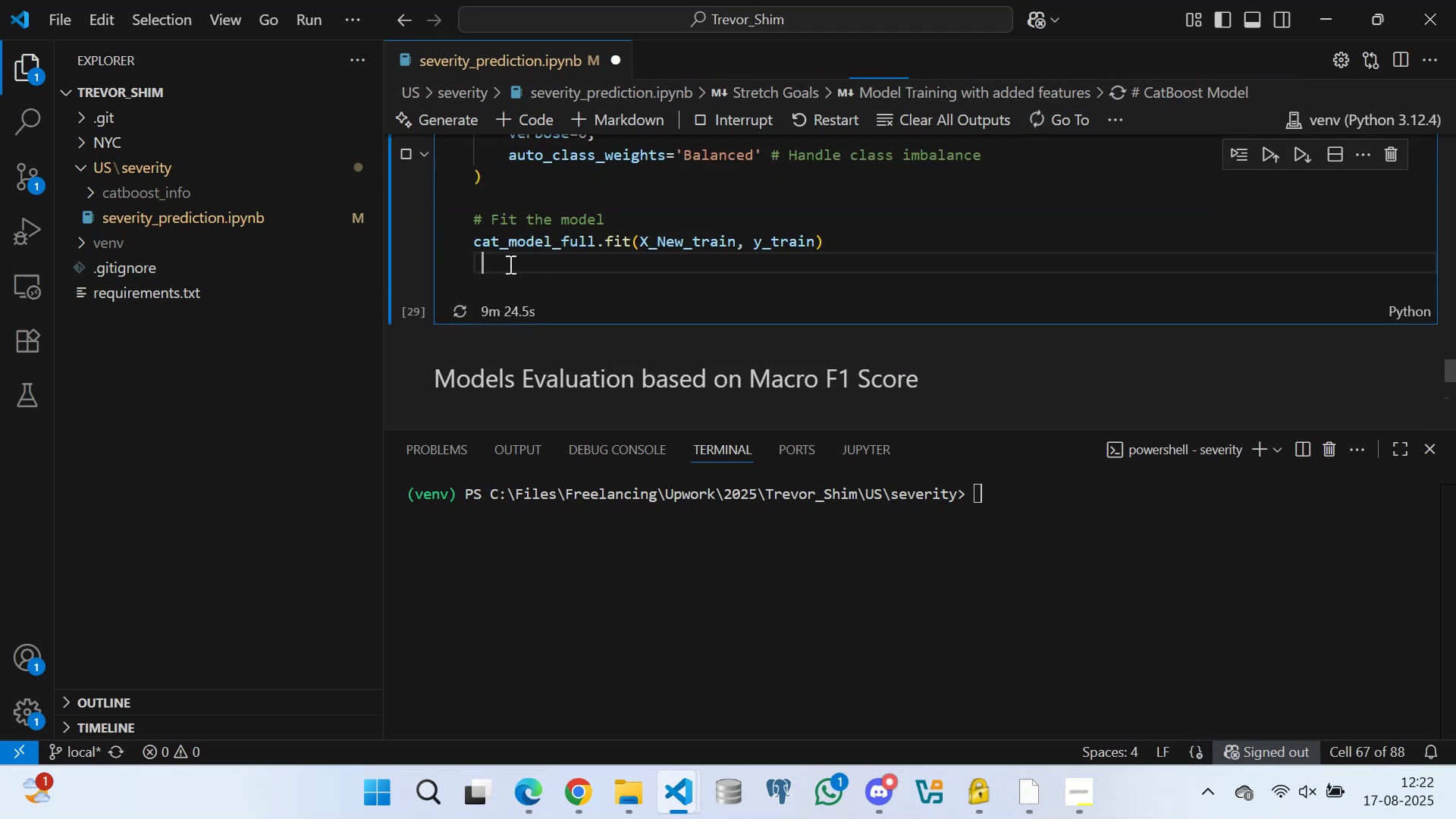 
key(Space)
 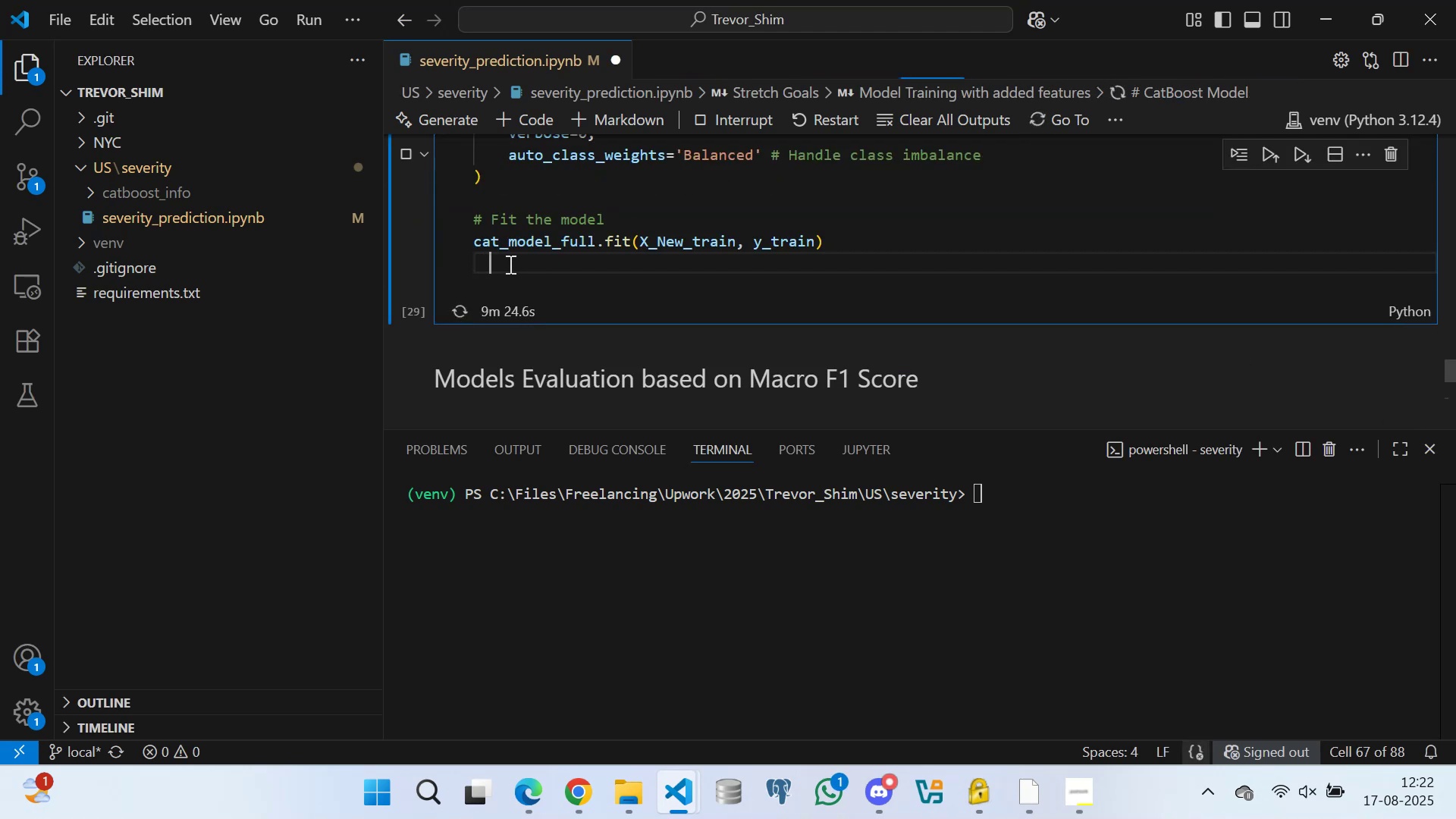 
key(Space)
 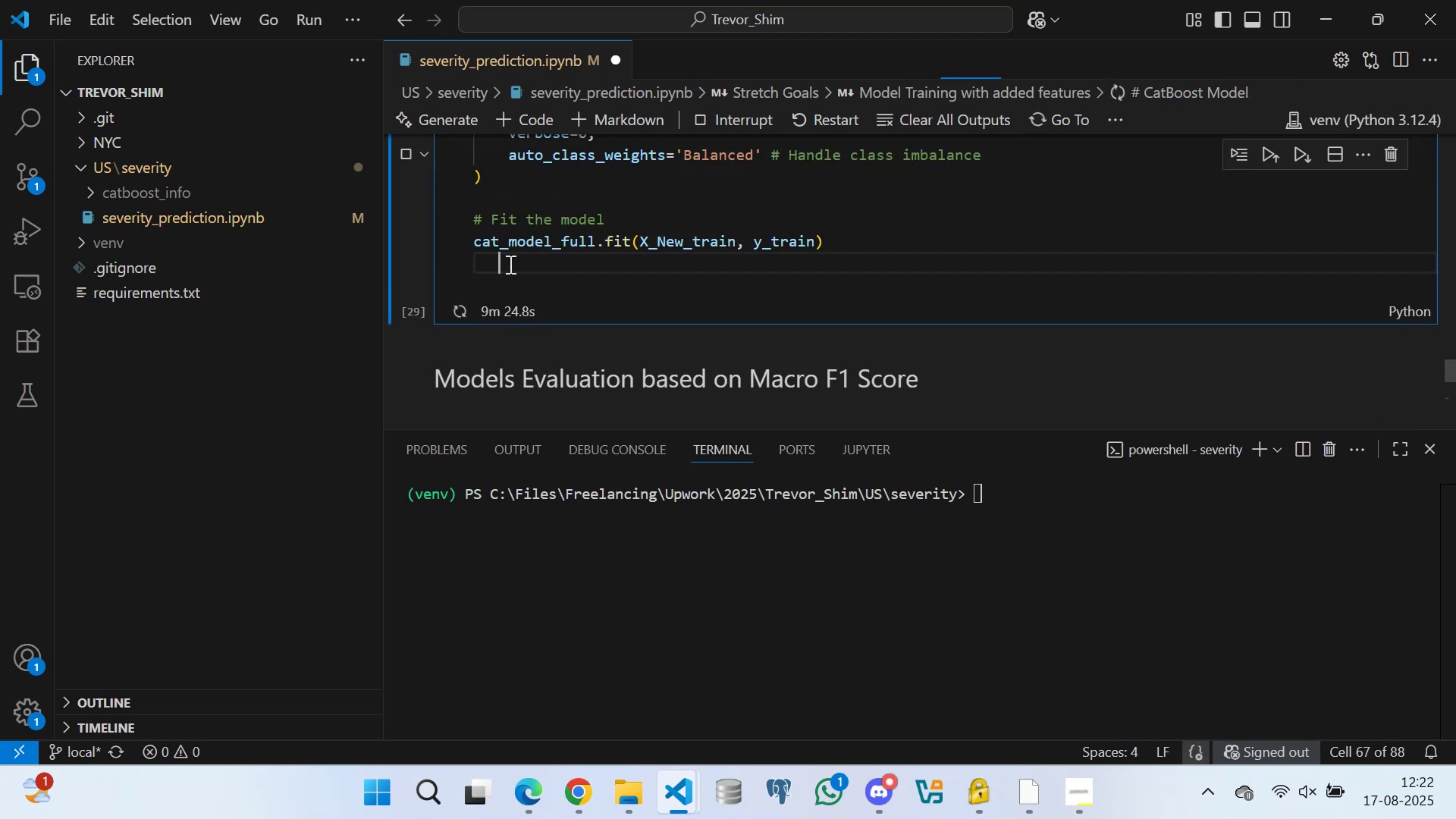 
key(Space)
 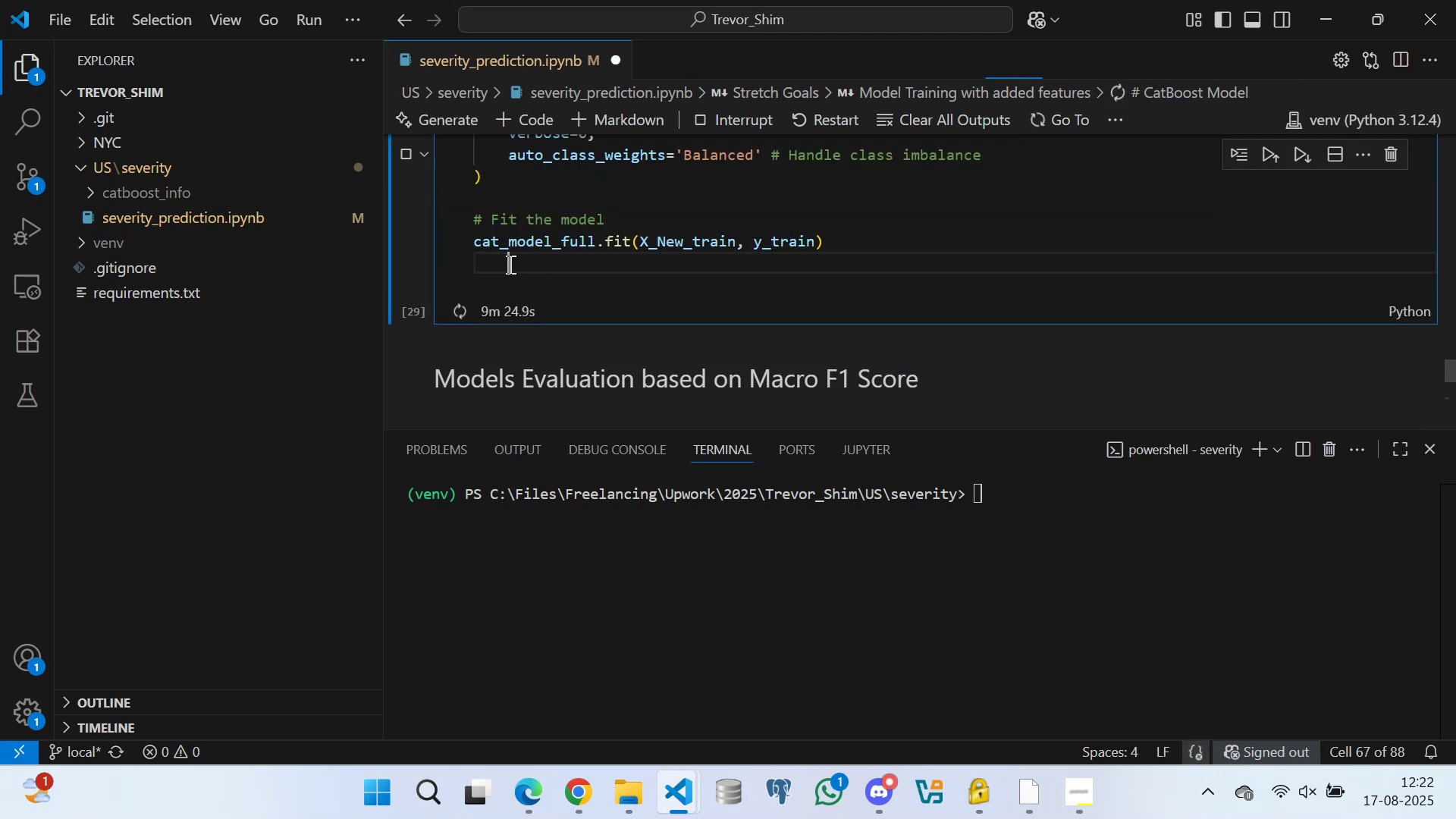 
key(Space)
 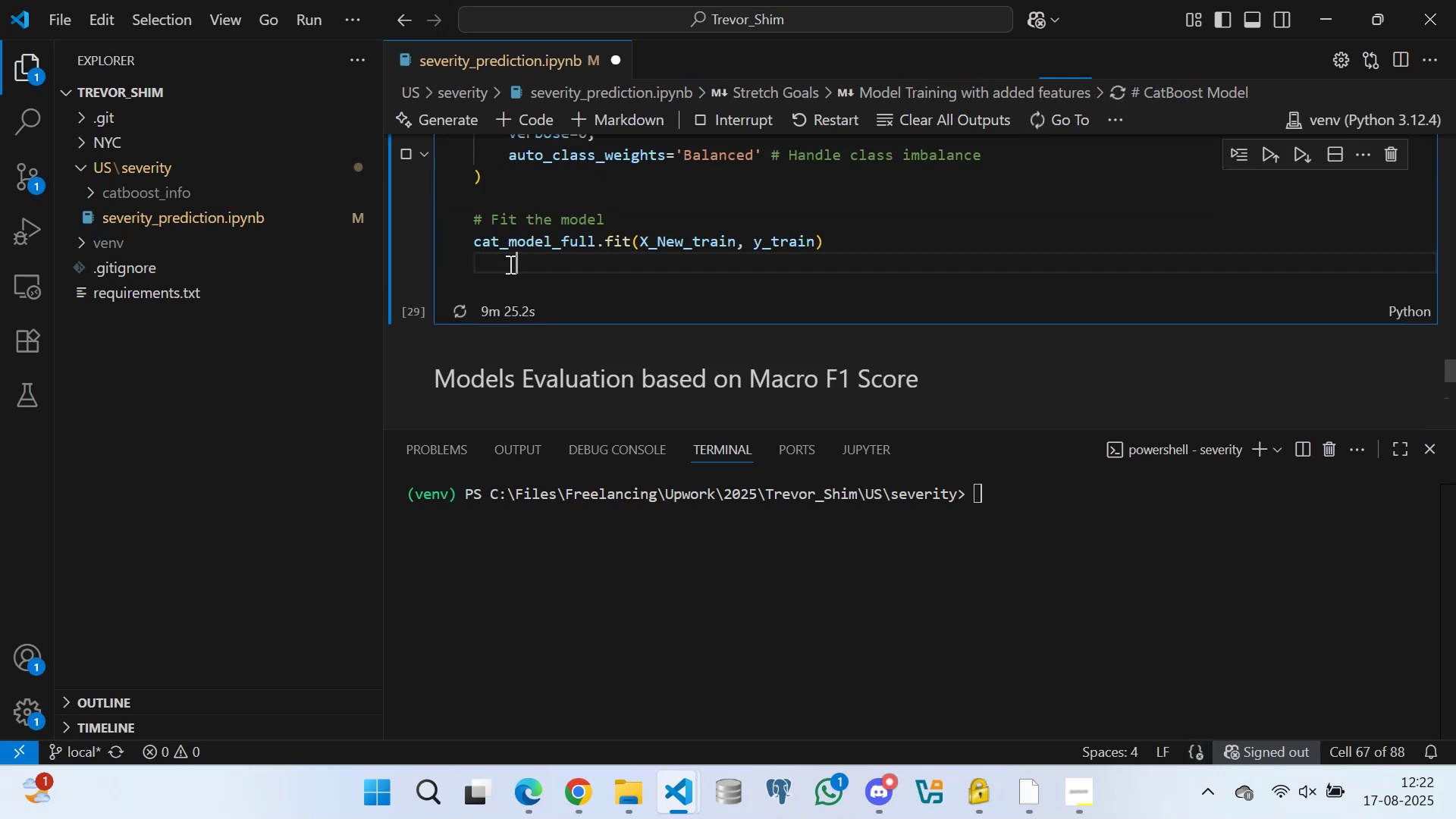 
key(Space)
 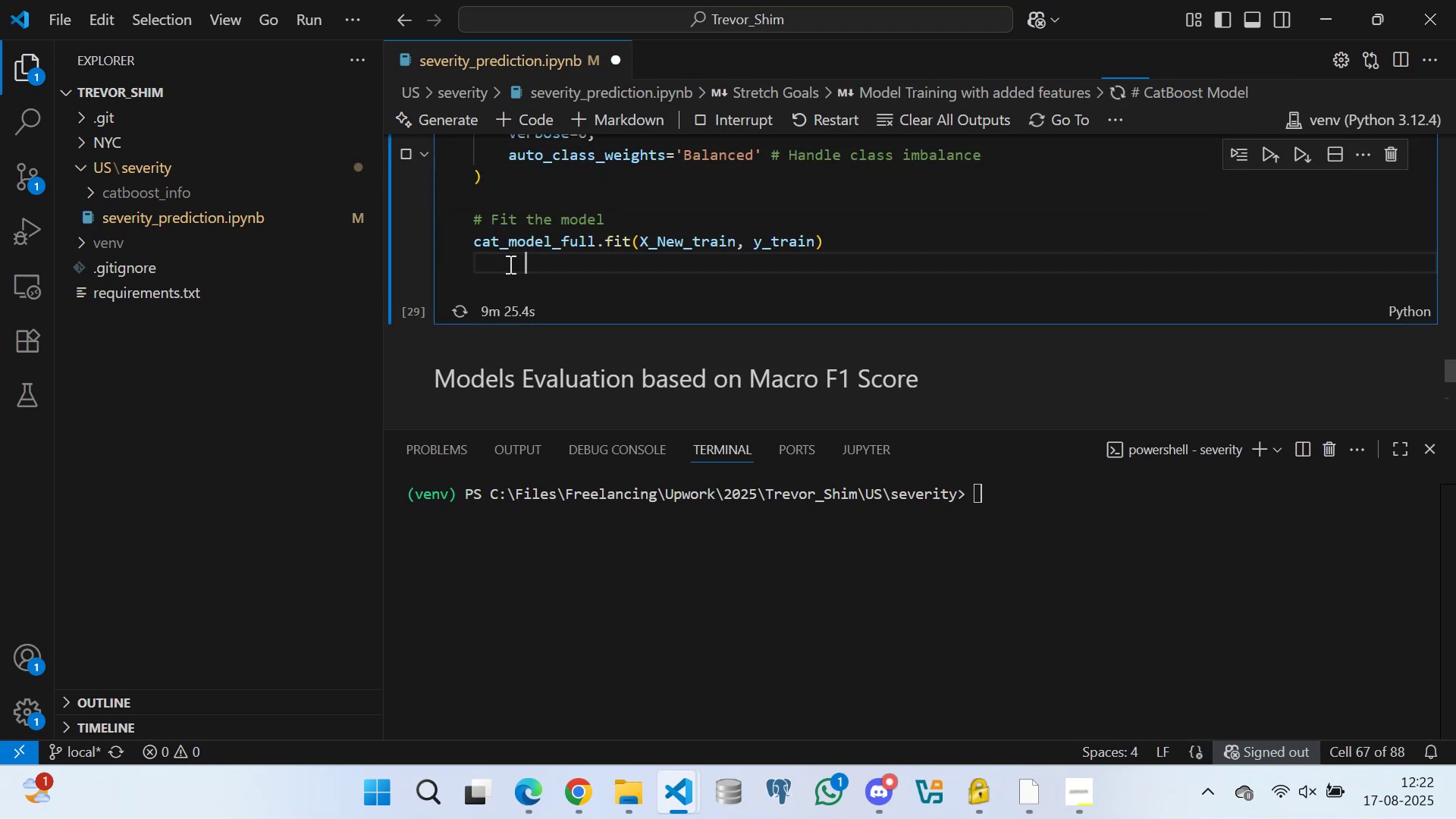 
key(Space)
 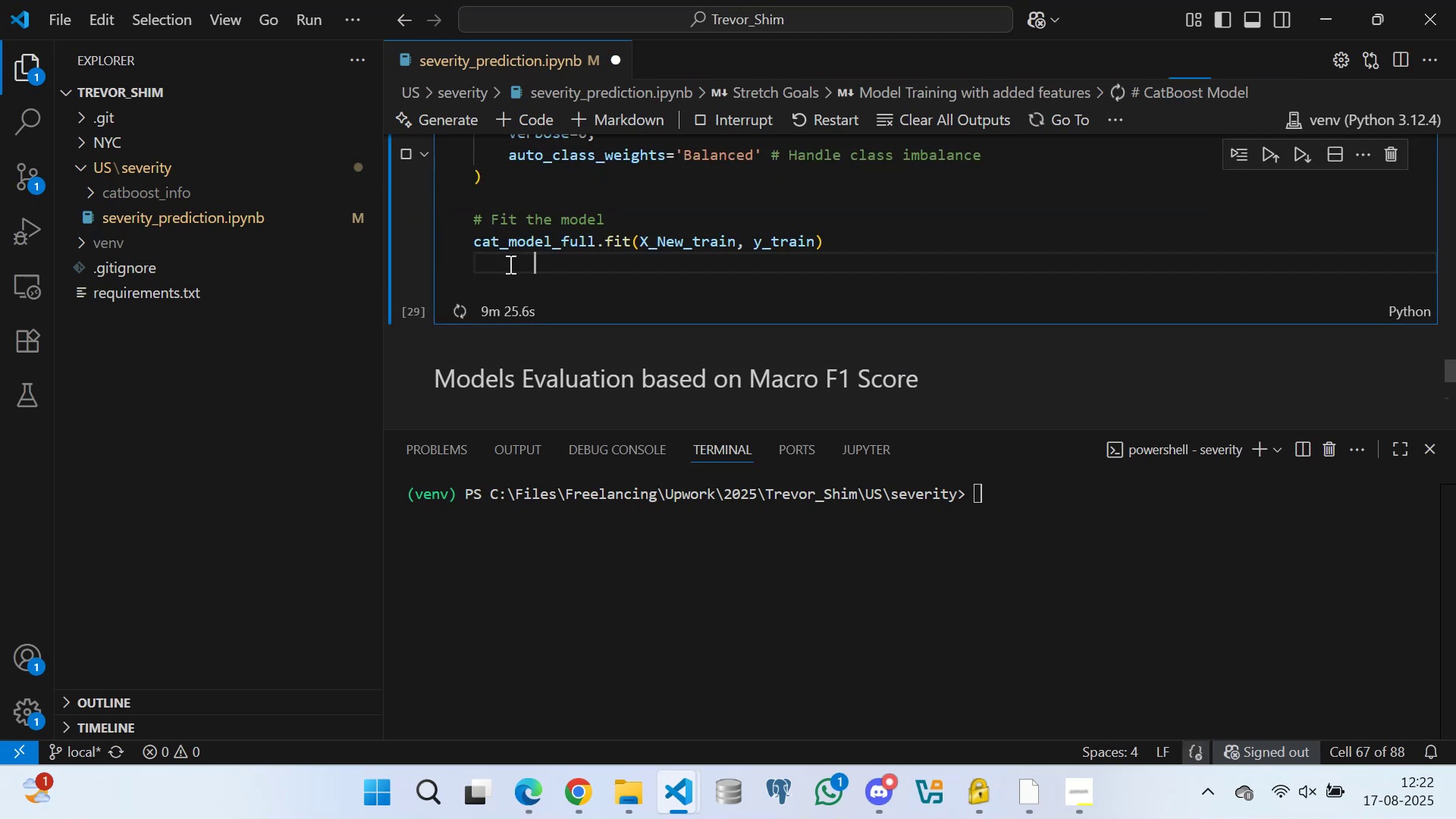 
key(Space)
 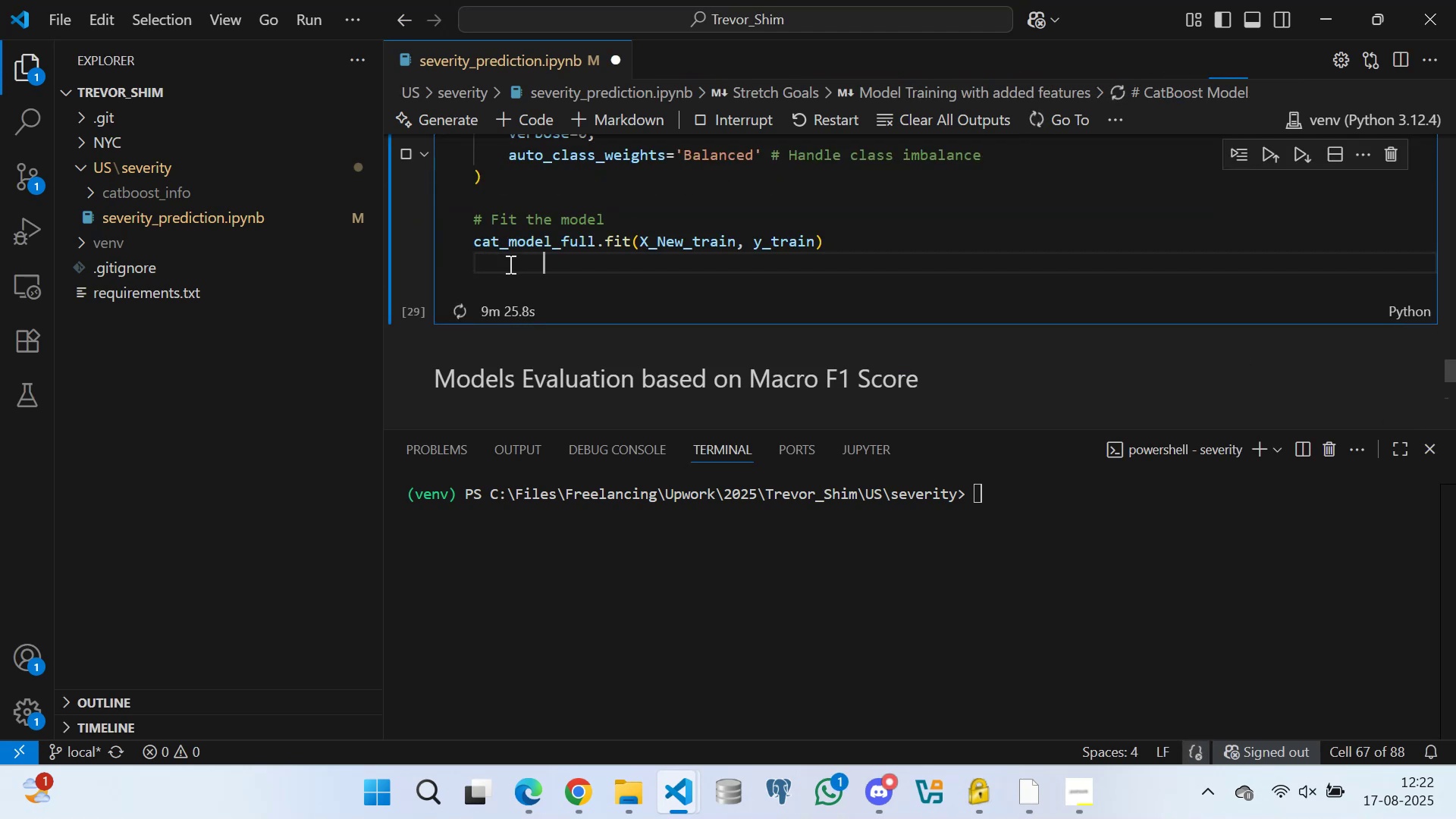 
key(Space)
 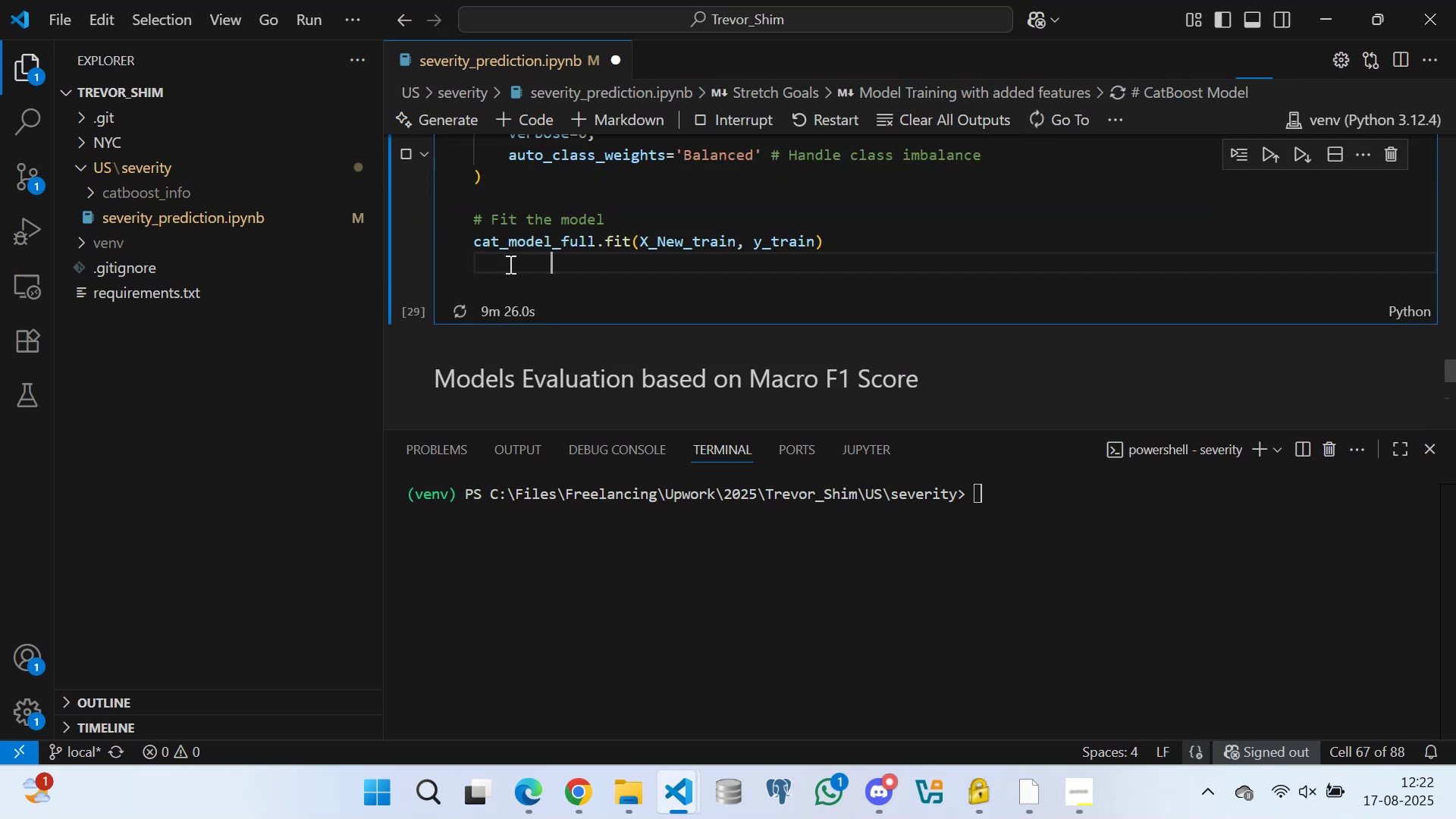 
key(Space)
 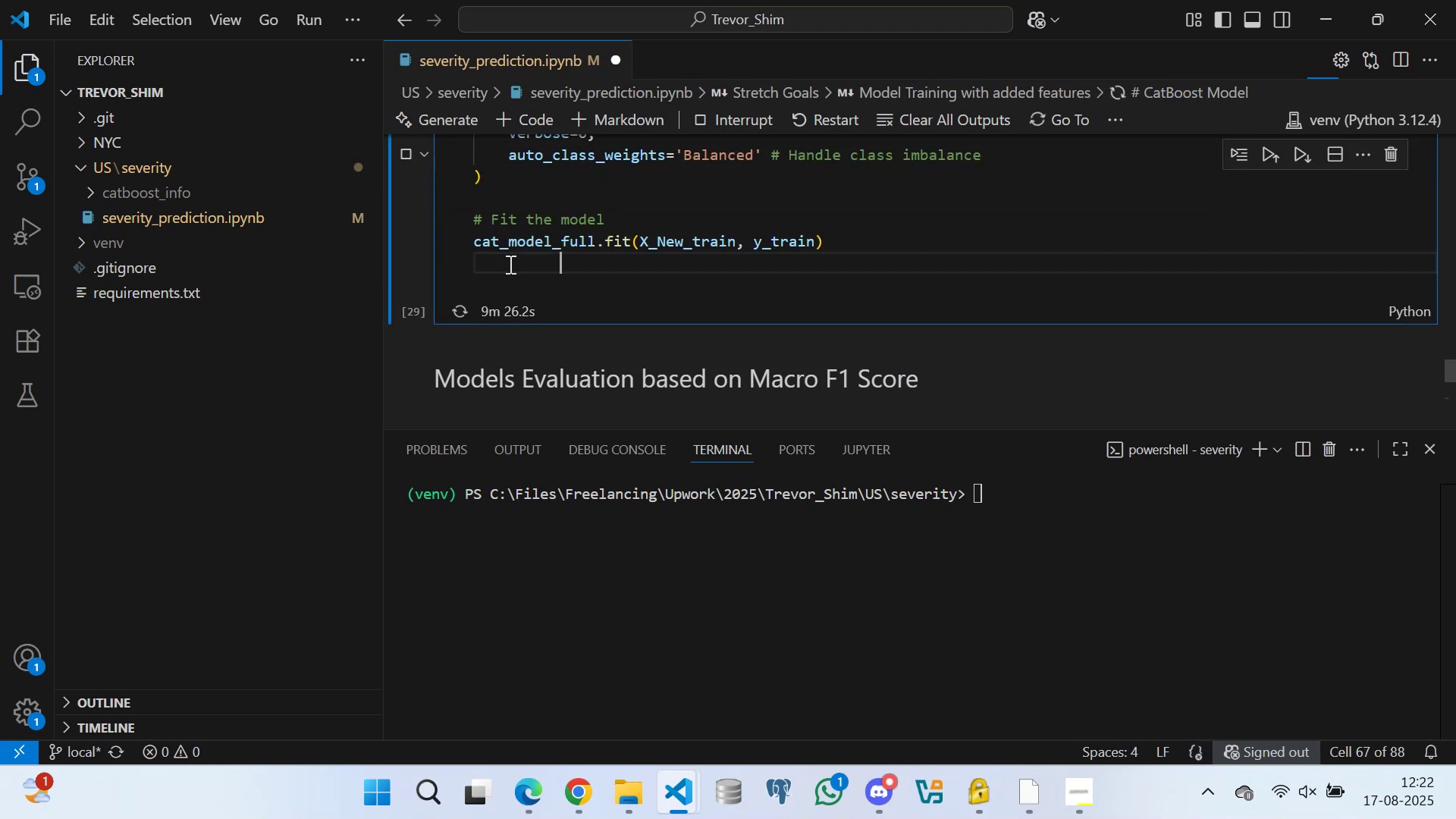 
key(Space)
 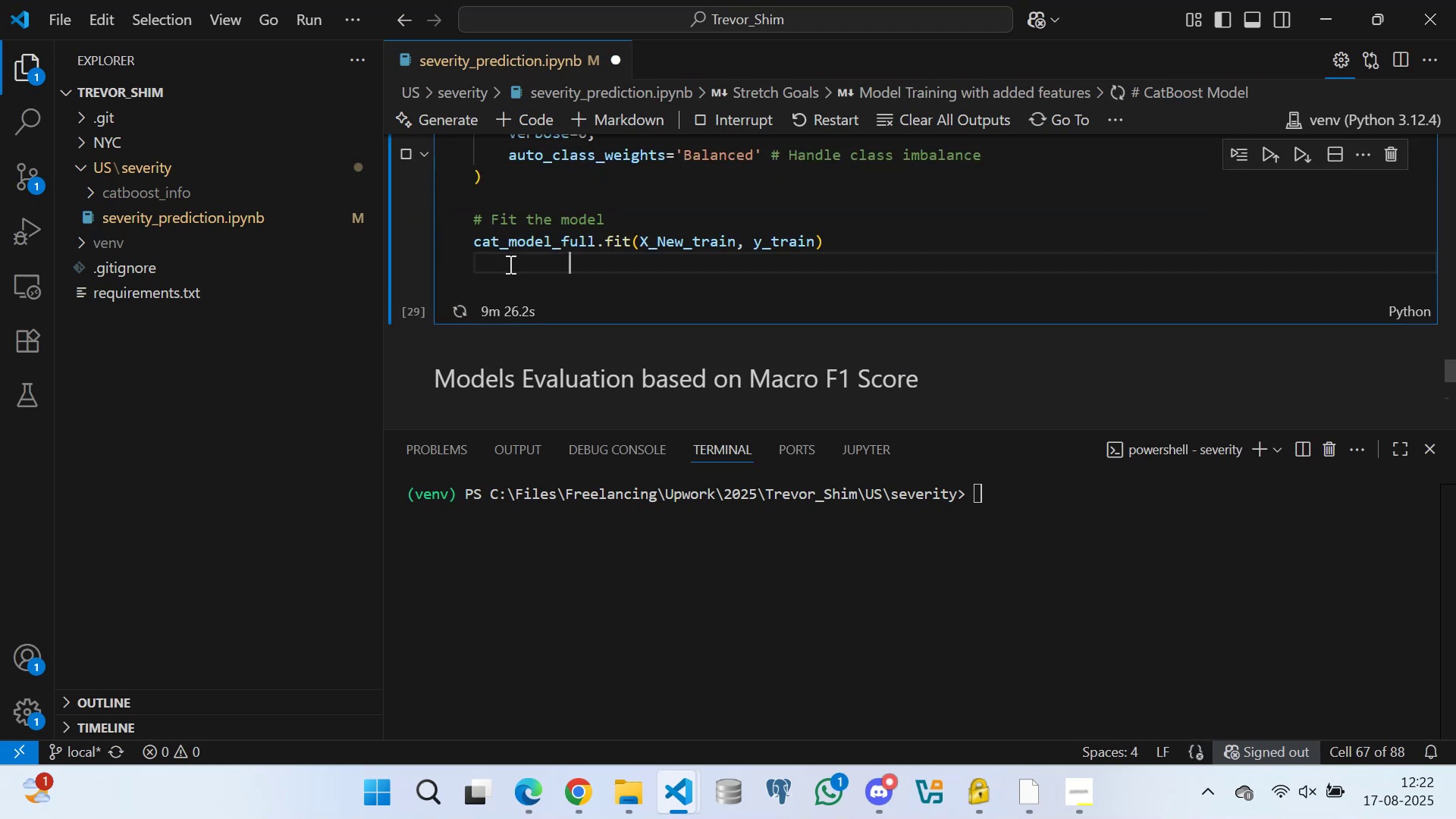 
key(Space)
 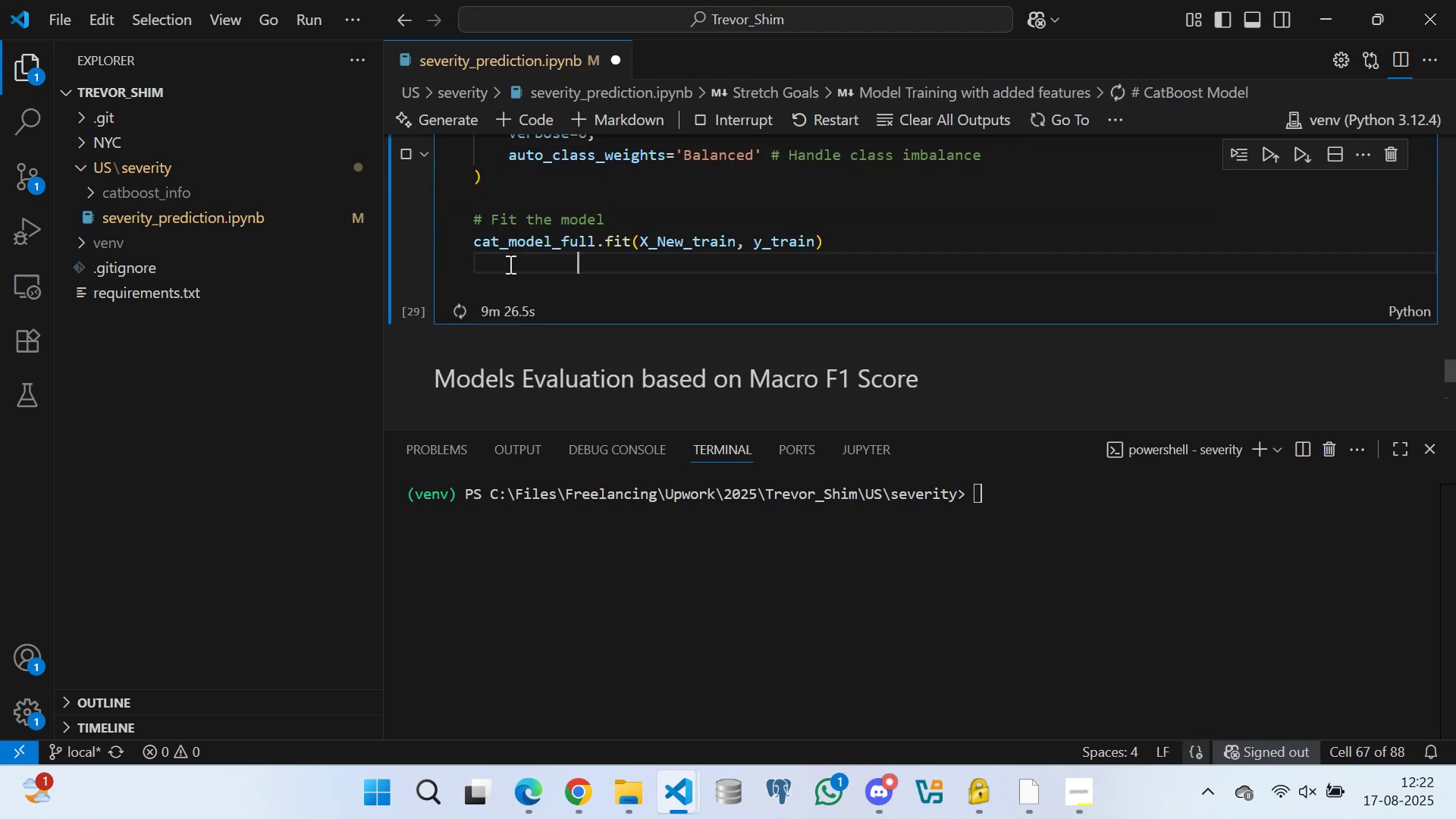 
key(Space)
 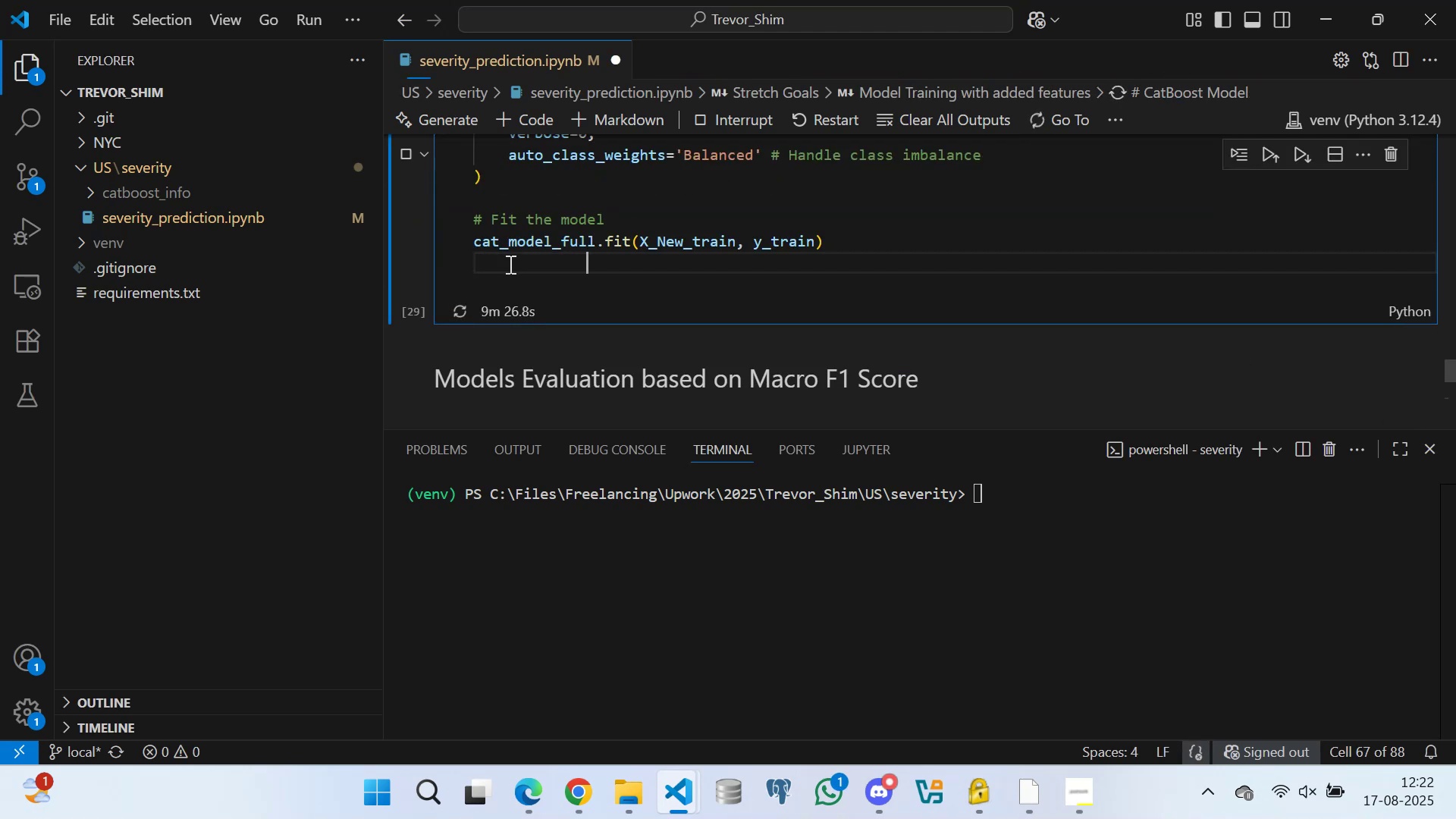 
key(Space)
 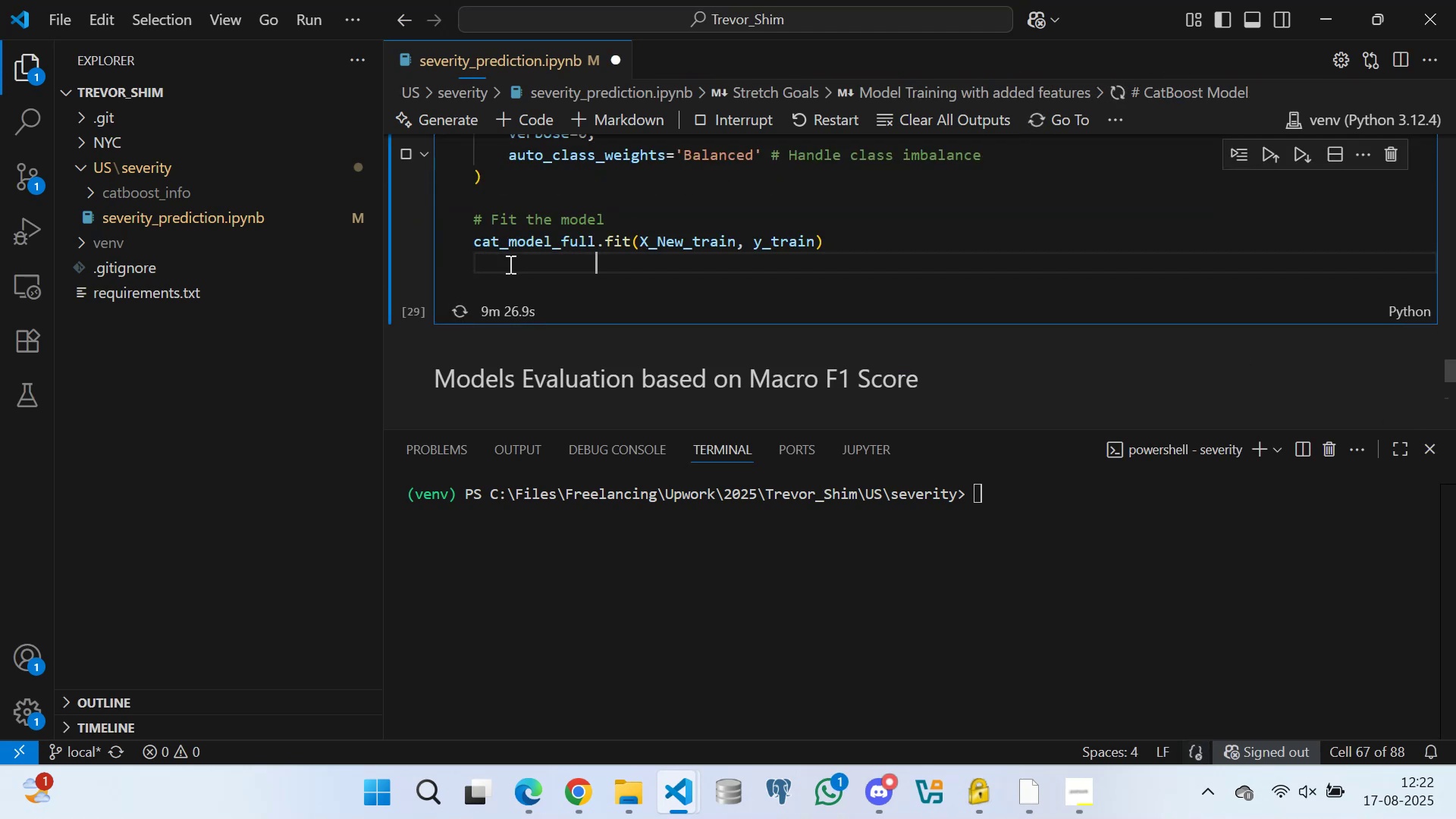 
key(Space)
 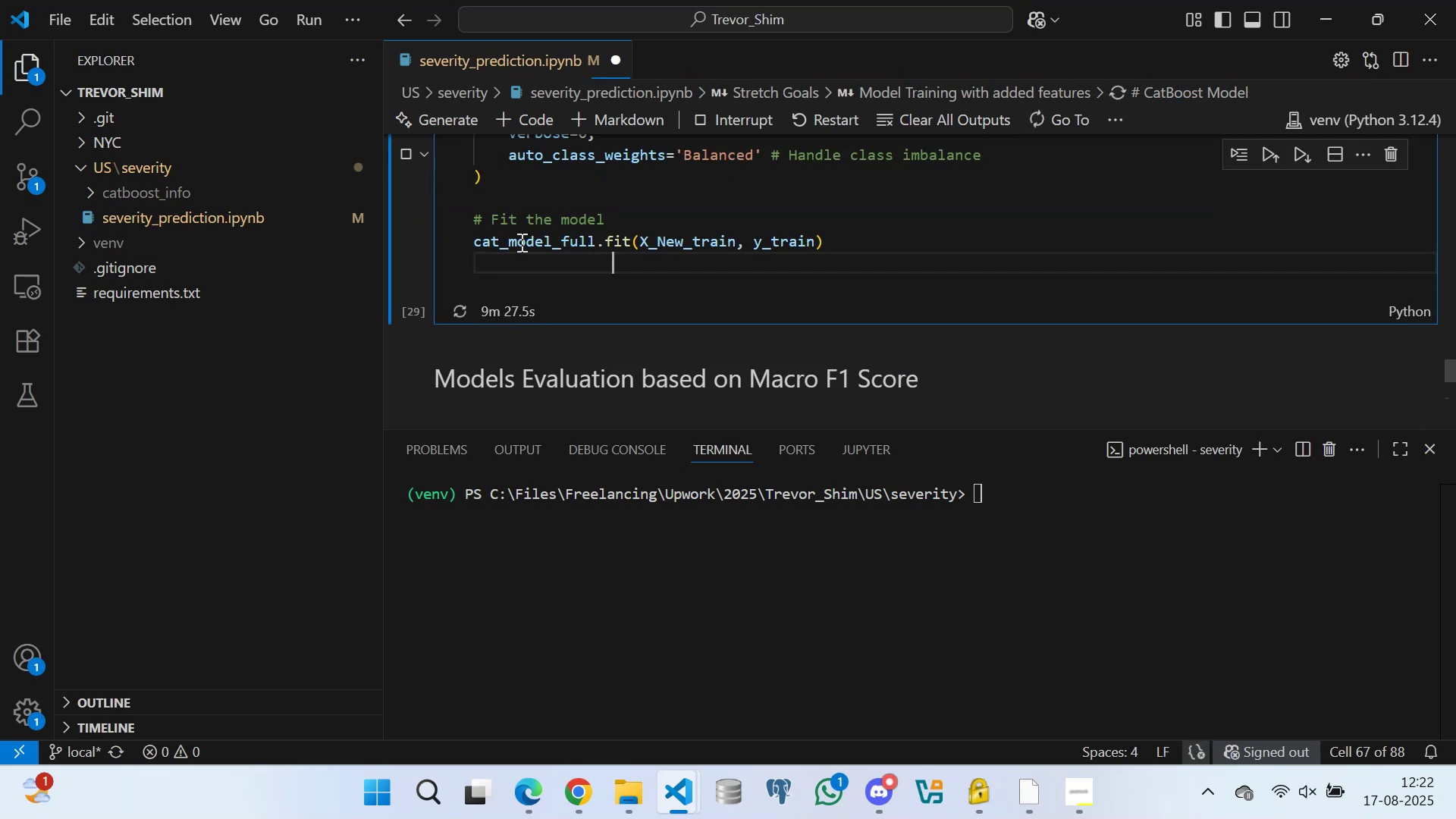 
left_click([504, 192])
 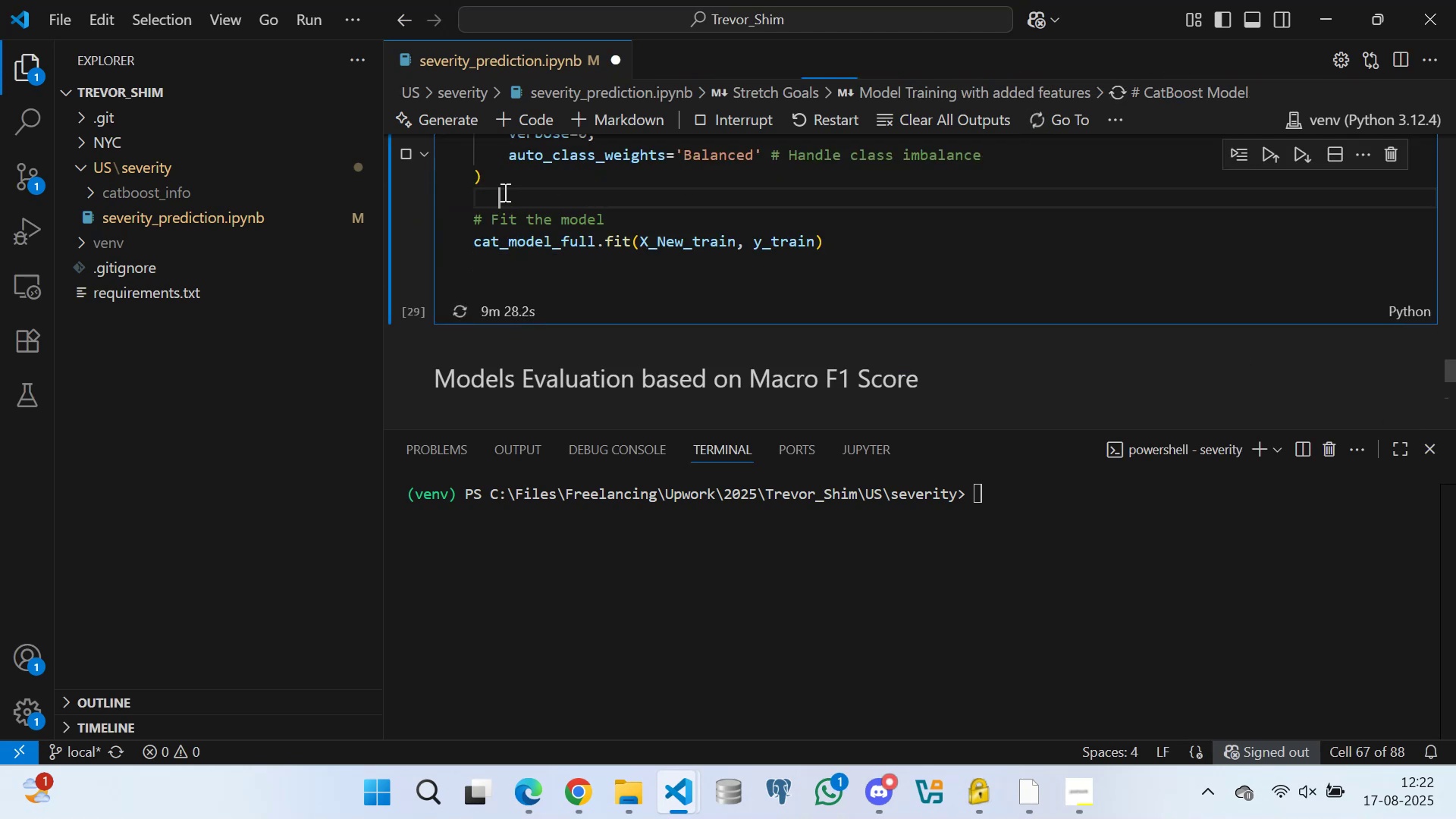 
key(Control+S)
 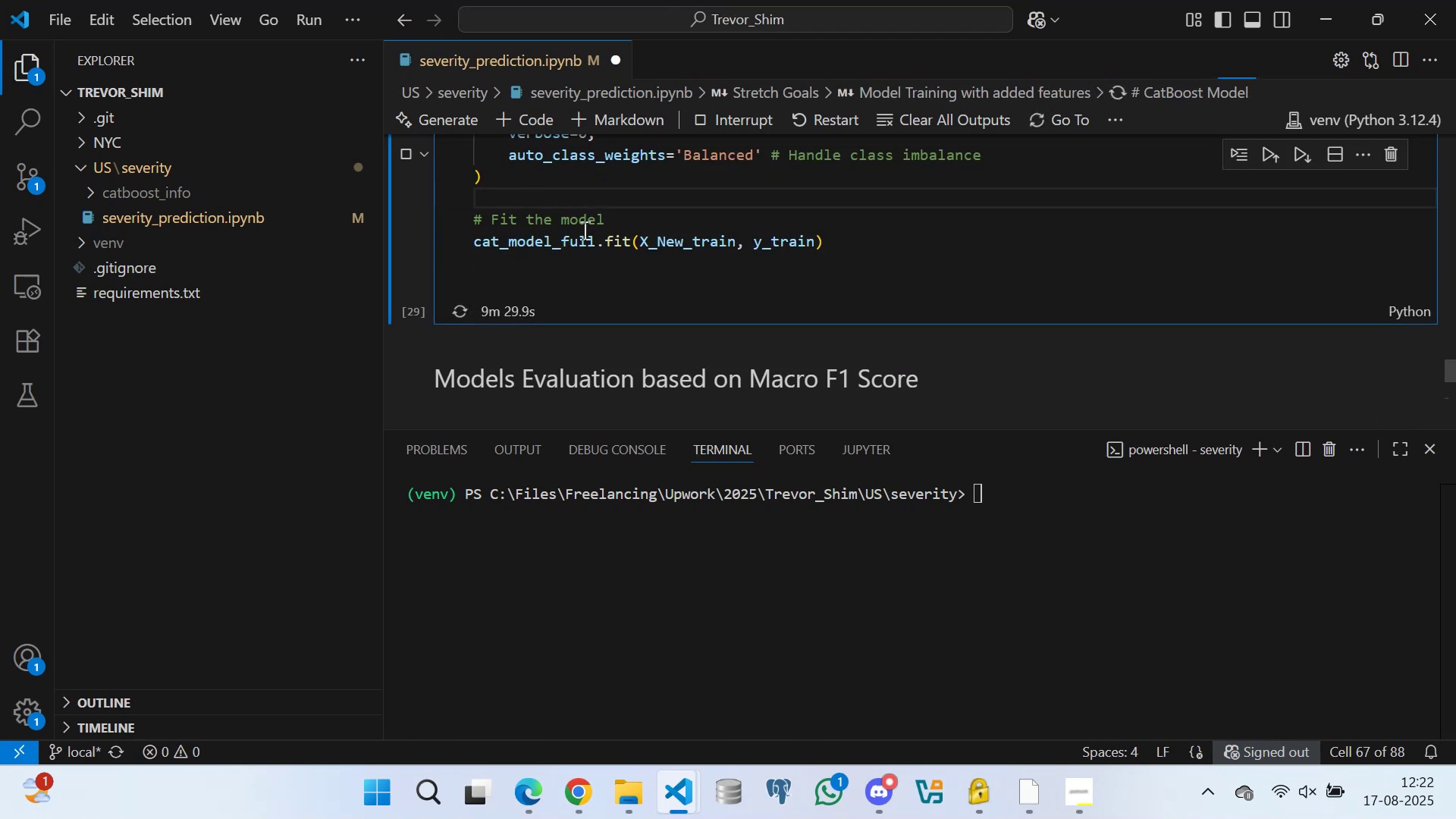 
scroll: coordinate [565, 233], scroll_direction: up, amount: 4.0
 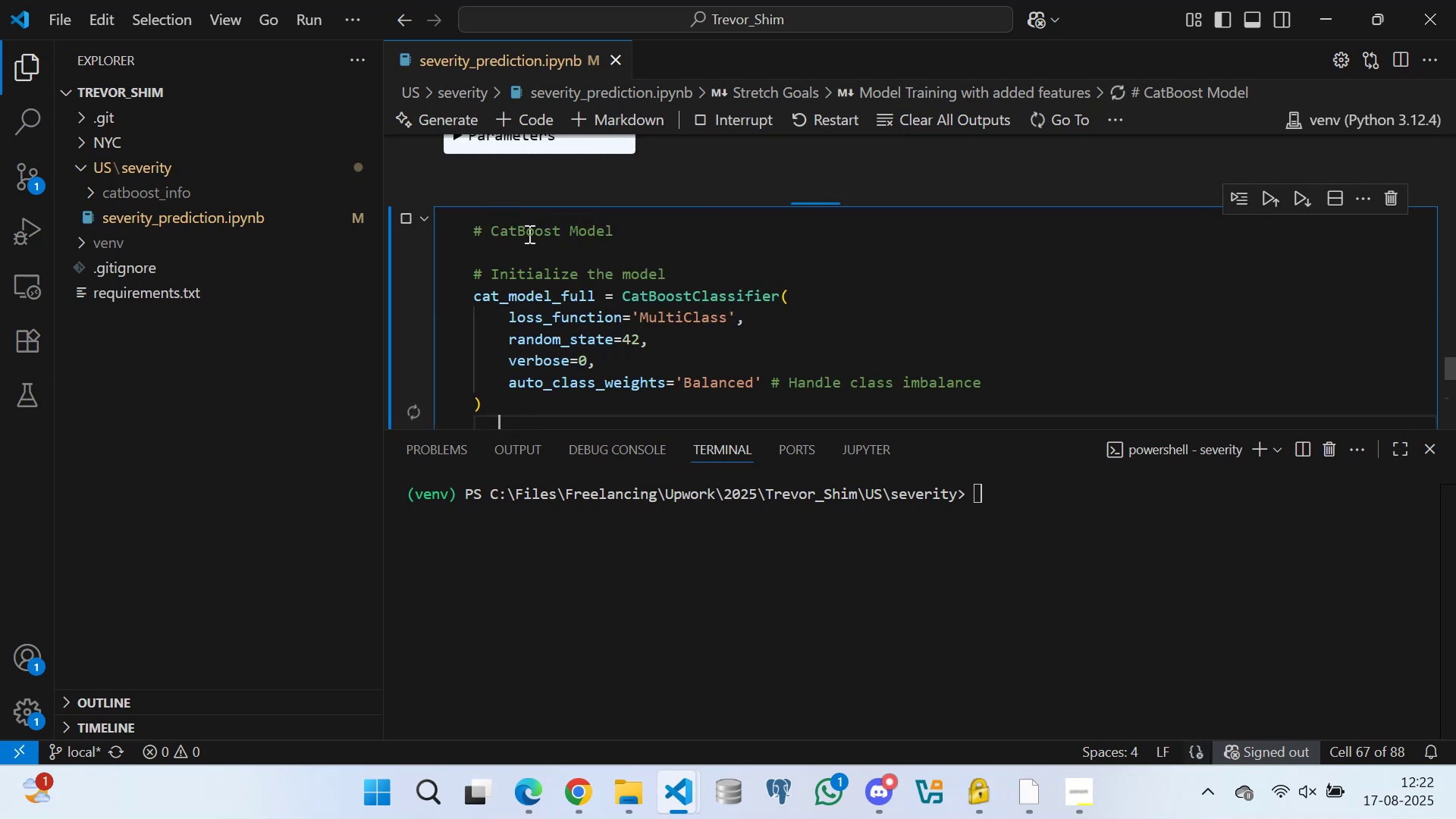 
left_click([520, 251])
 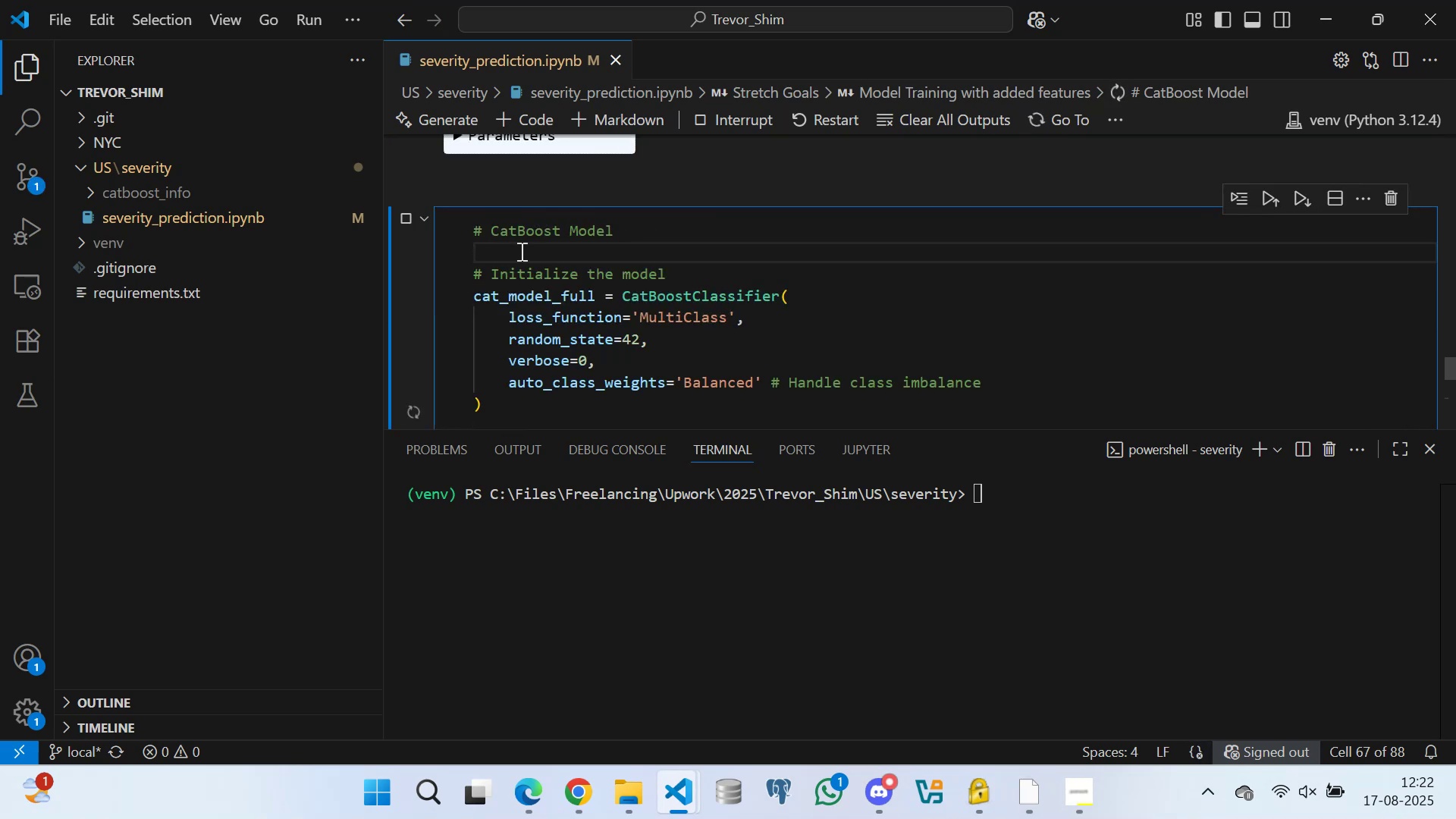 
key(Space)
 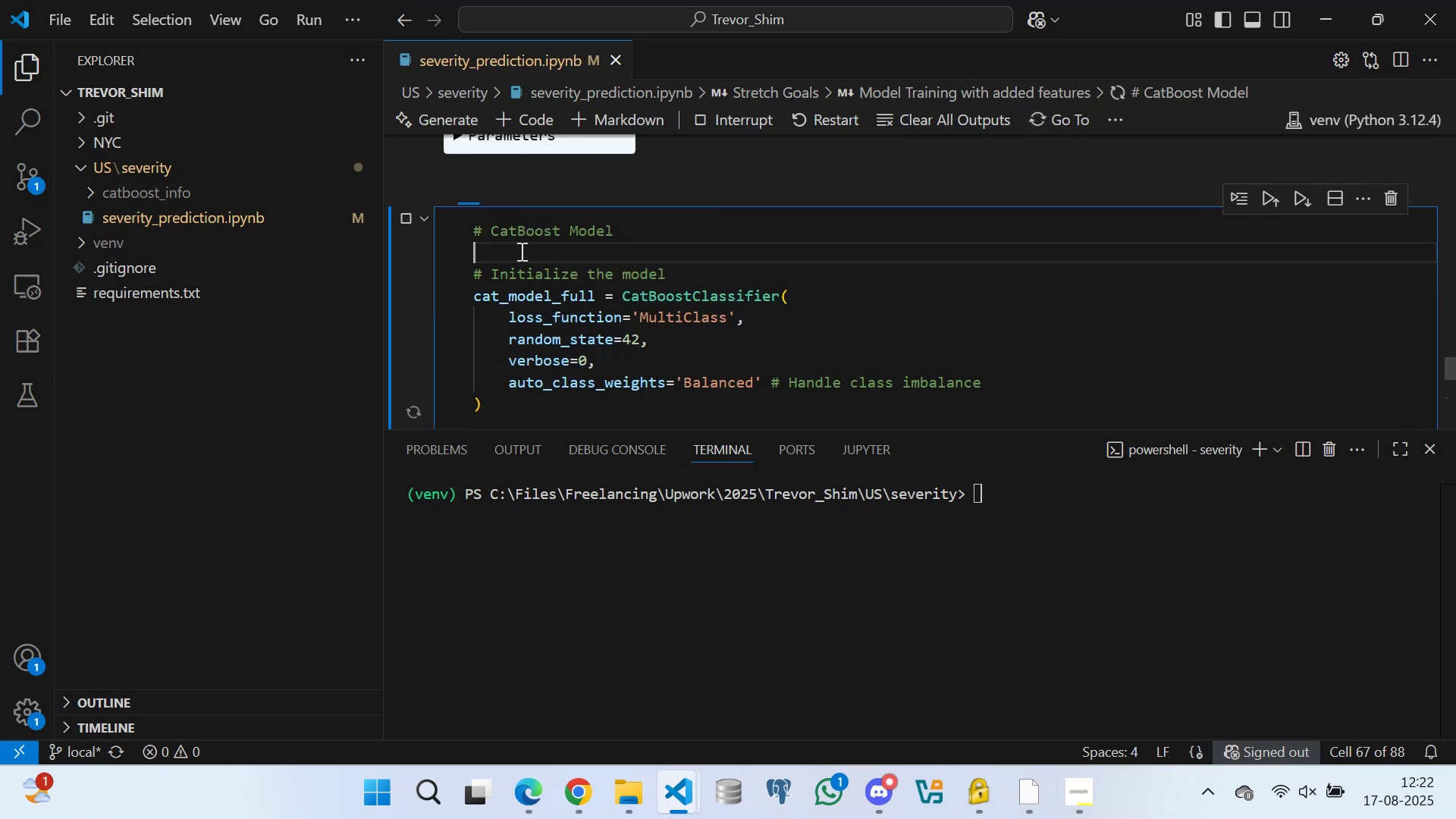 
key(Space)
 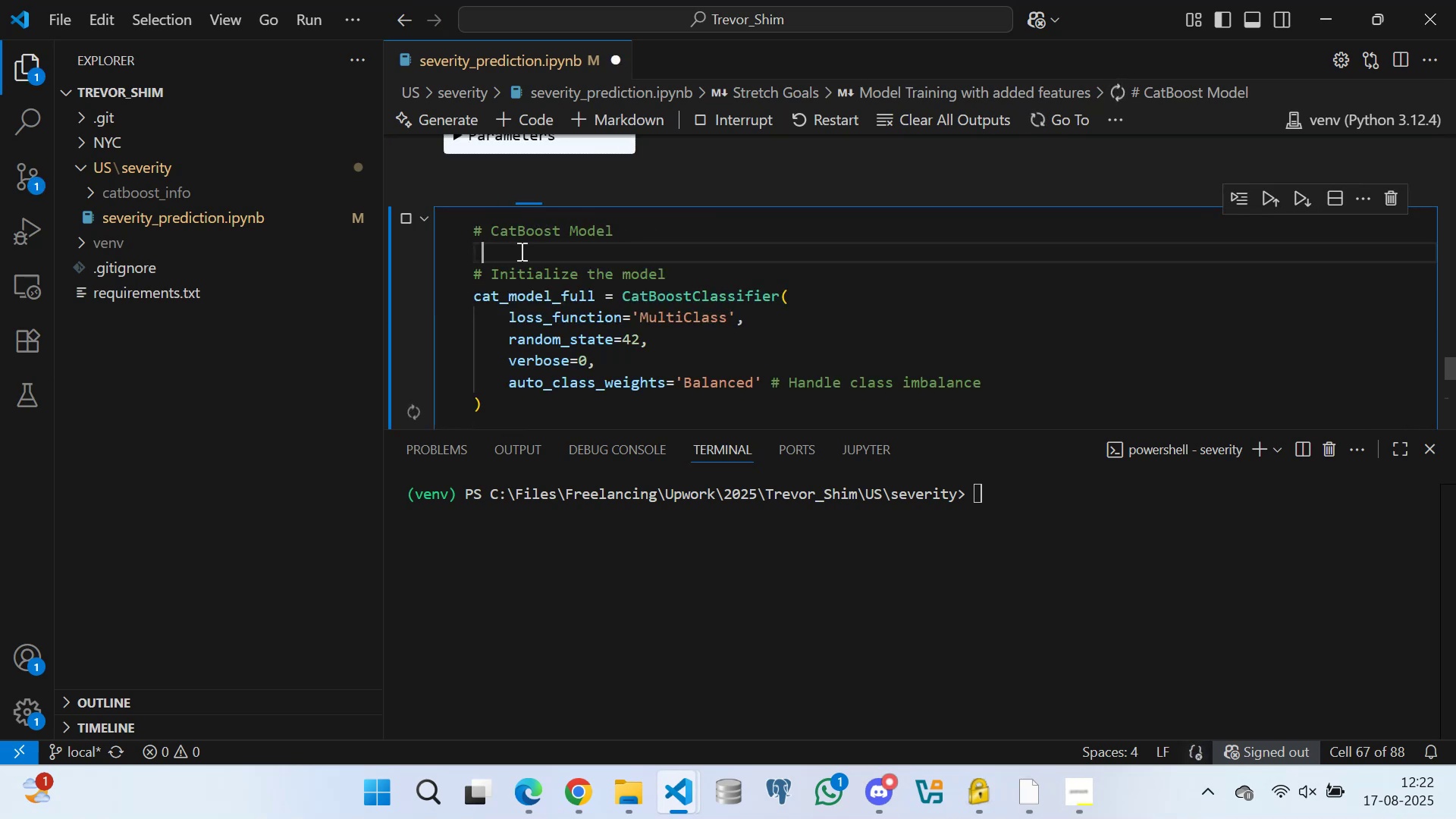 
key(Space)
 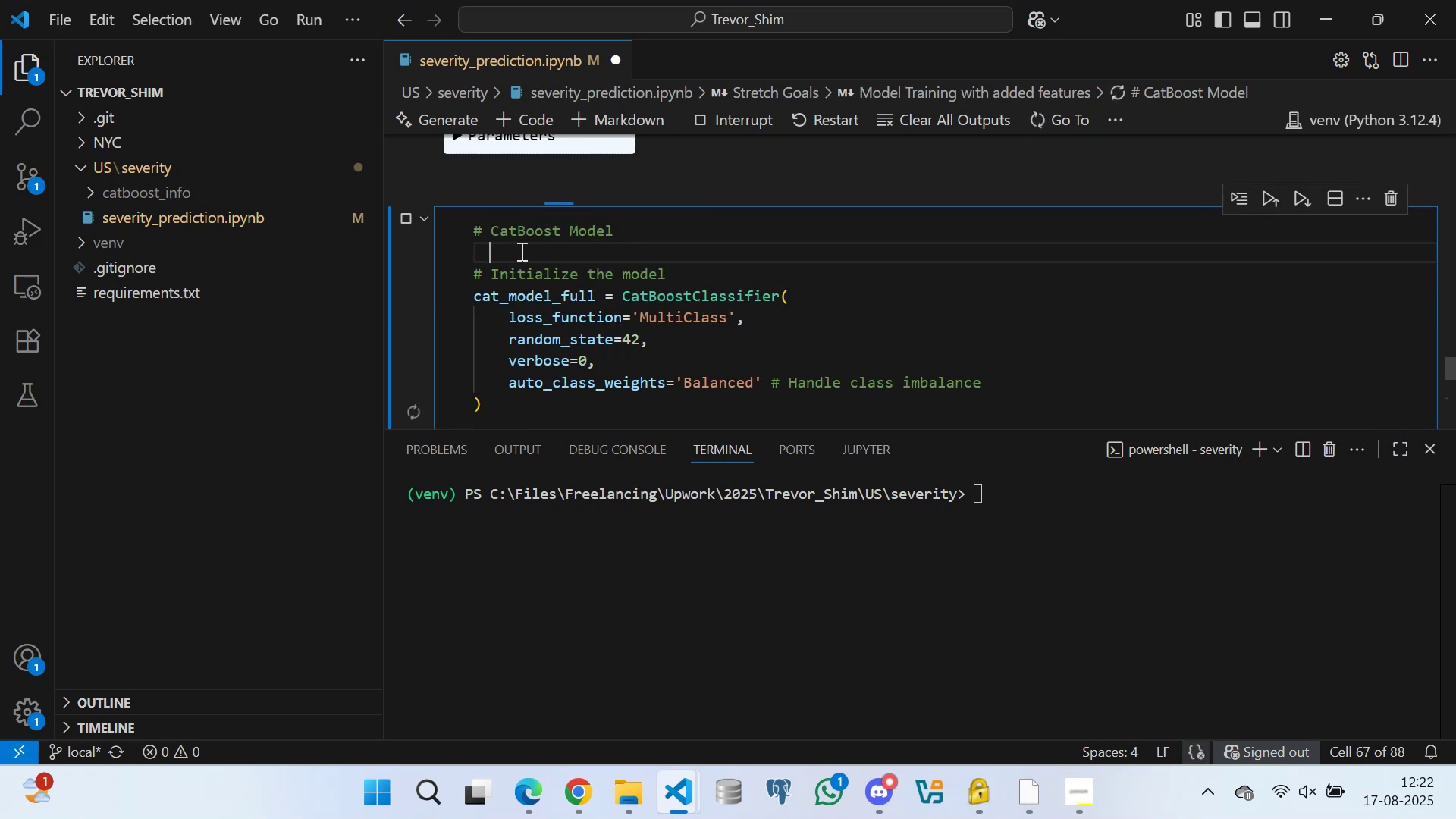 
key(Space)
 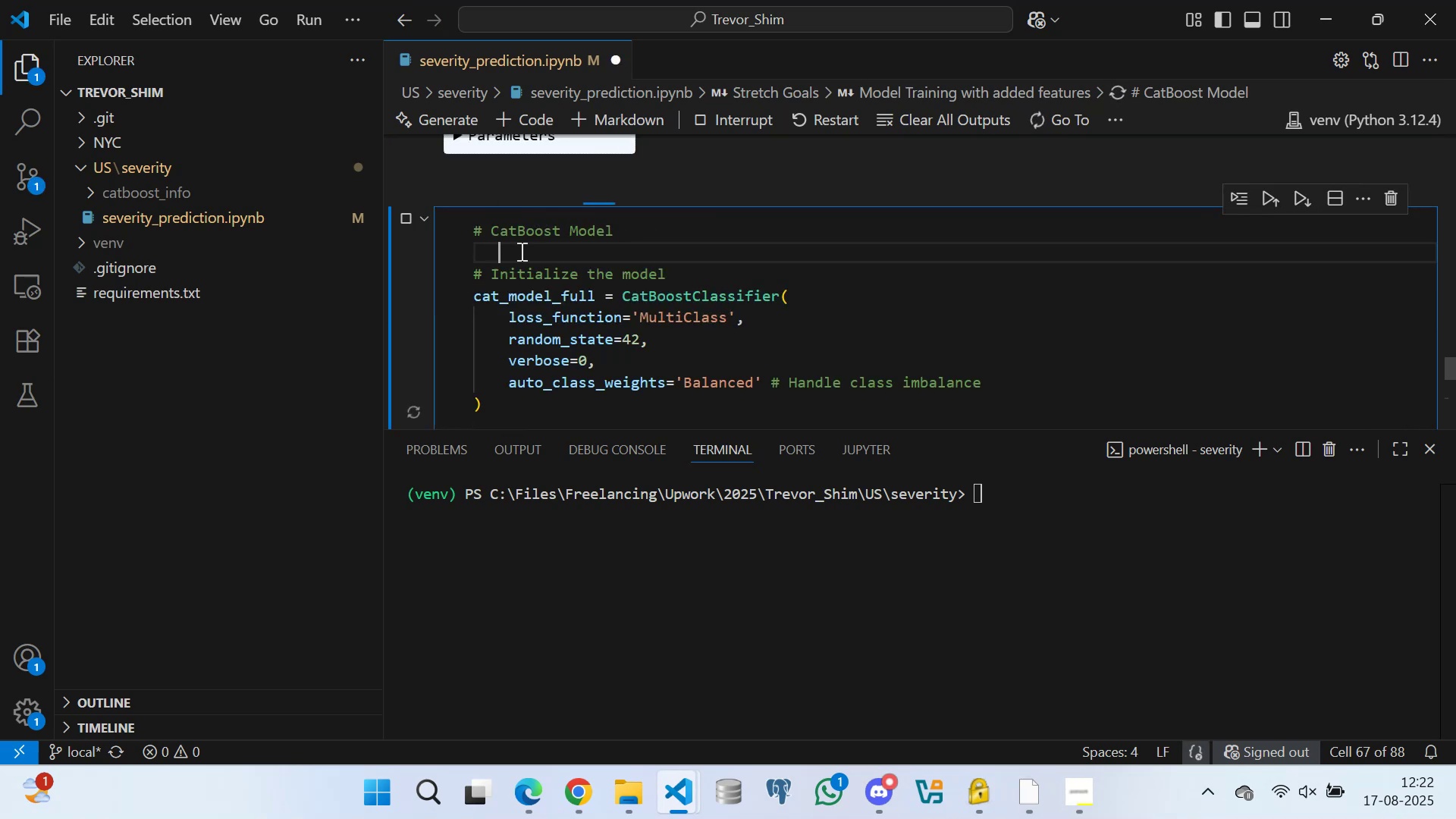 
key(Space)
 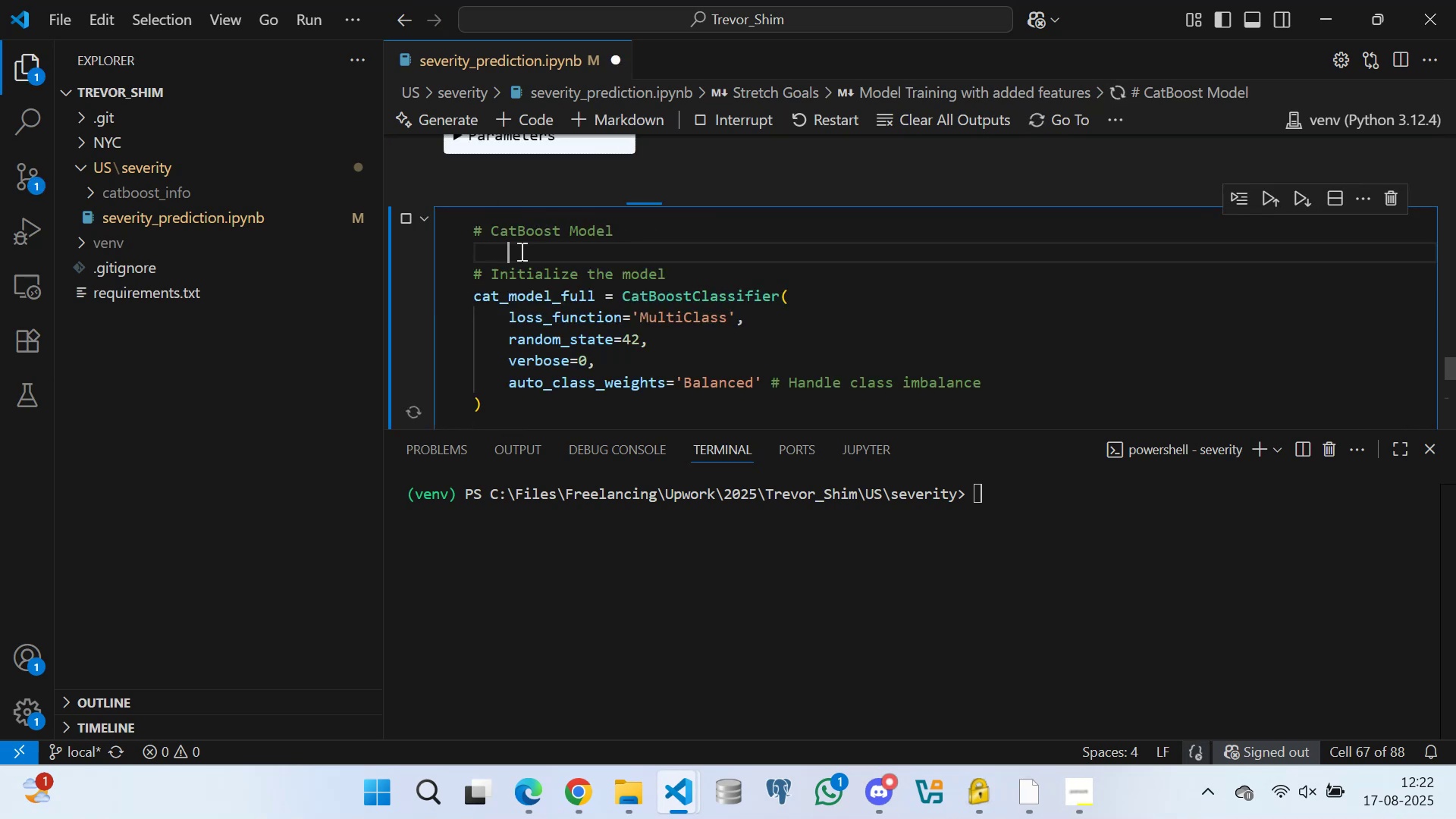 
key(Space)
 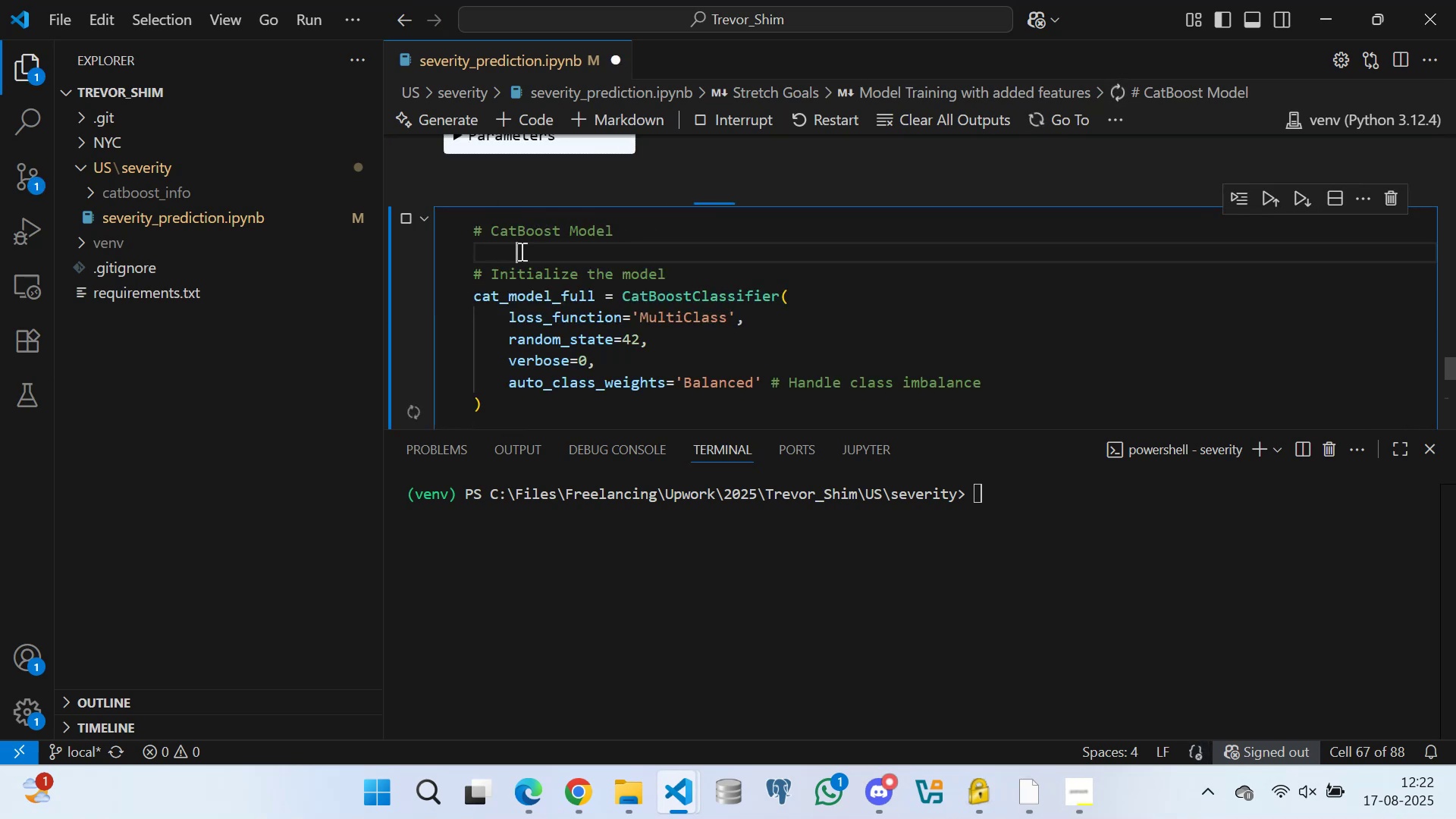 
key(Space)
 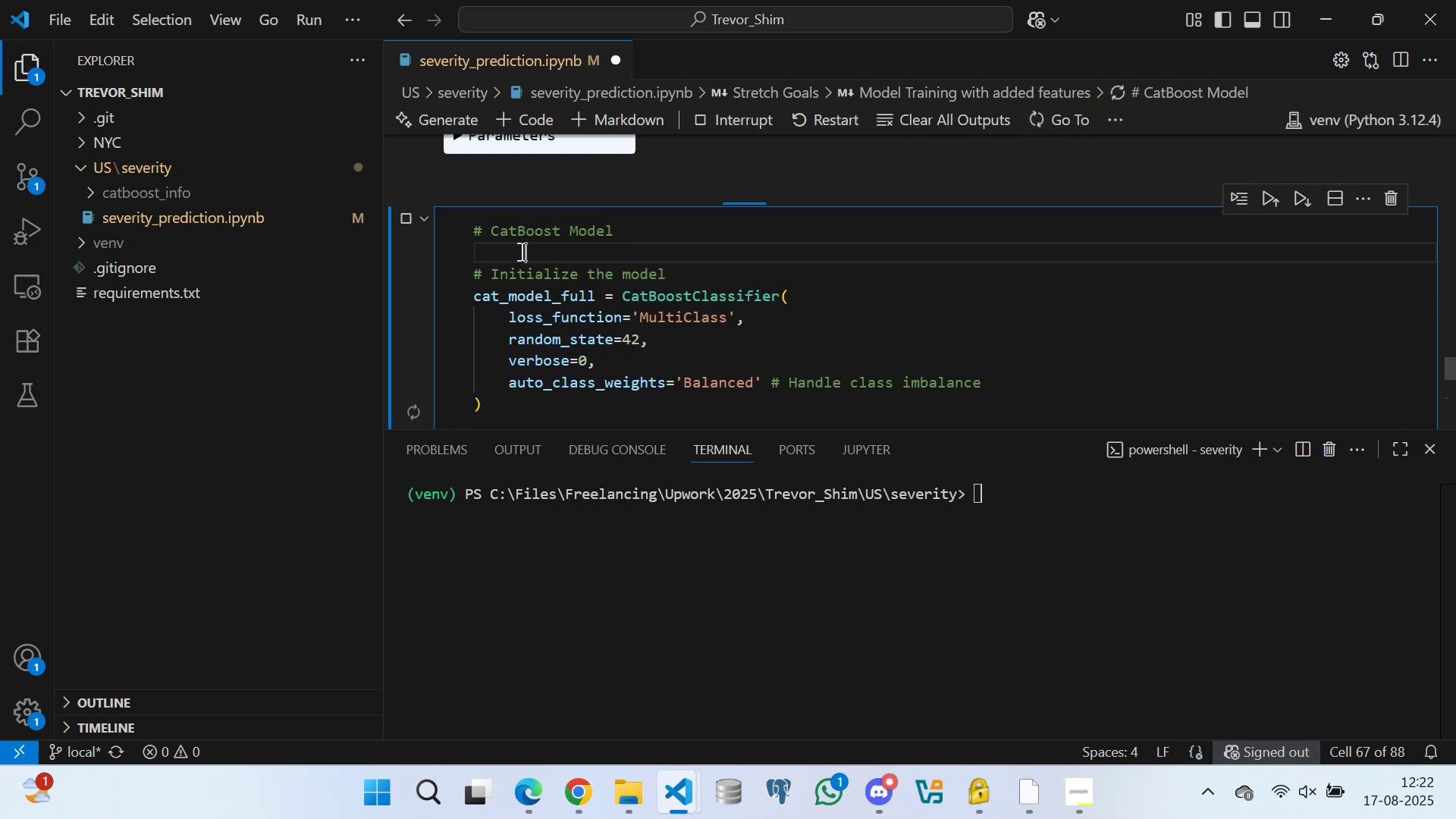 
key(Space)
 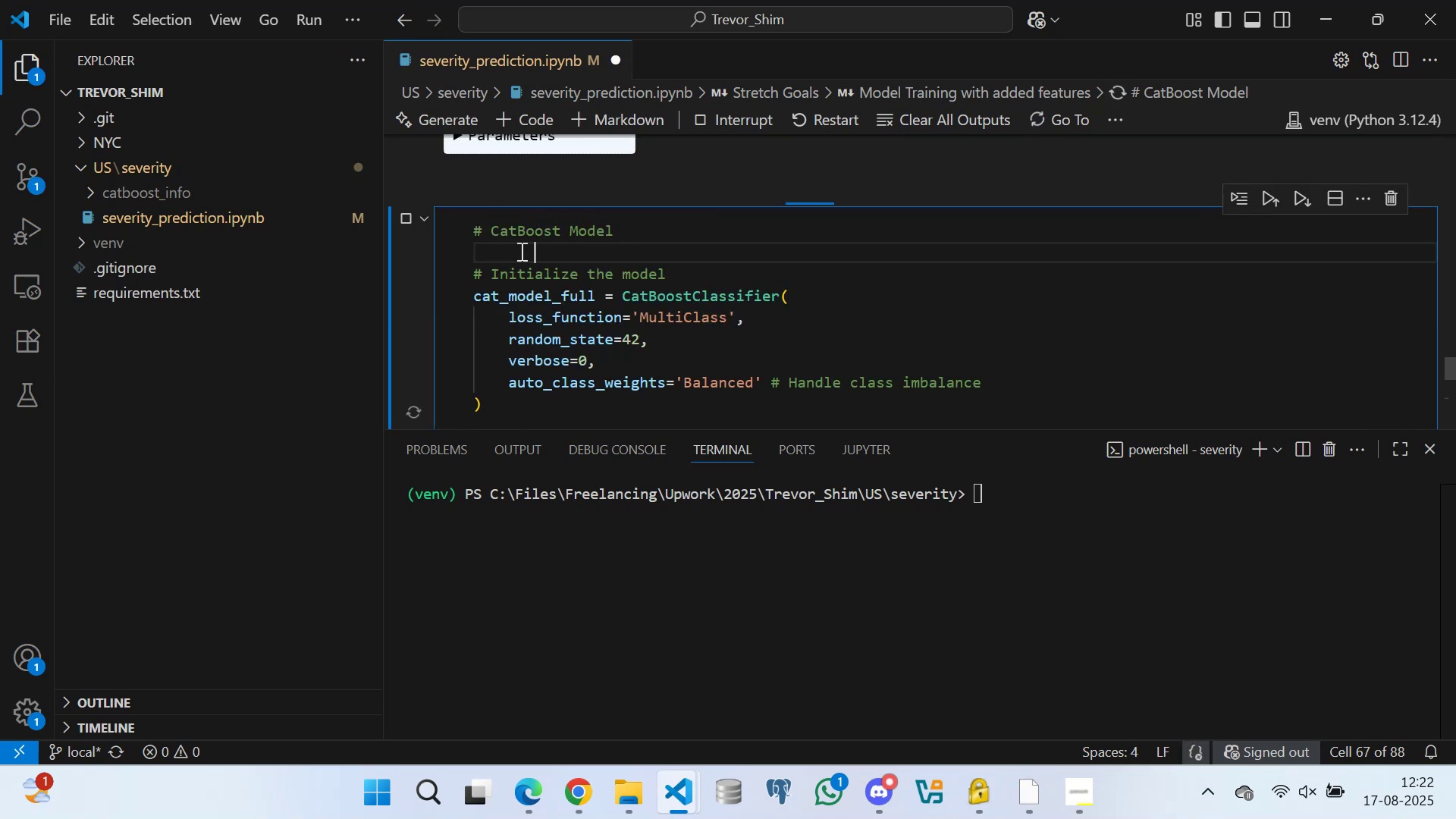 
key(Space)
 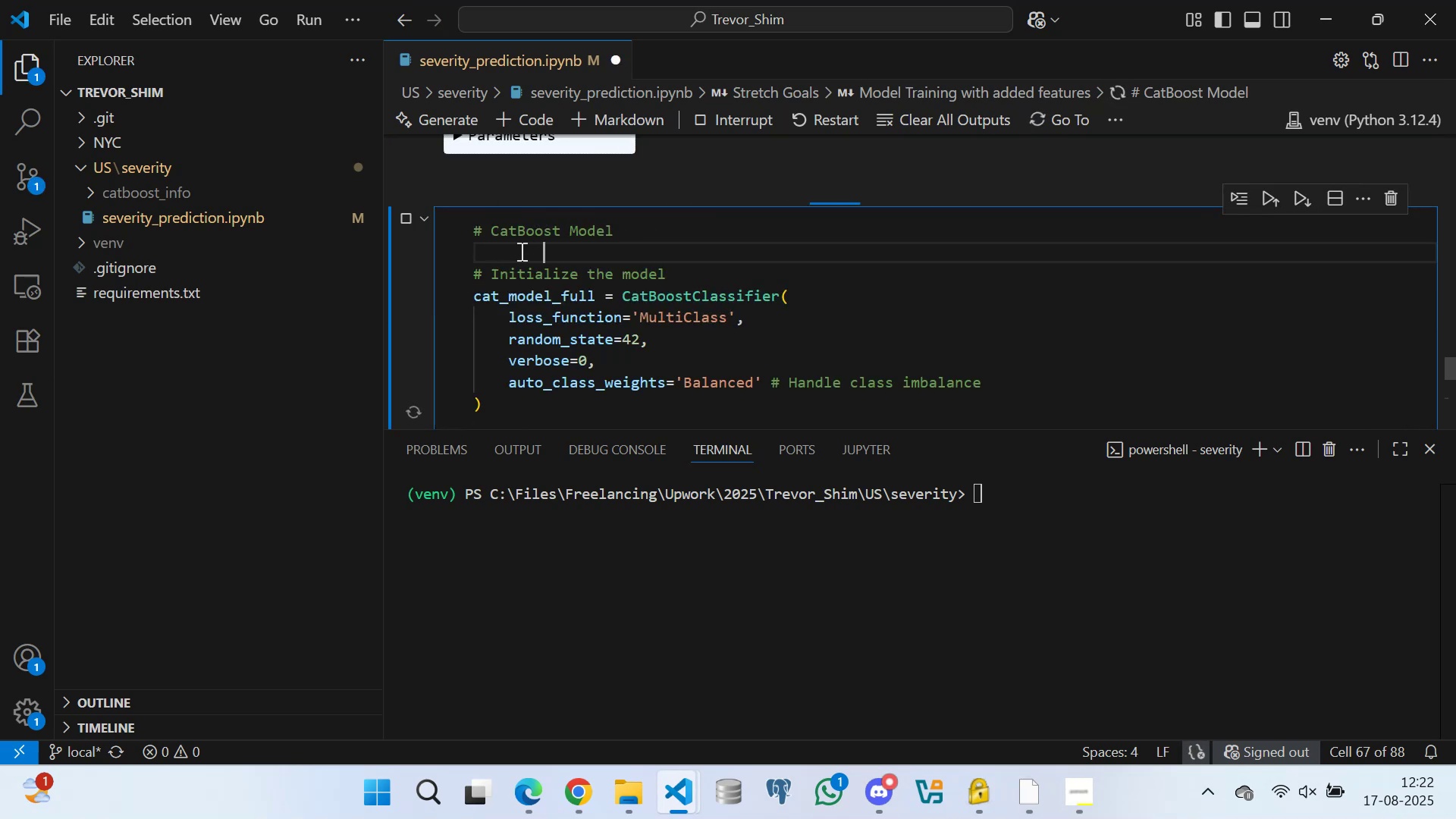 
key(Space)
 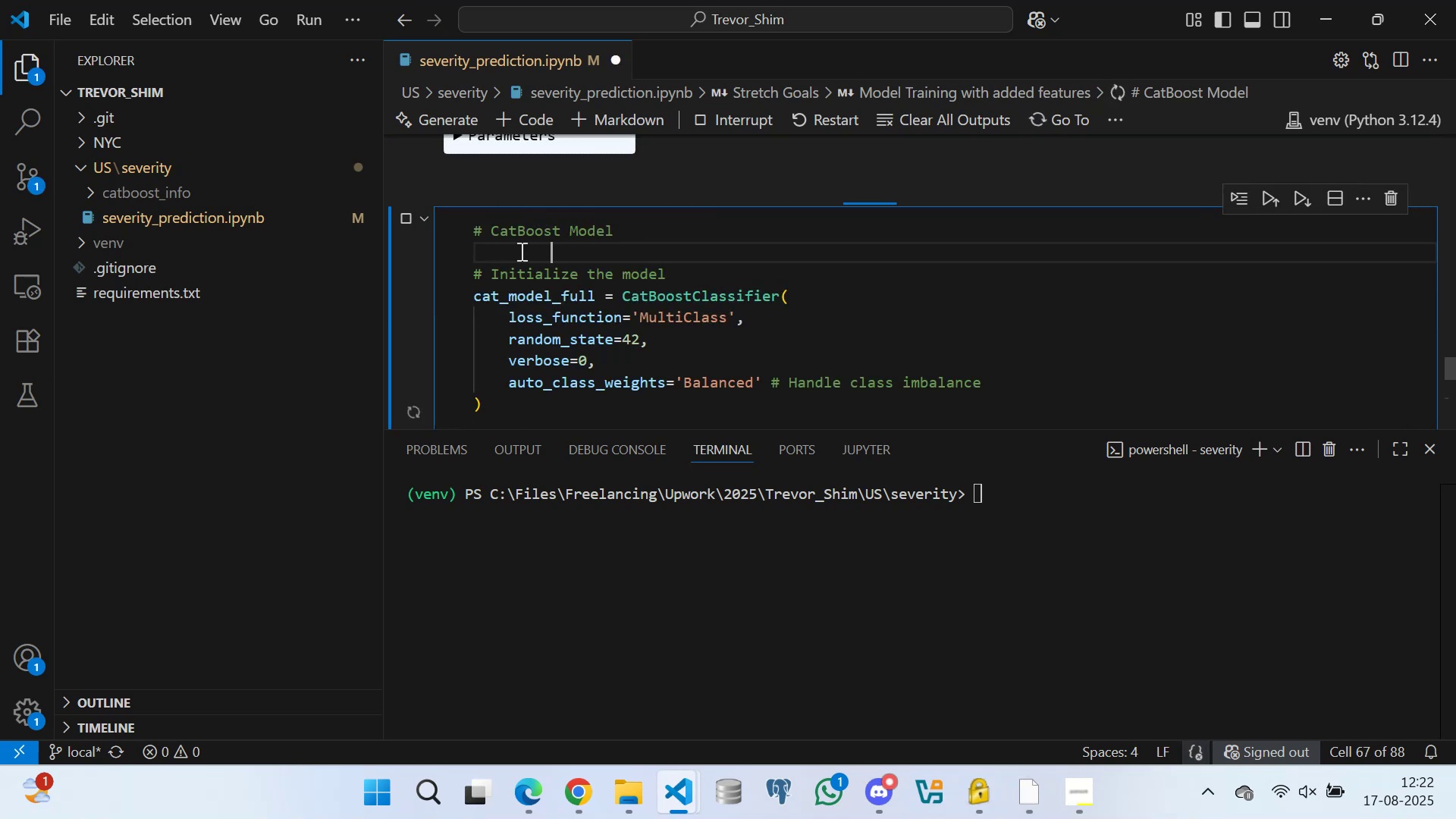 
key(Space)
 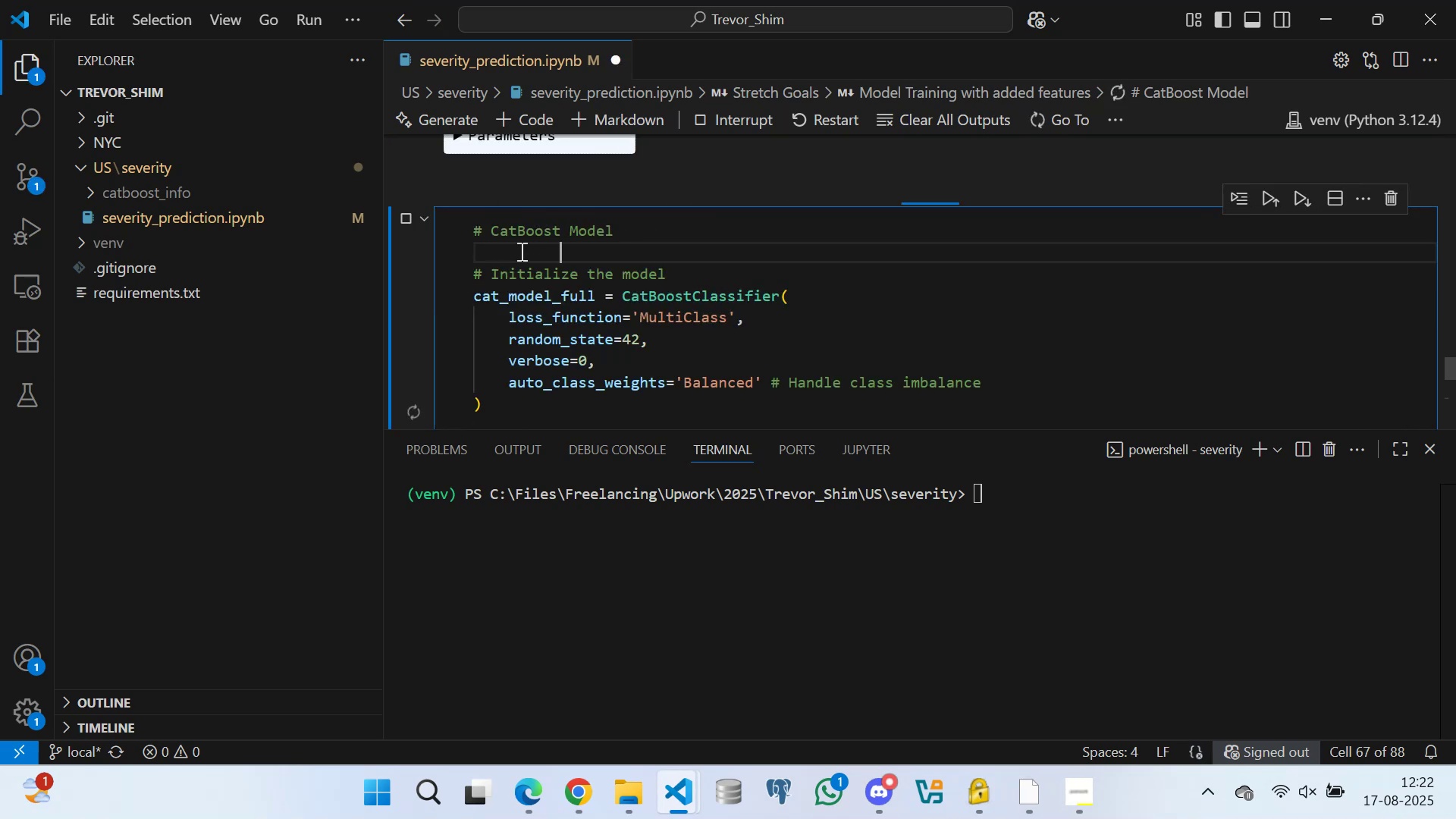 
key(Space)
 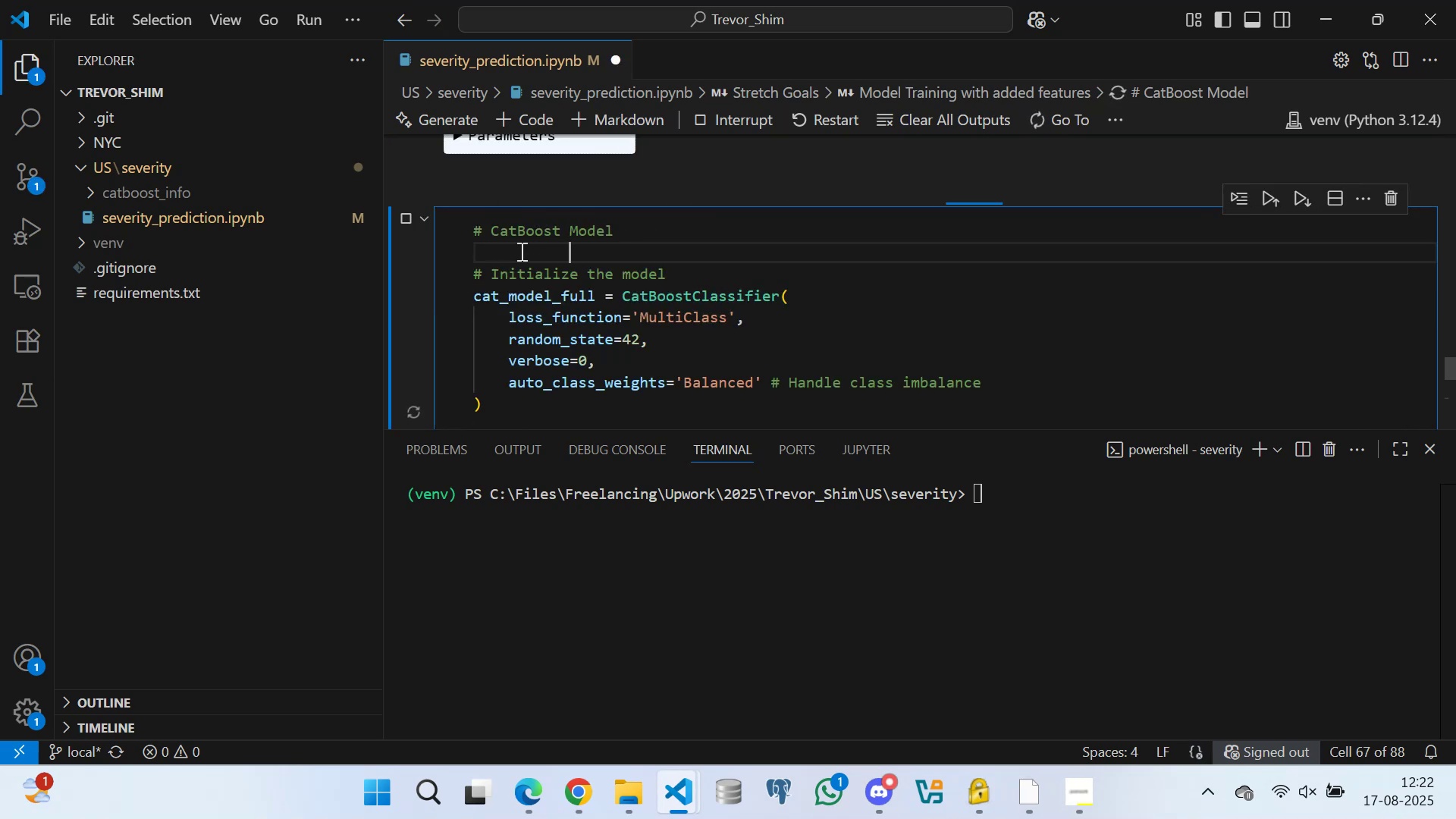 
key(Space)
 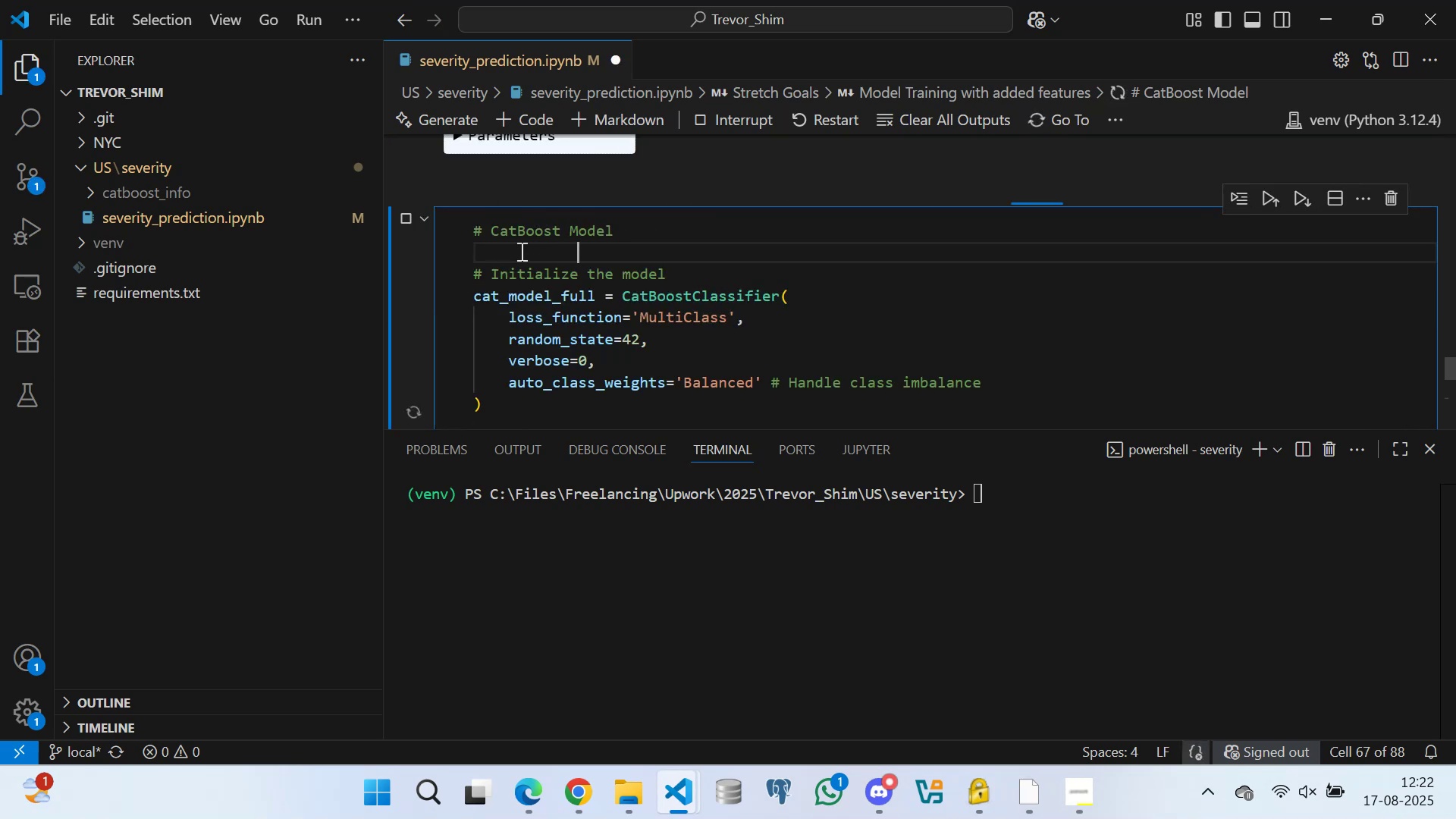 
key(Space)
 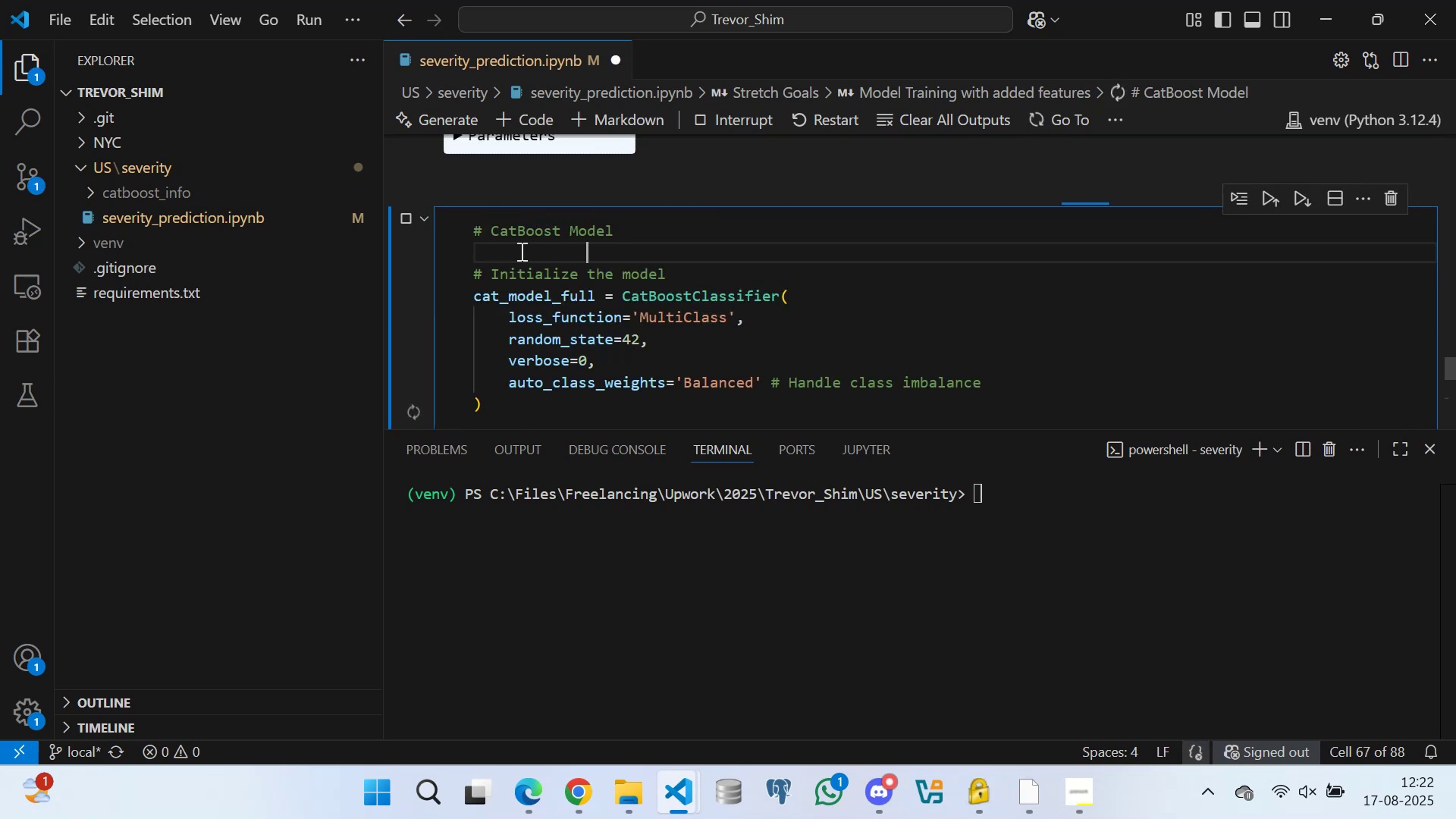 
key(Space)
 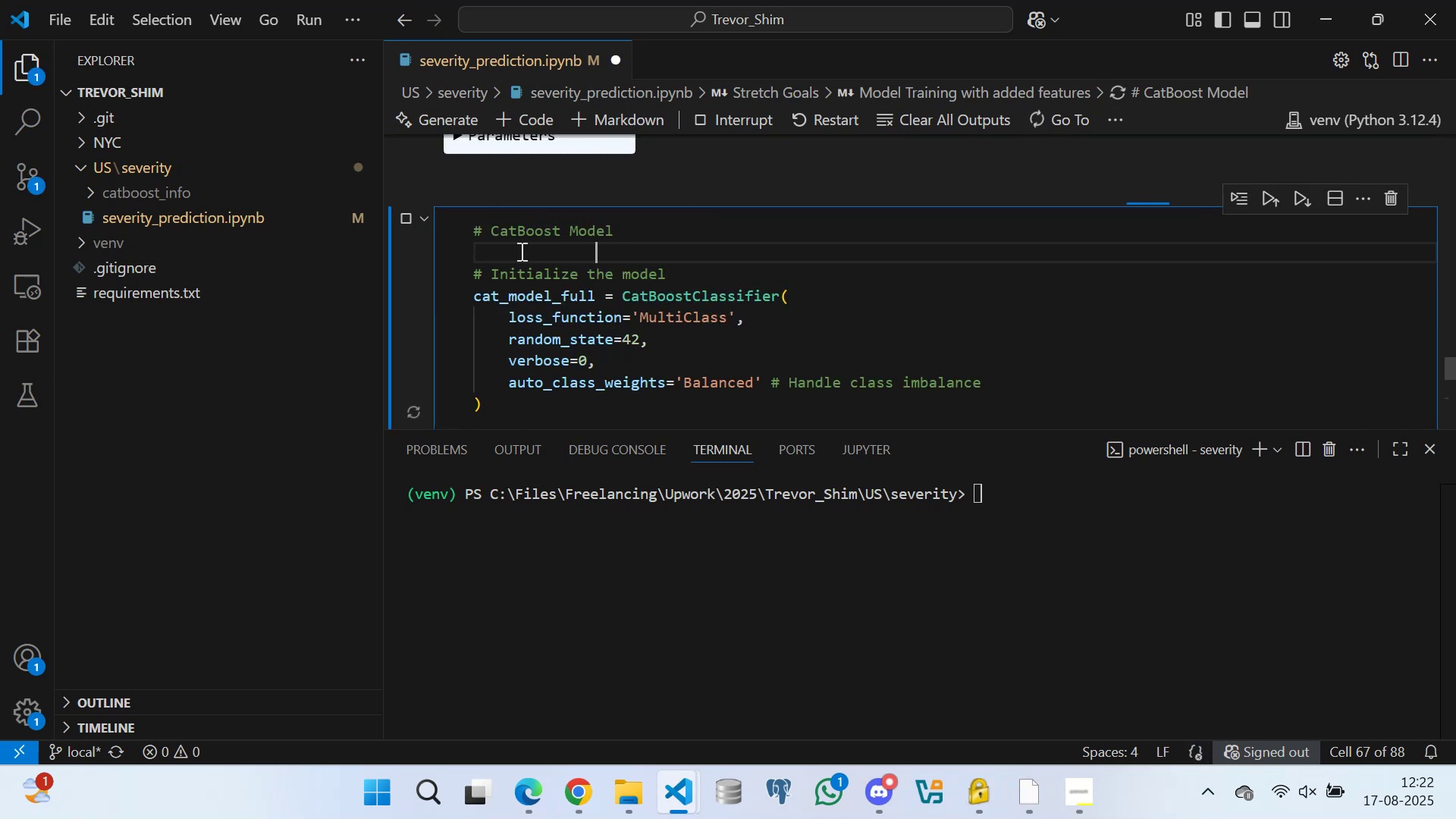 
key(Space)
 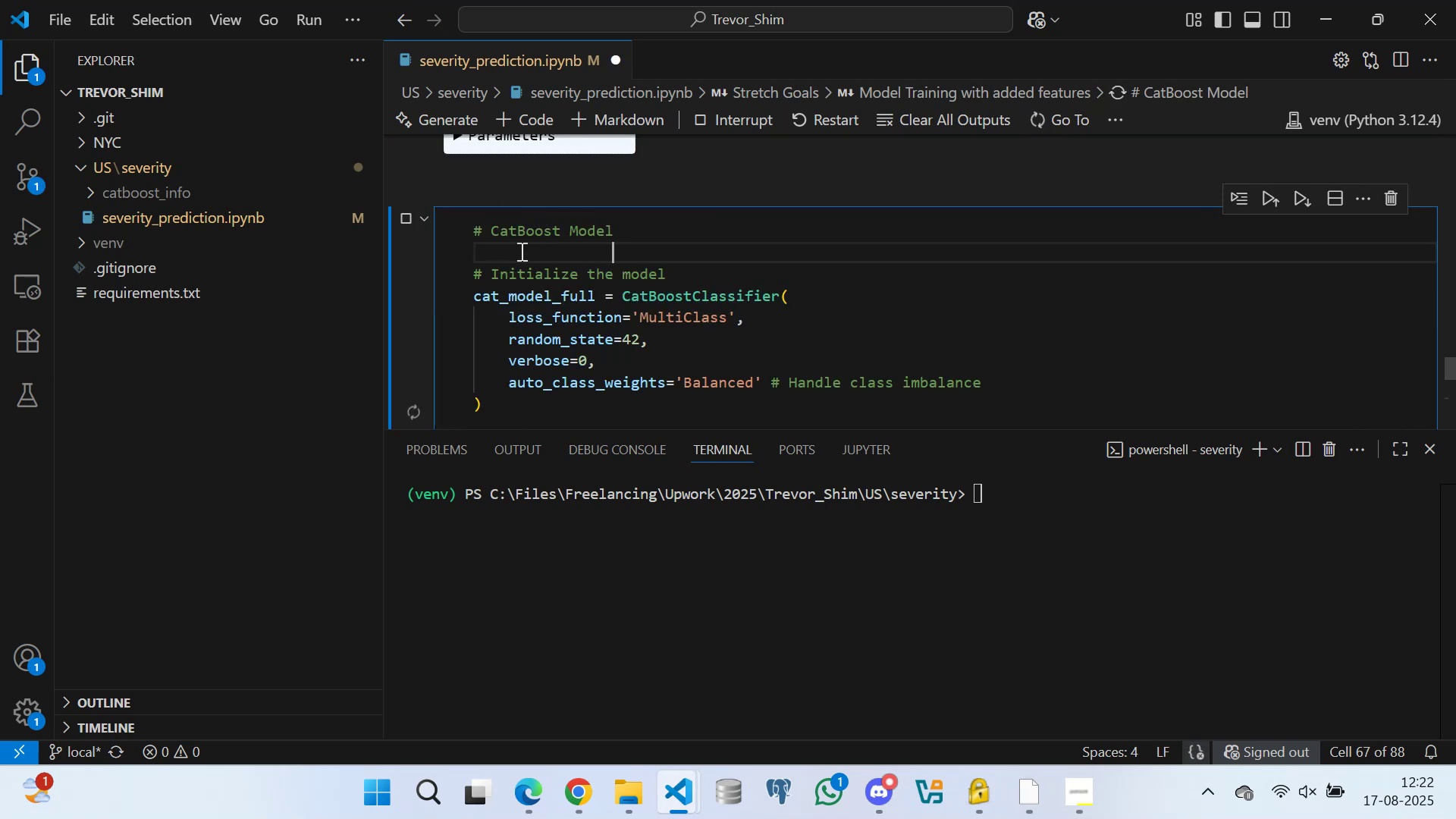 
key(Control+S)
 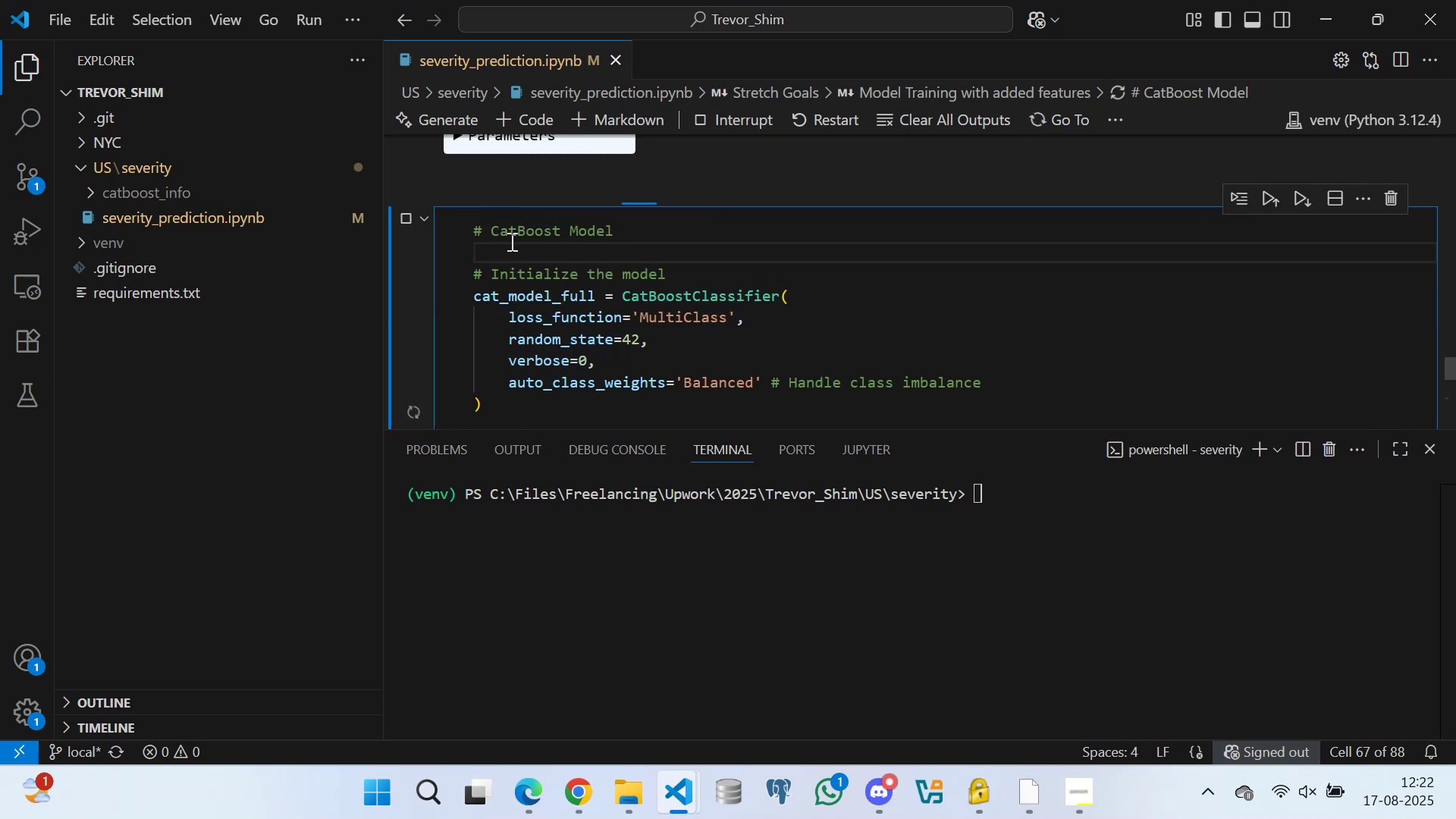 
scroll: coordinate [506, 227], scroll_direction: up, amount: 9.0
 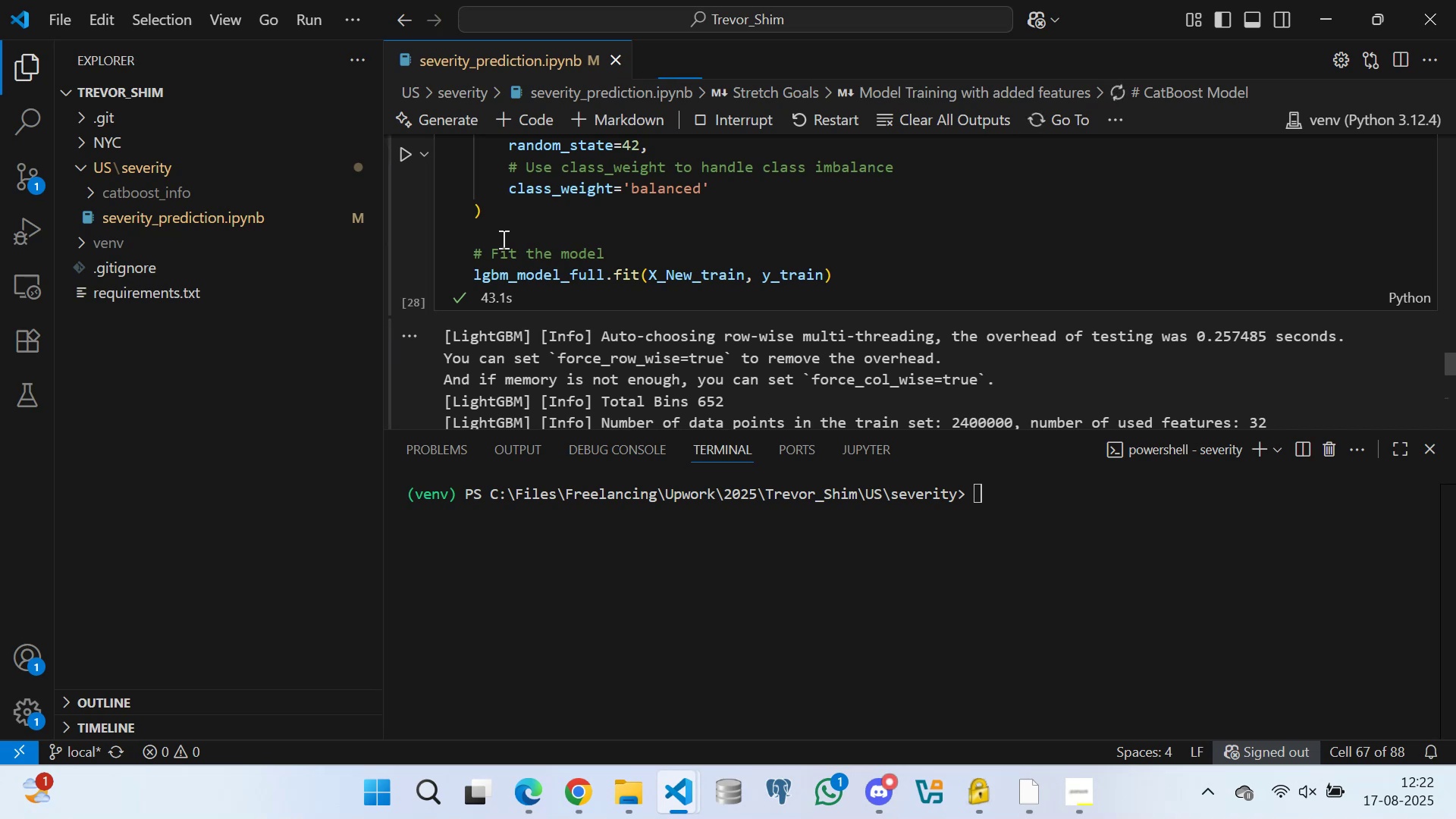 
left_click([491, 231])
 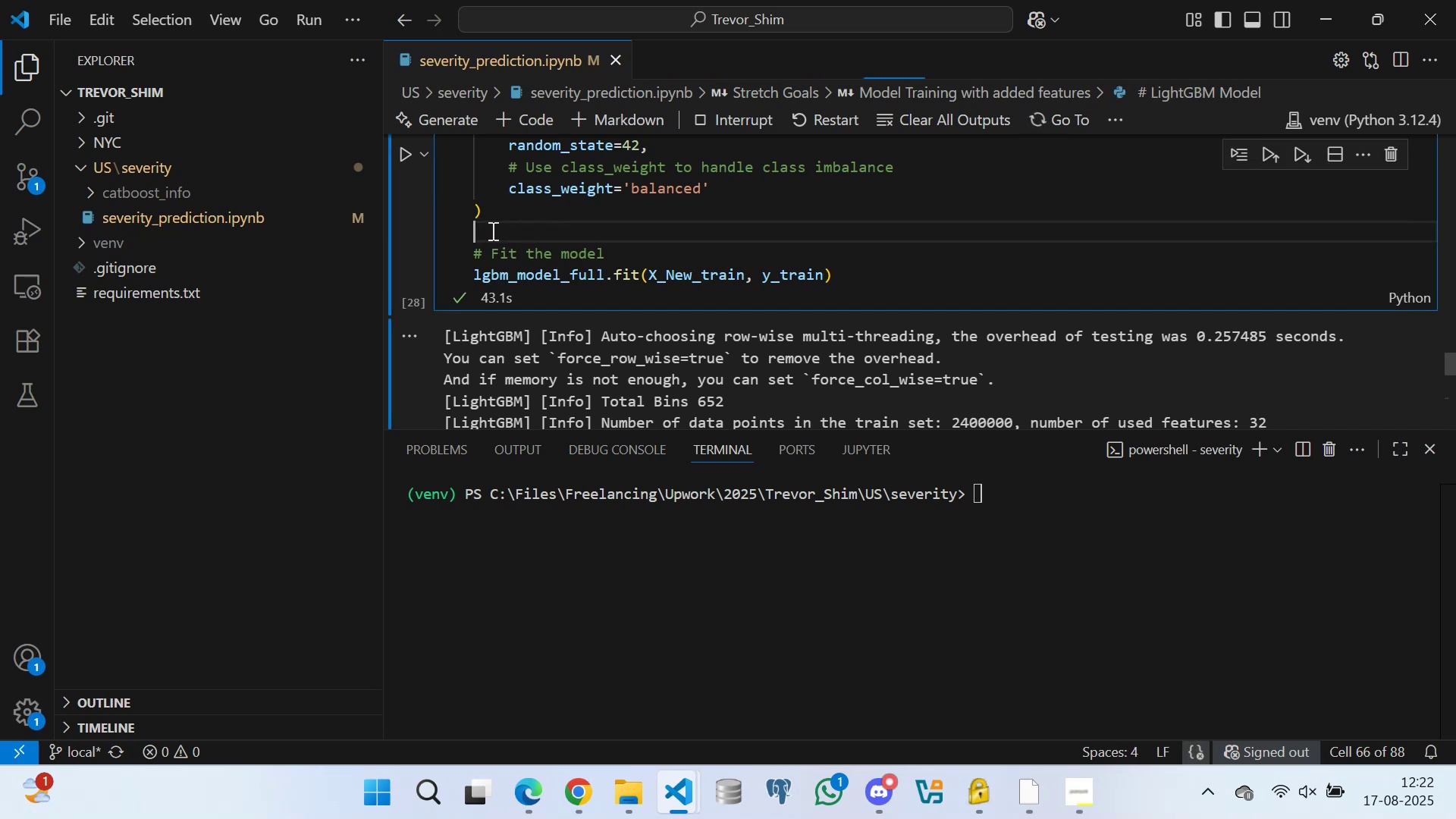 
key(Space)
 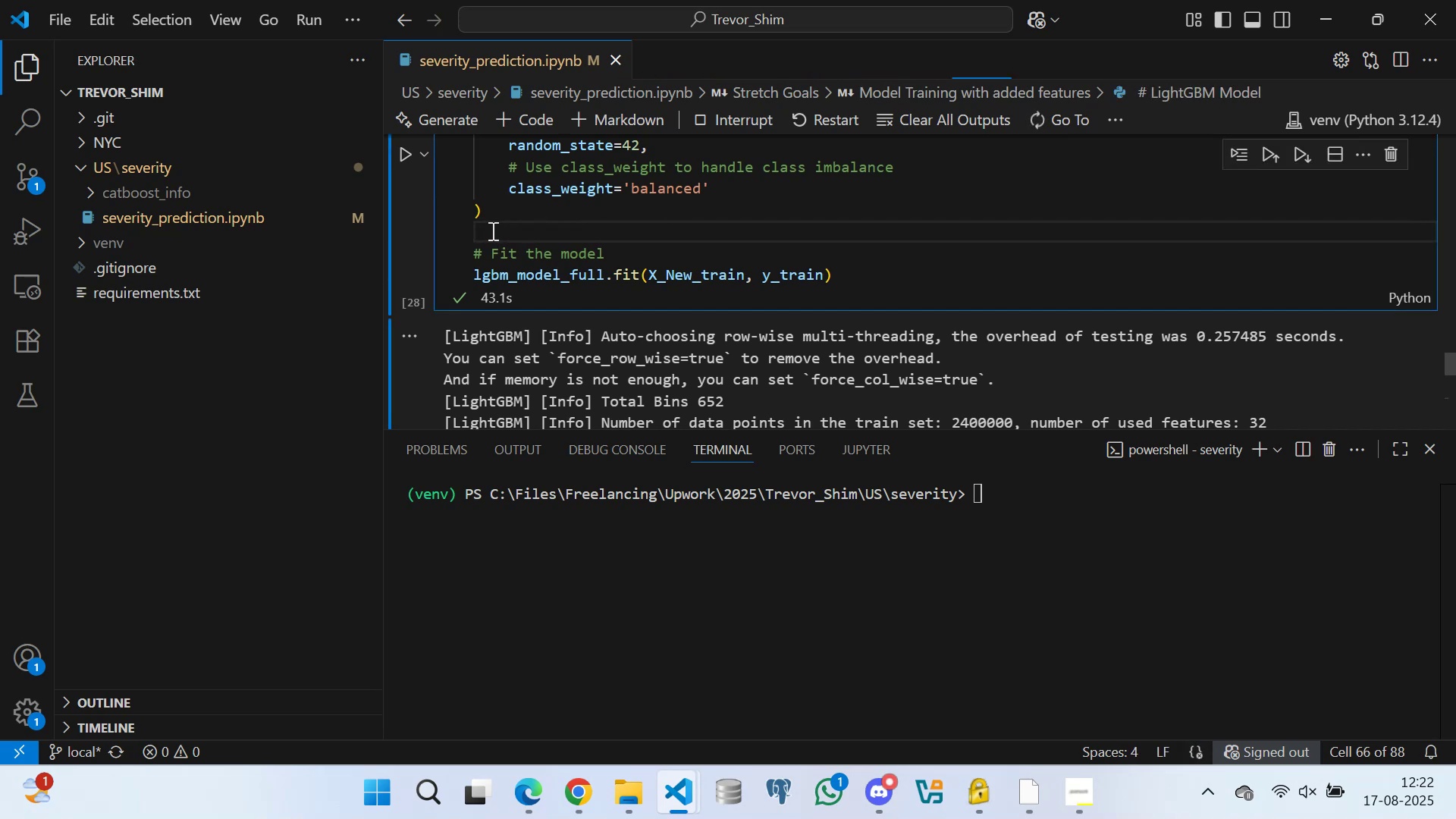 
key(Space)
 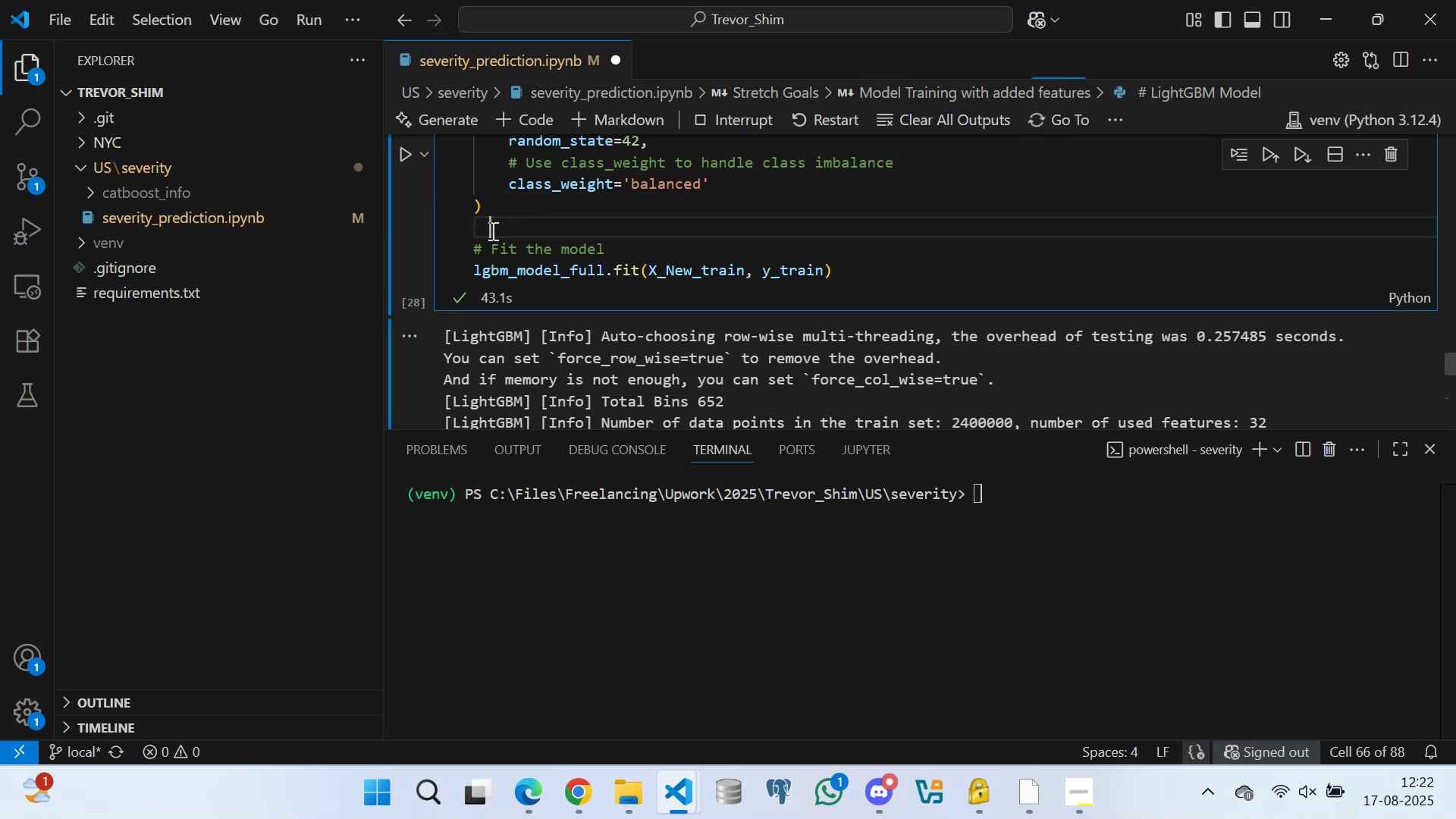 
key(Space)
 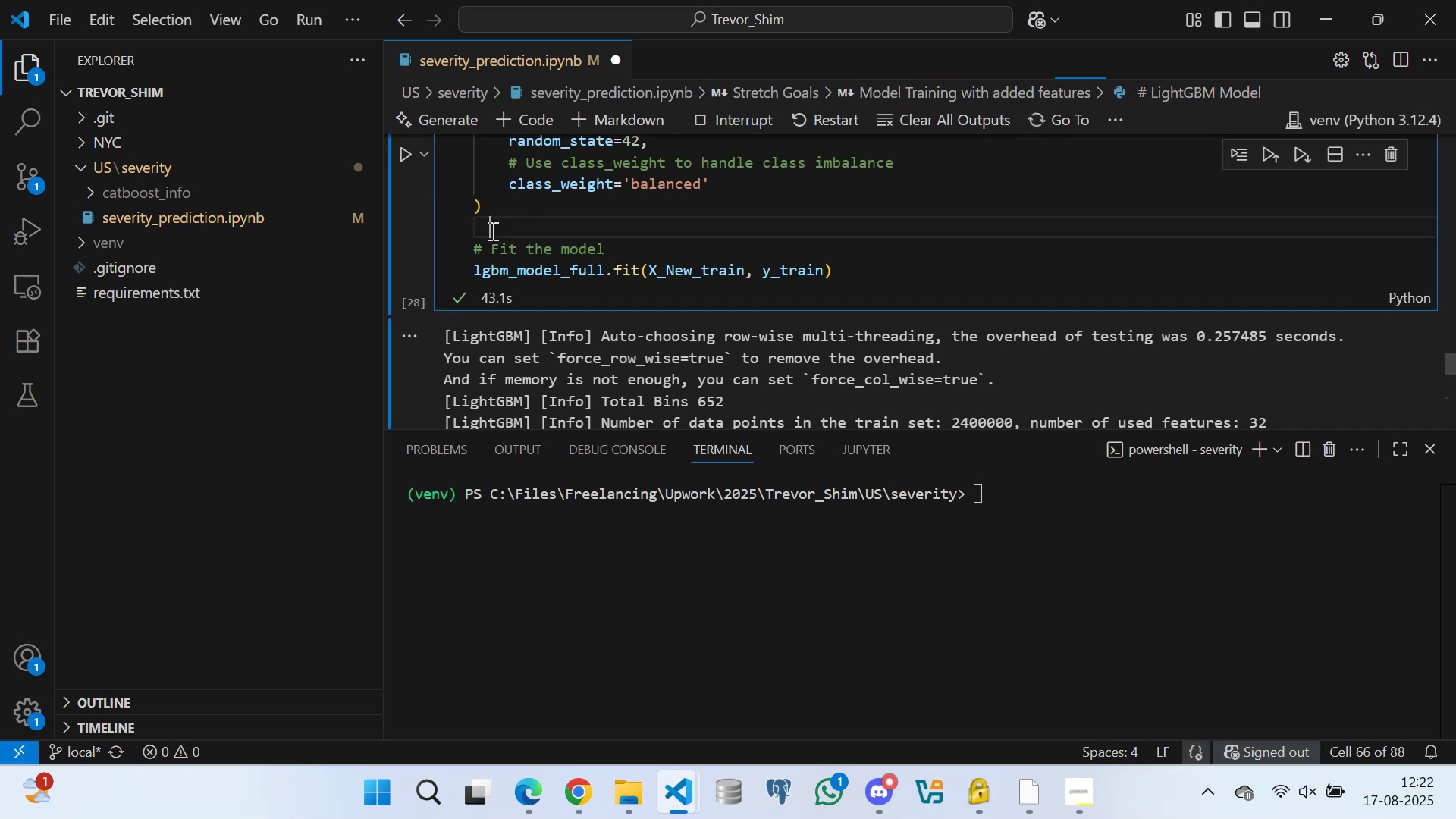 
key(Space)
 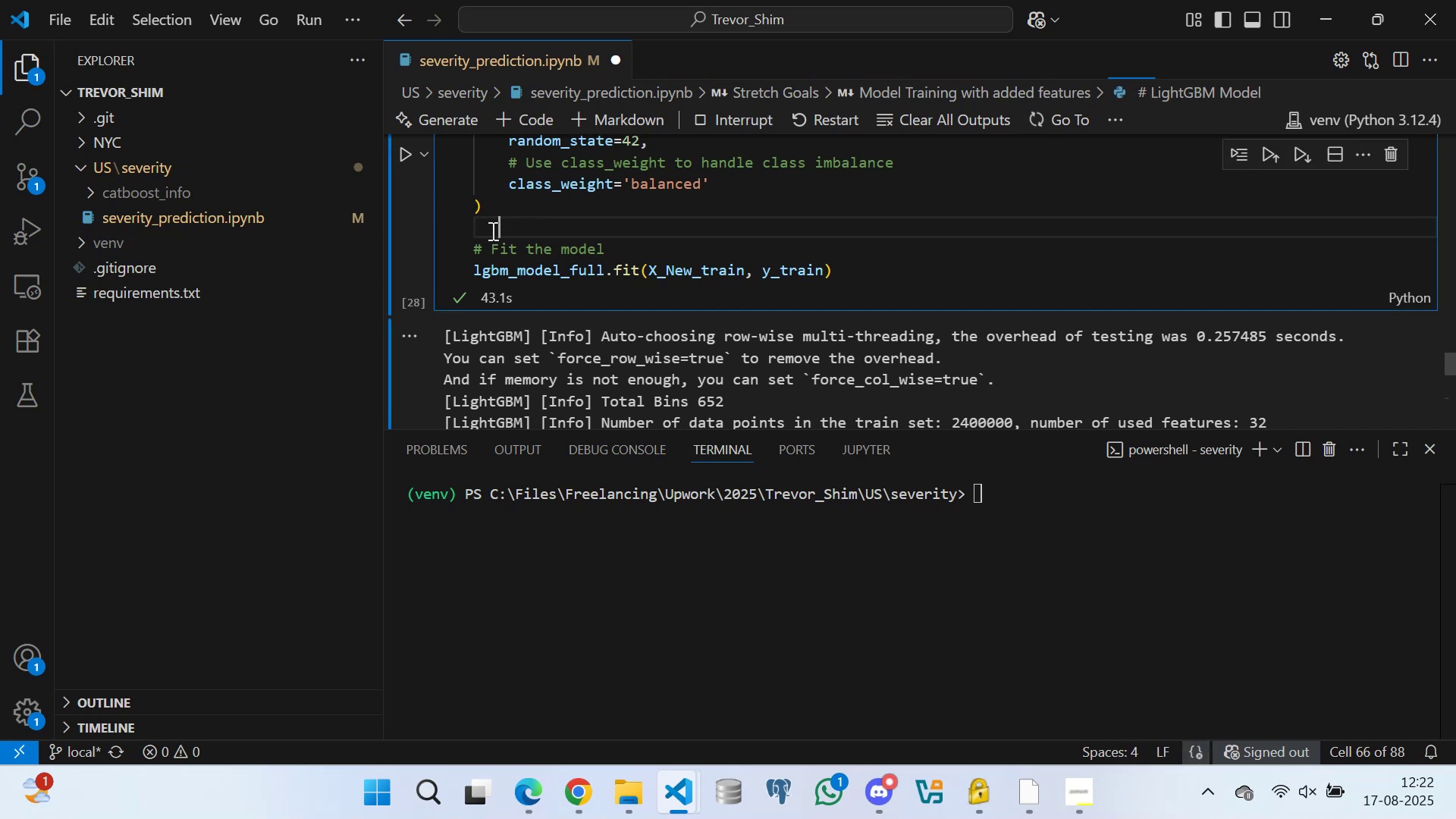 
key(Space)
 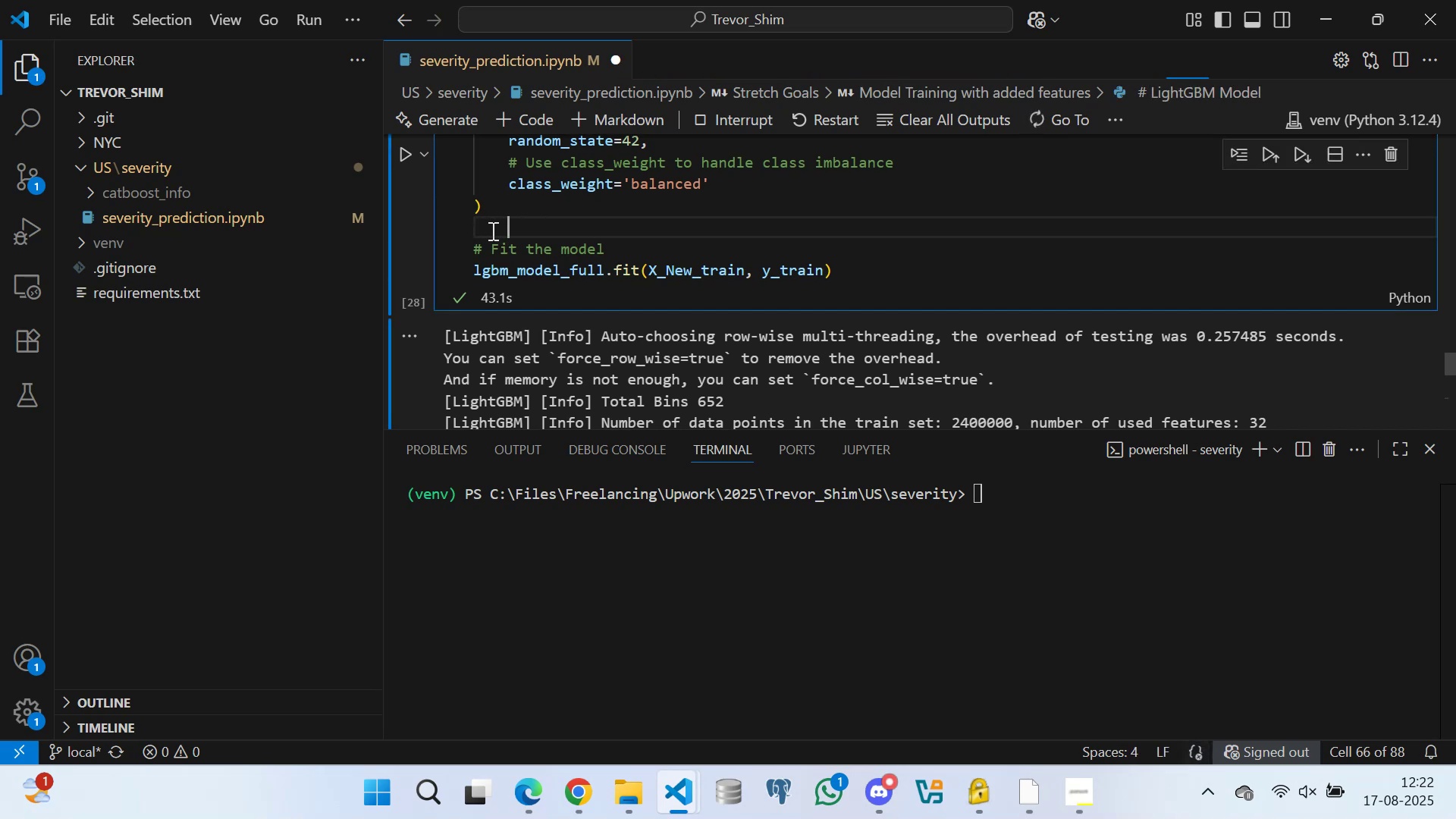 
key(Space)
 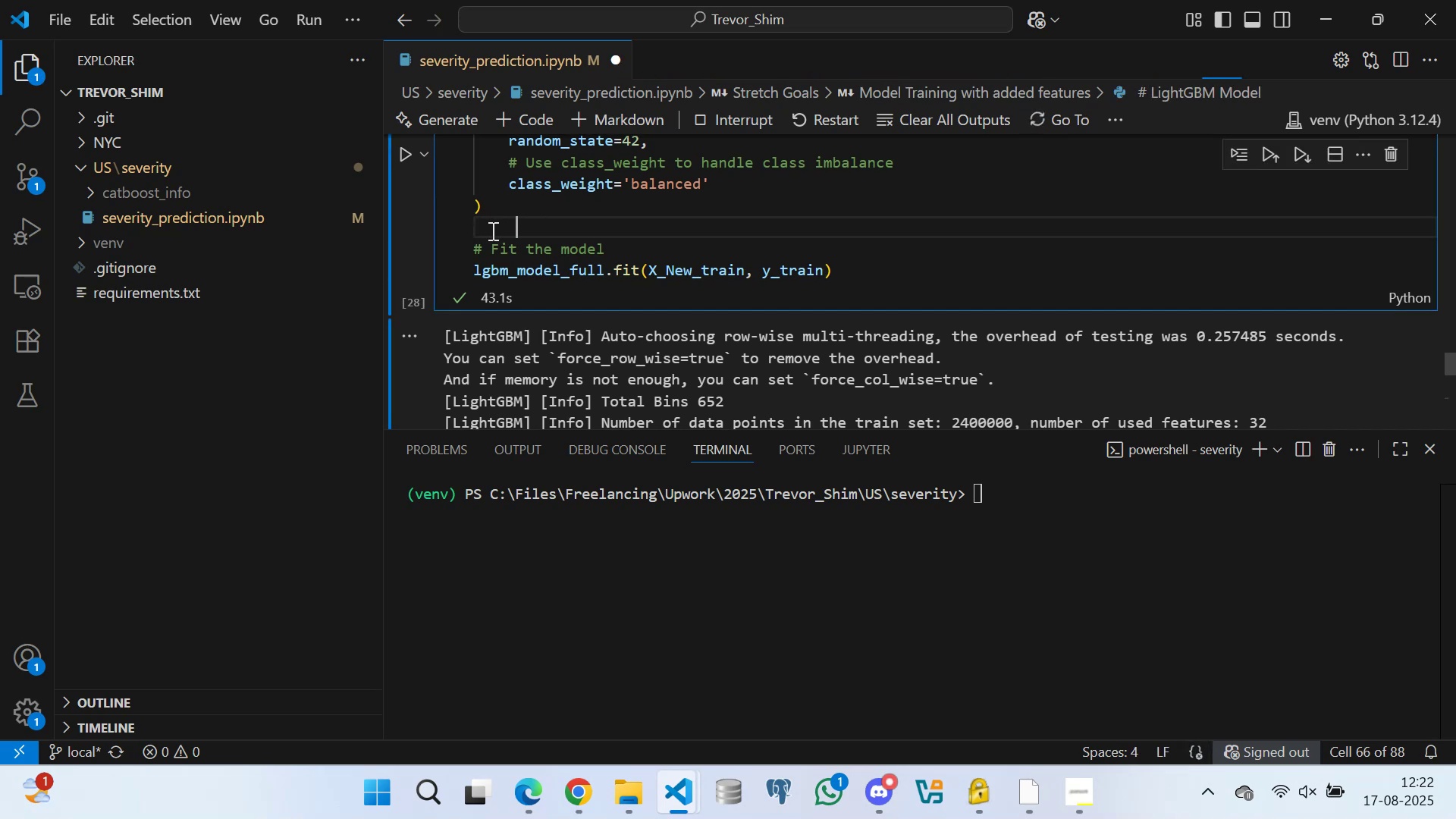 
key(Space)
 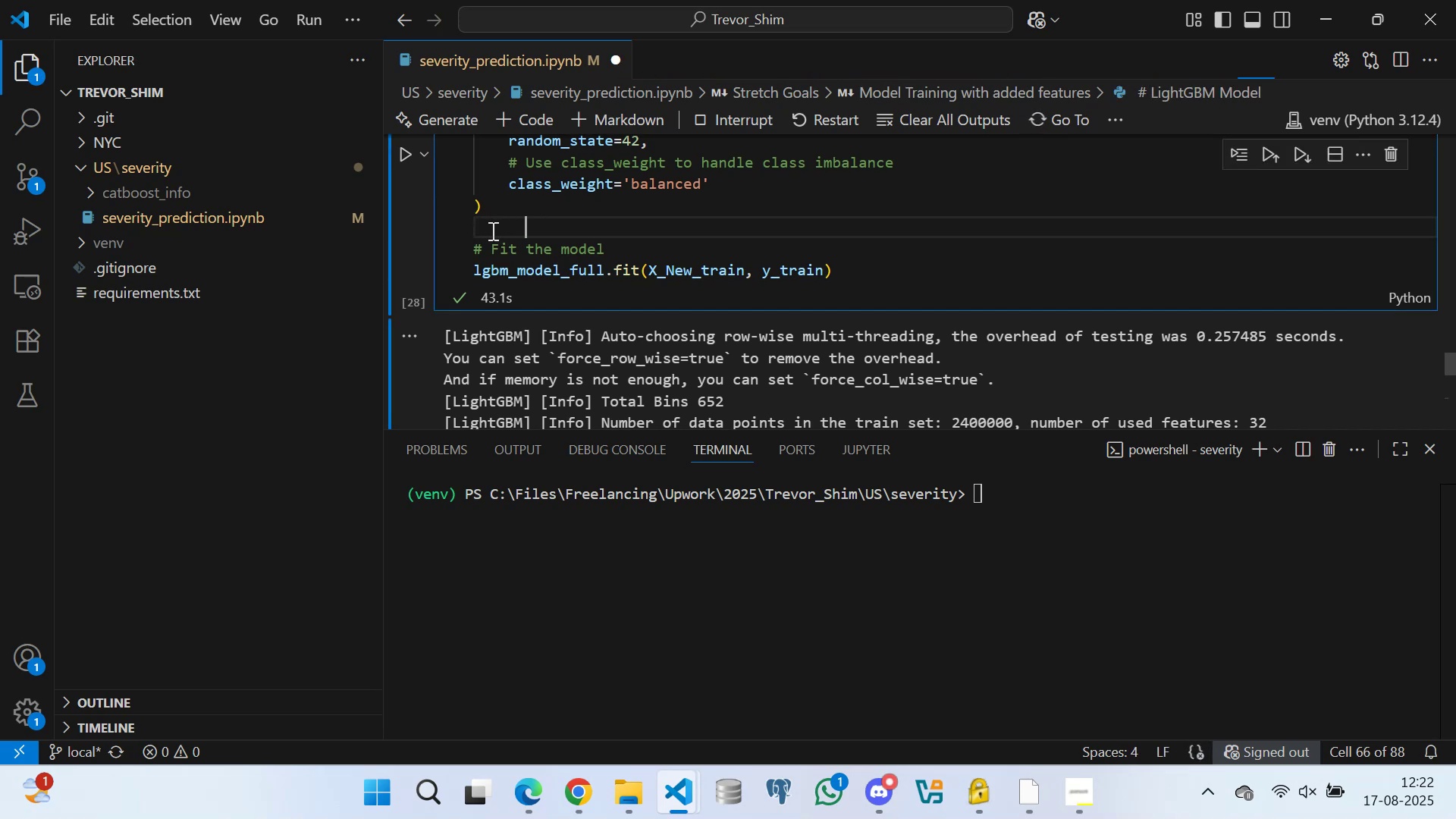 
key(Space)
 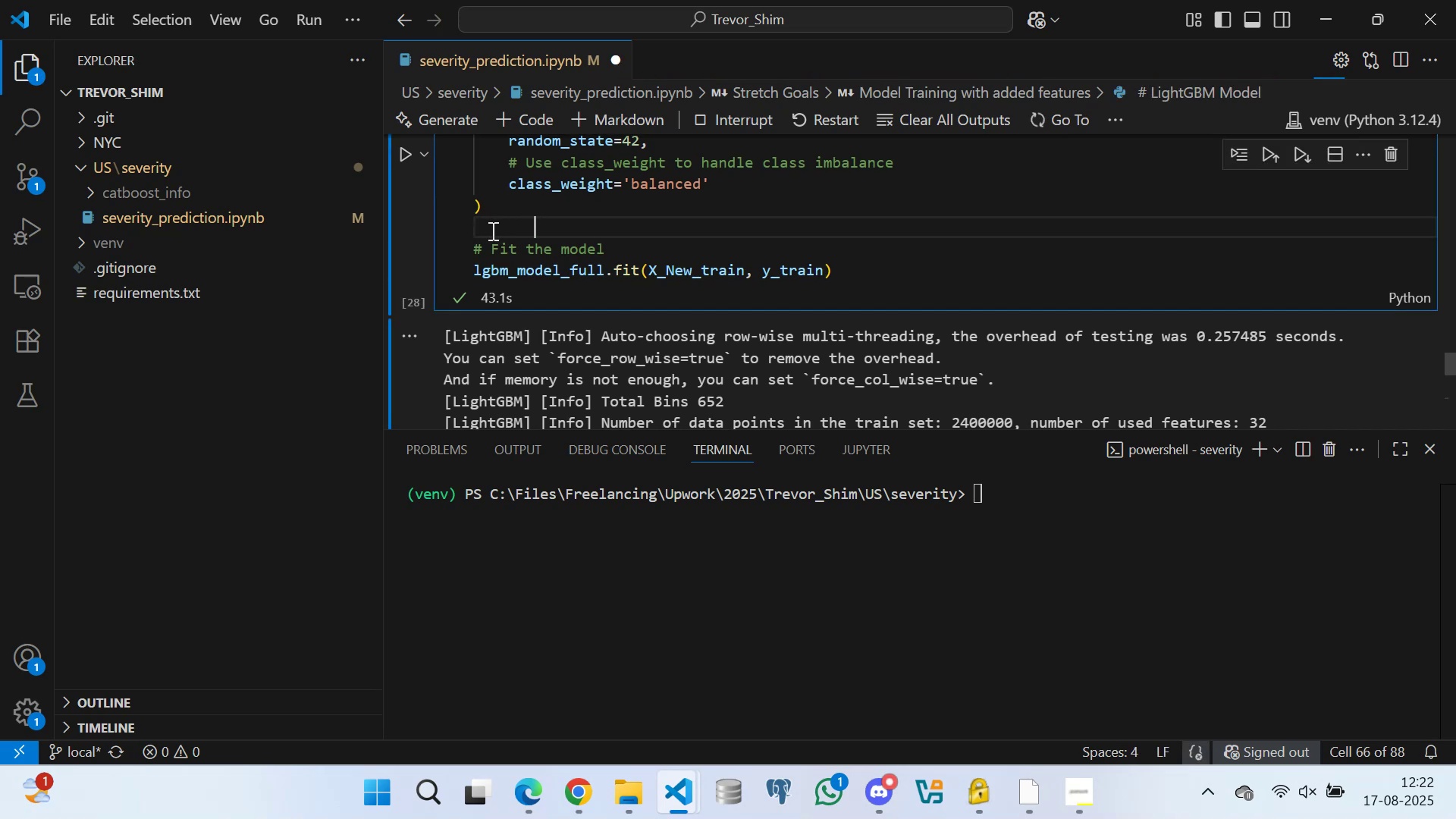 
key(Space)
 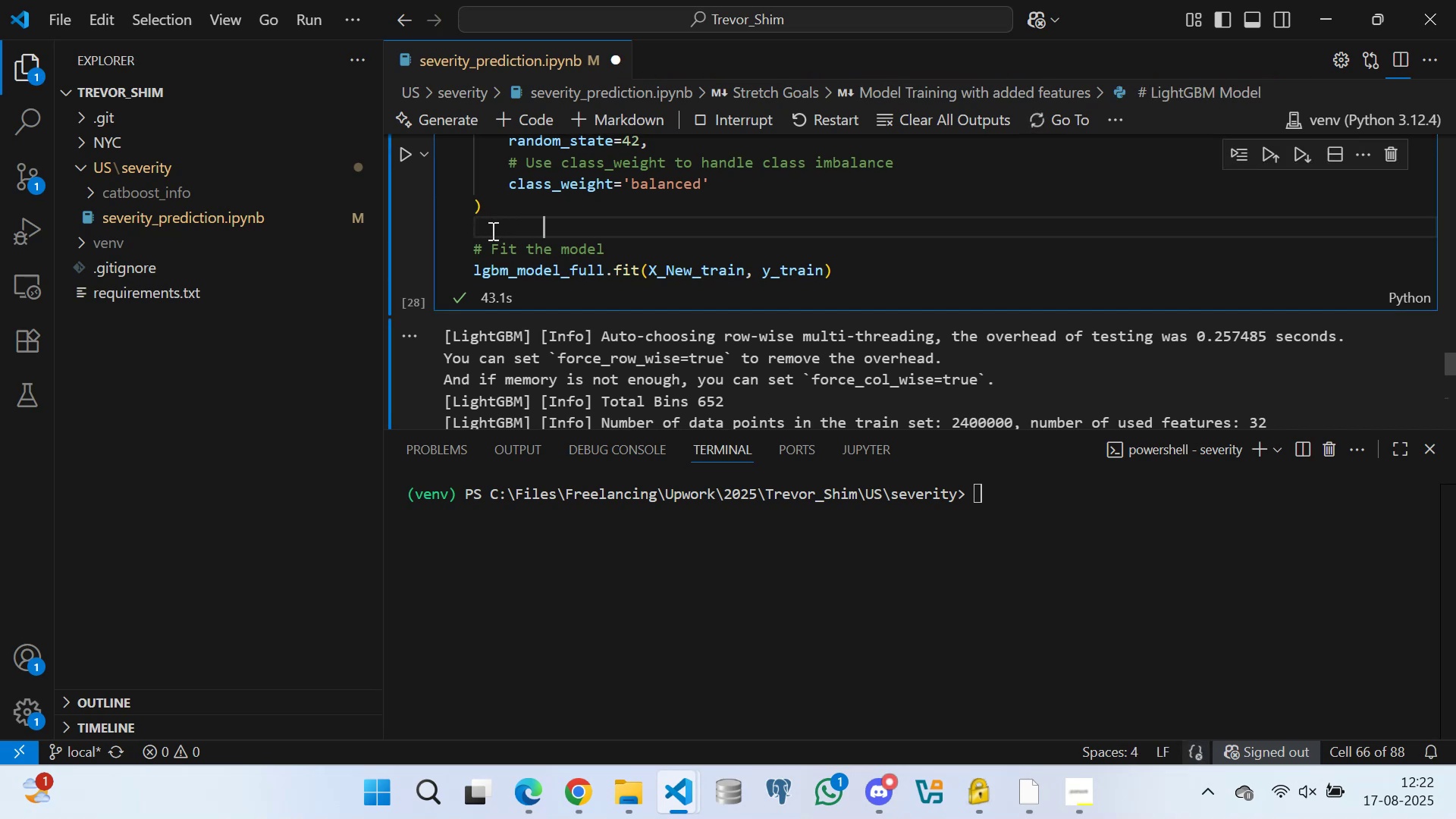 
key(Space)
 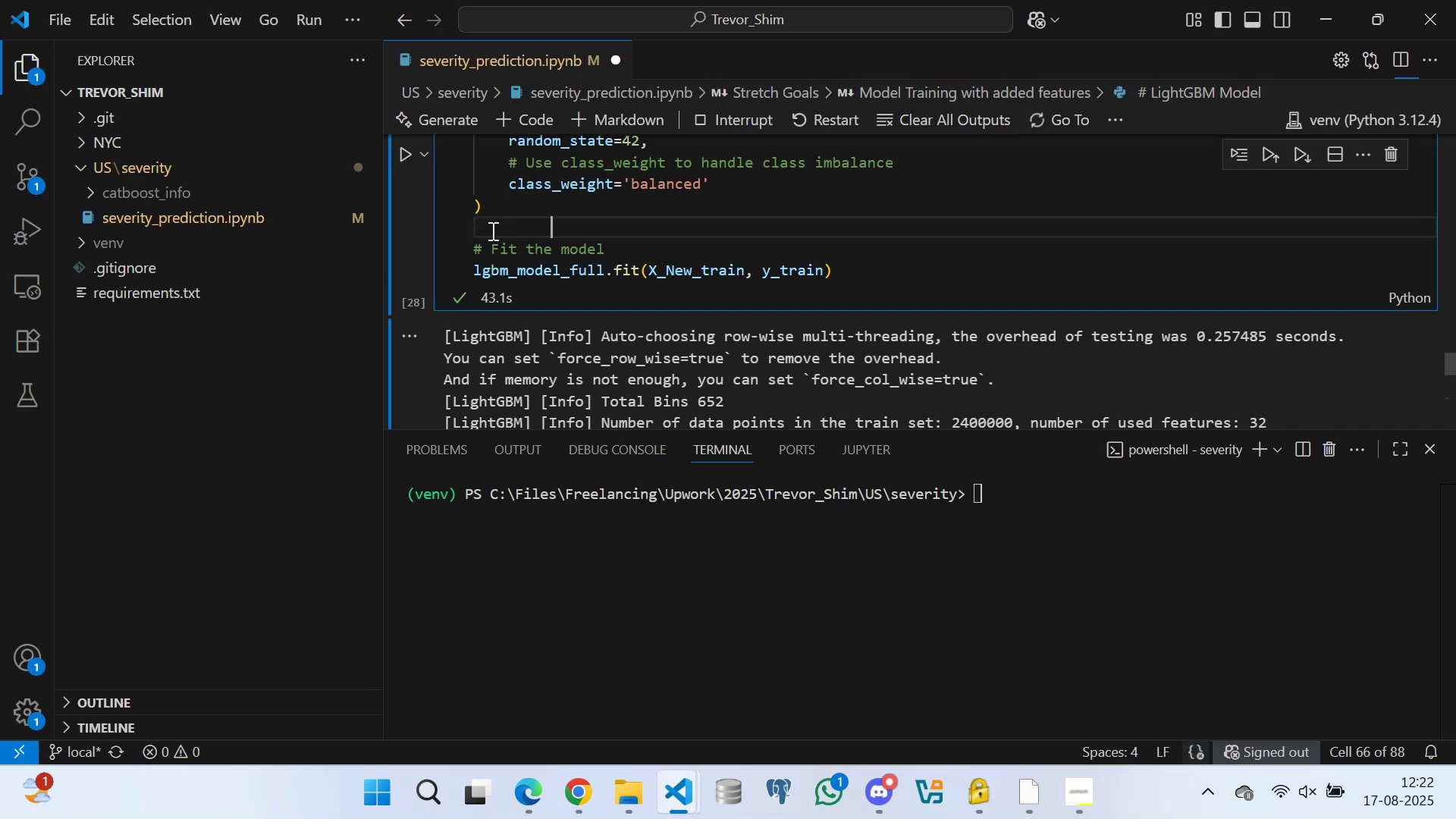 
key(Space)
 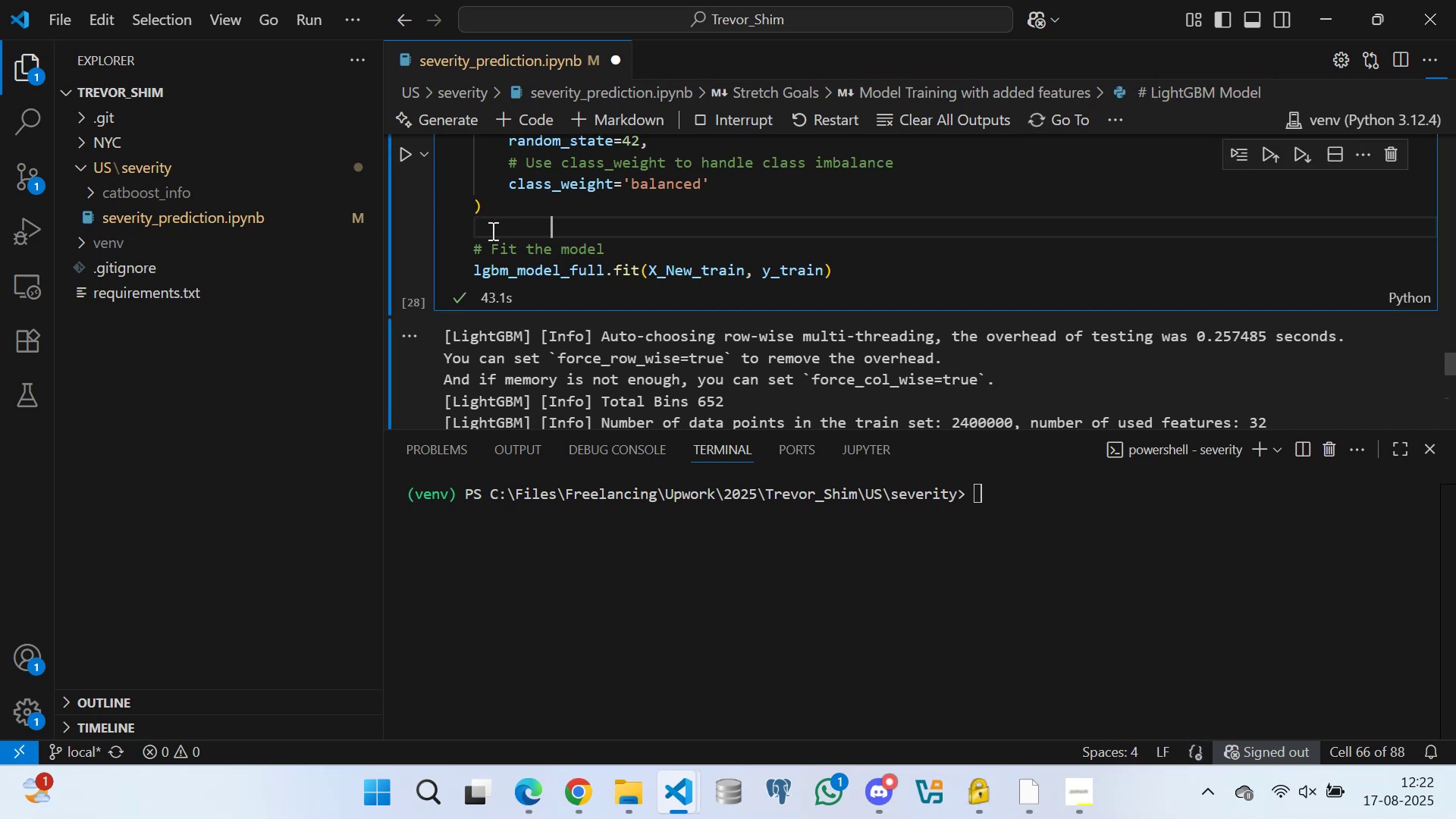 
key(Space)
 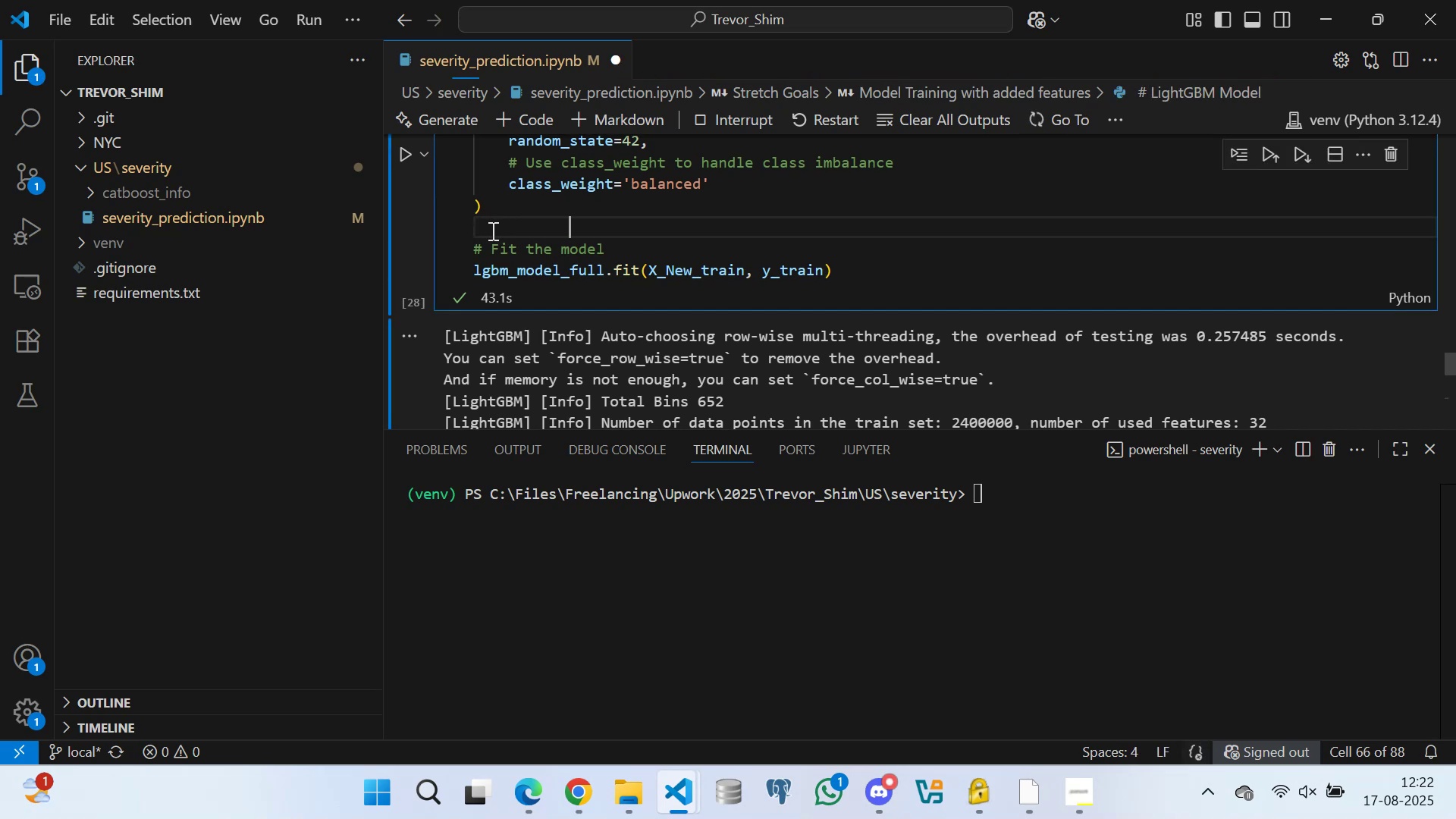 
key(Space)
 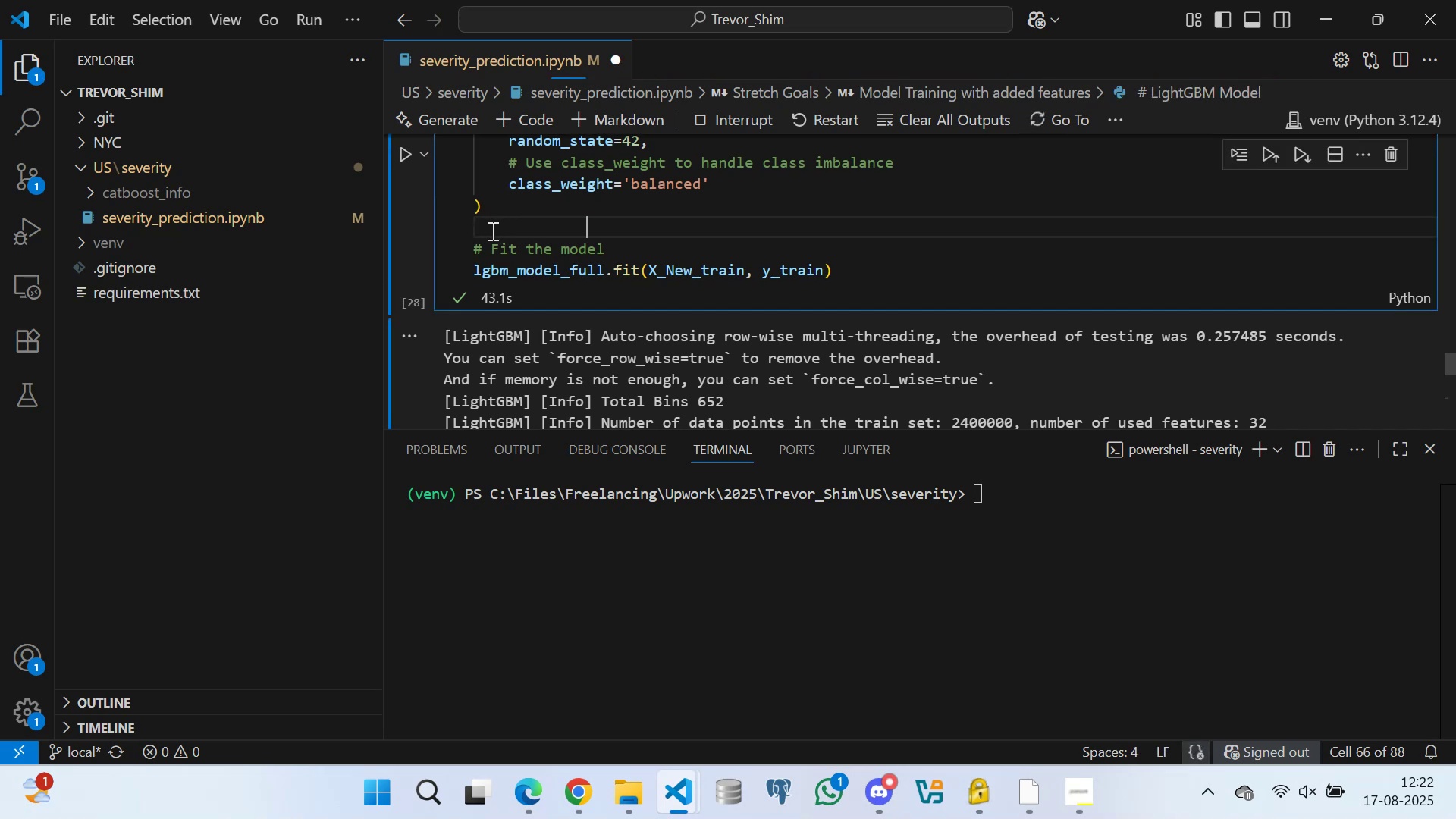 
key(Space)
 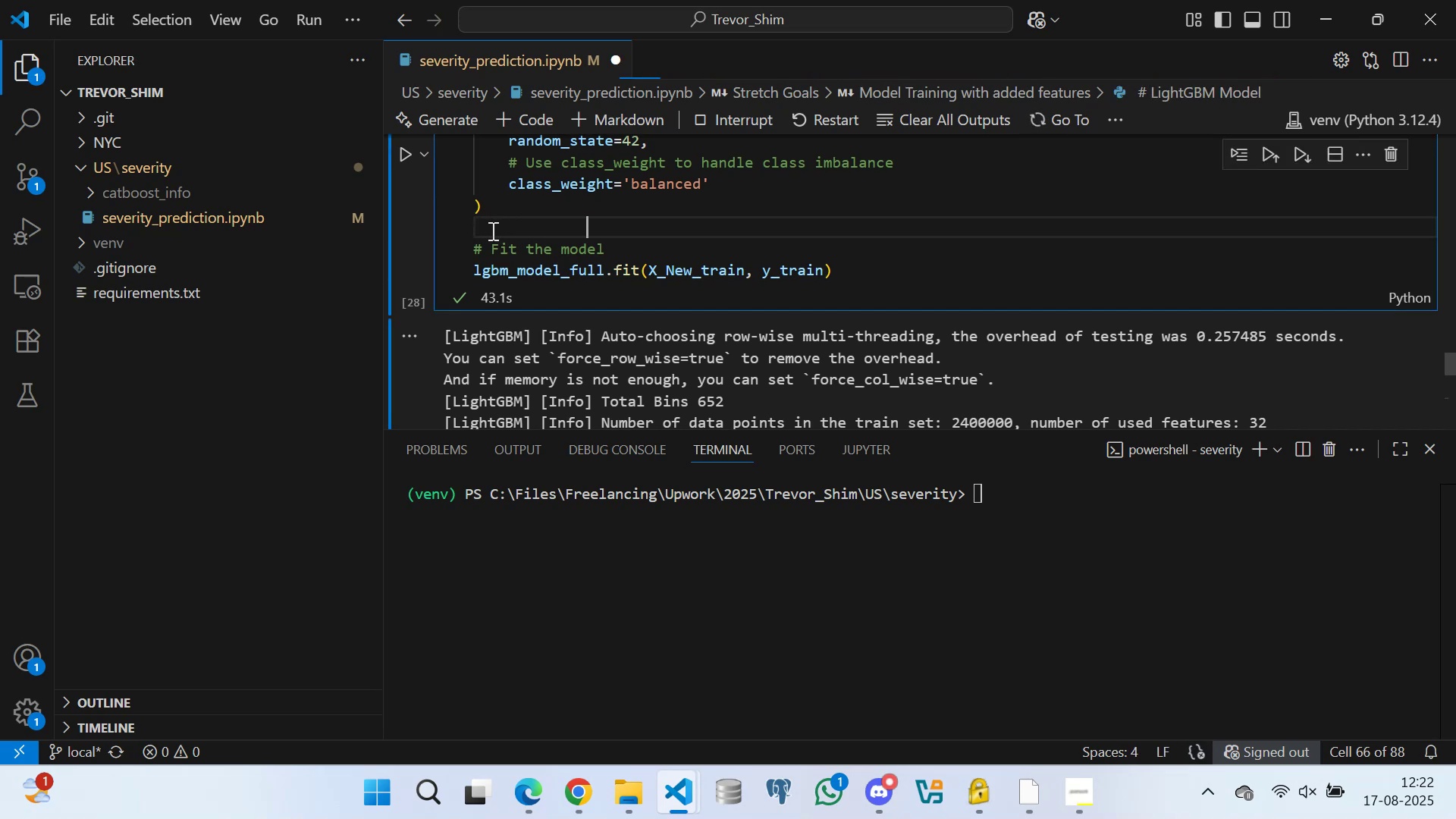 
key(Space)
 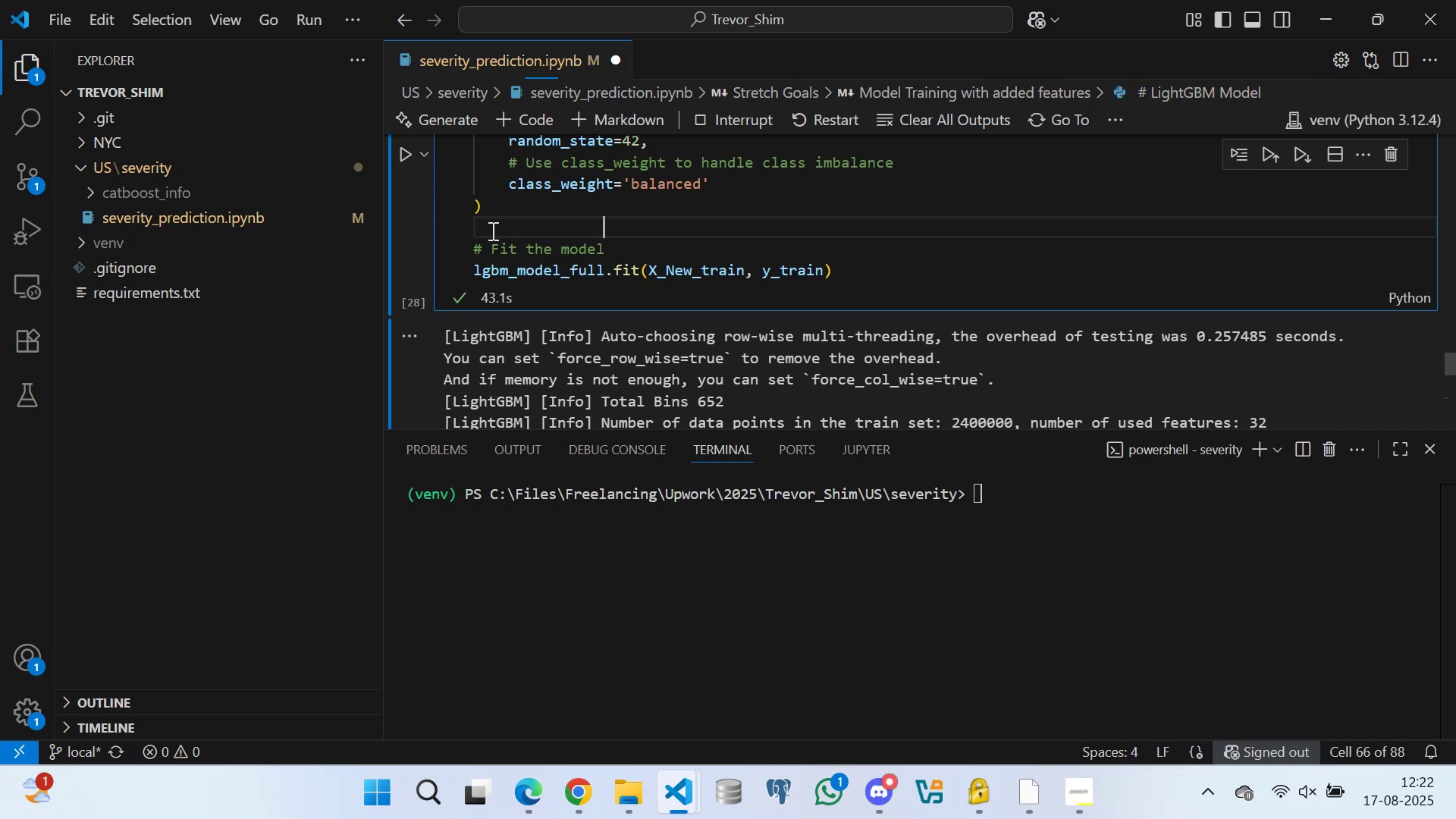 
wait(8.61)
 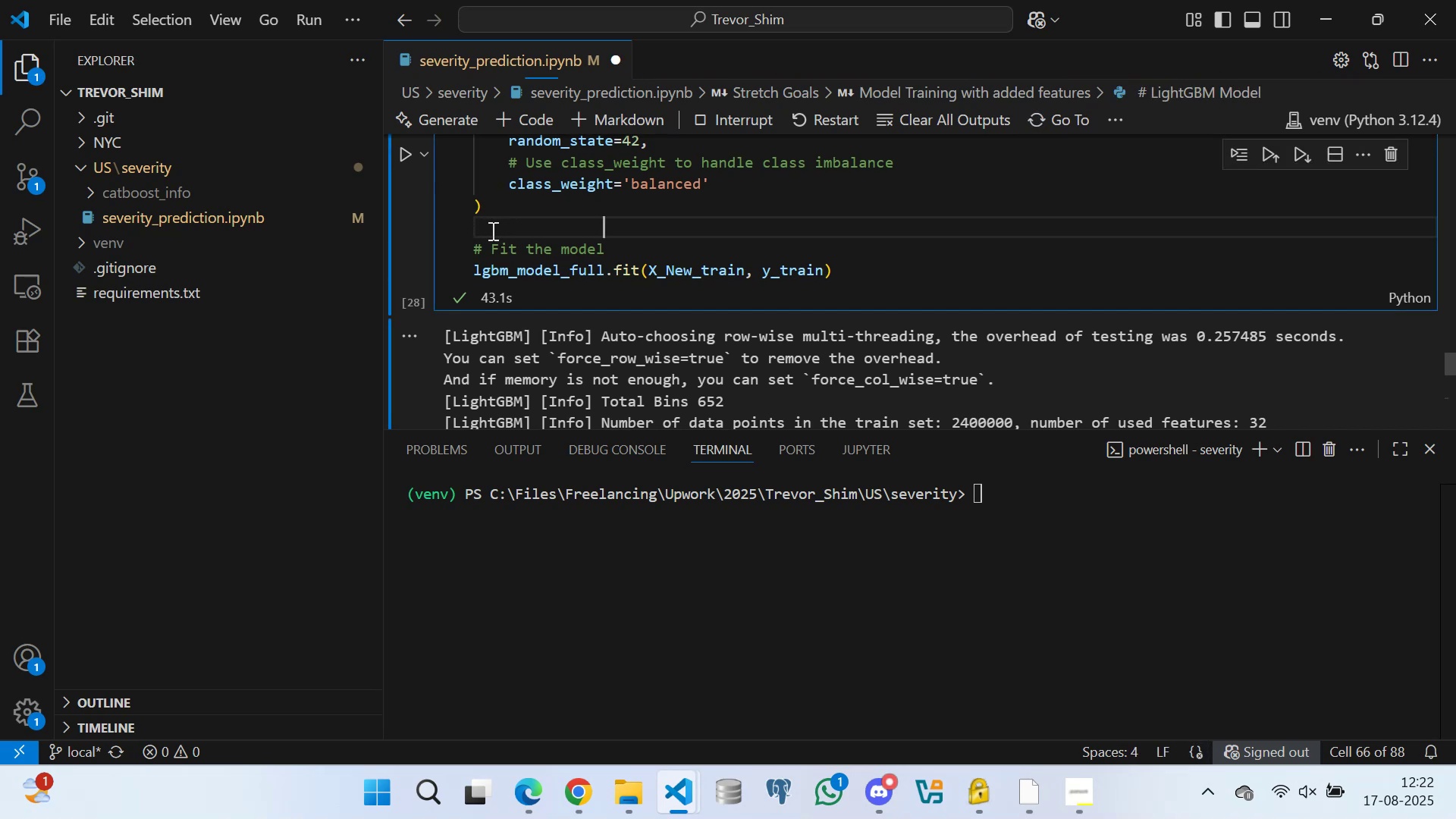 
left_click([1404, 575])
 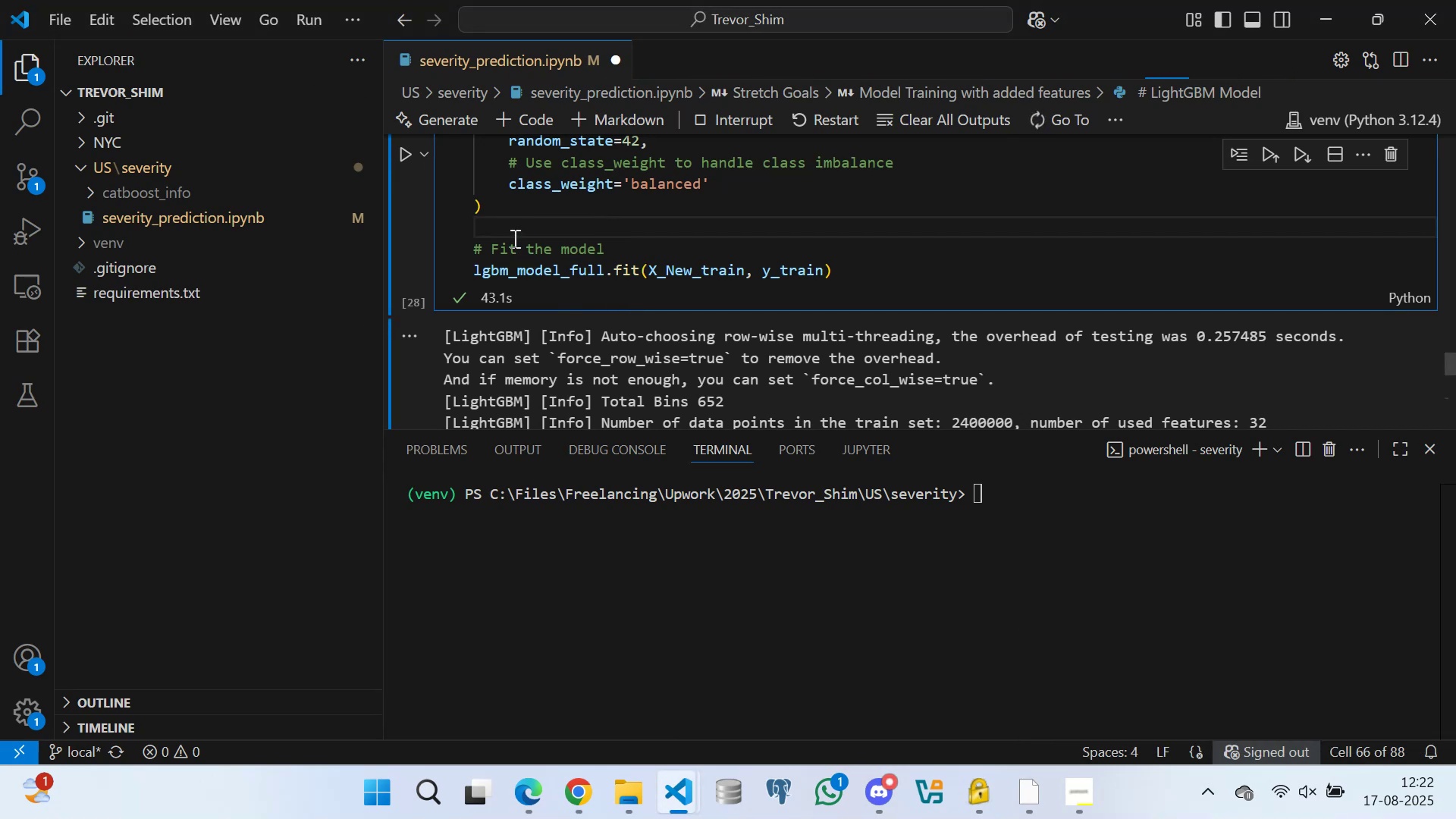 
left_click([507, 224])
 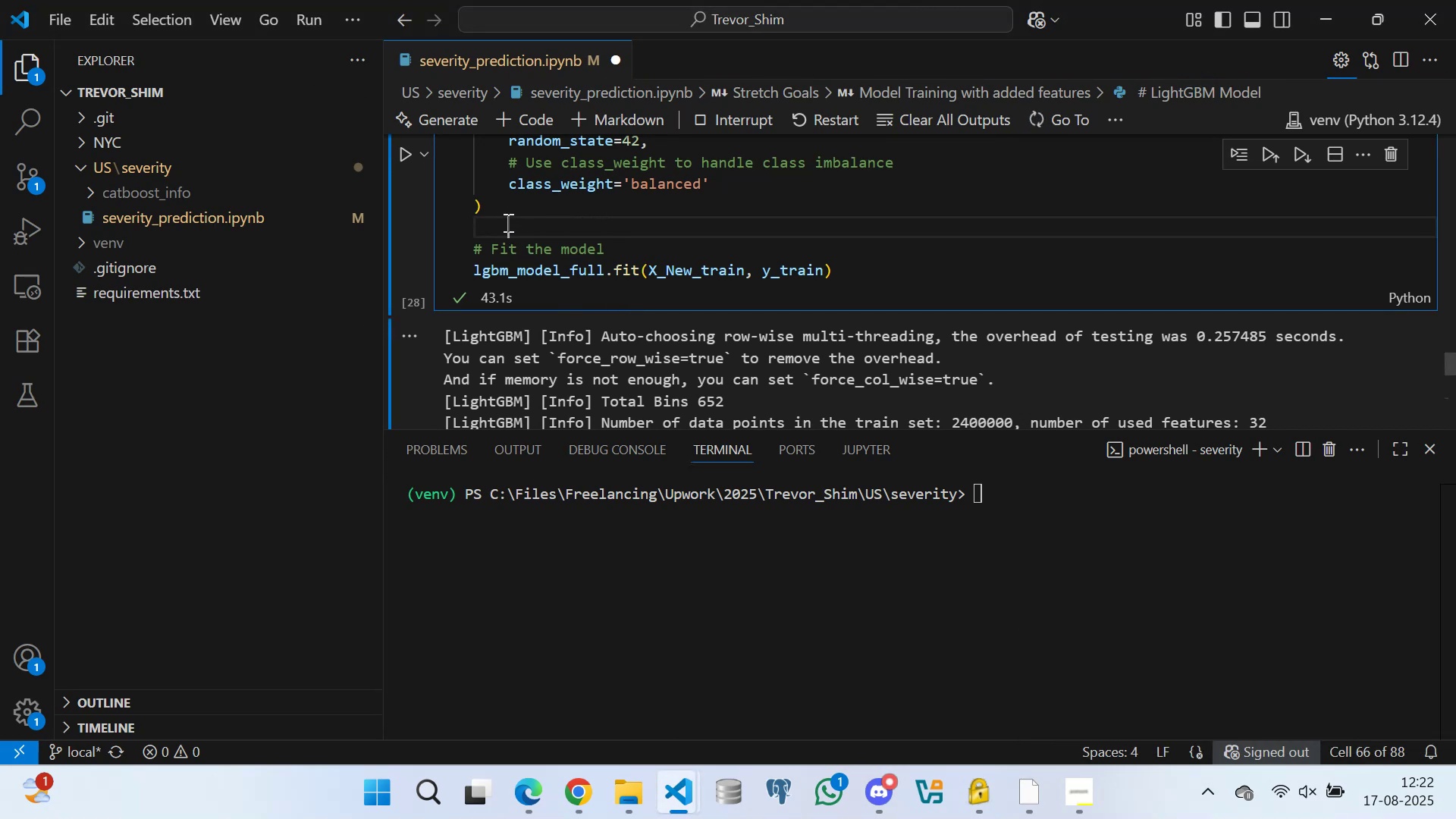 
scroll: coordinate [527, 259], scroll_direction: down, amount: 12.0
 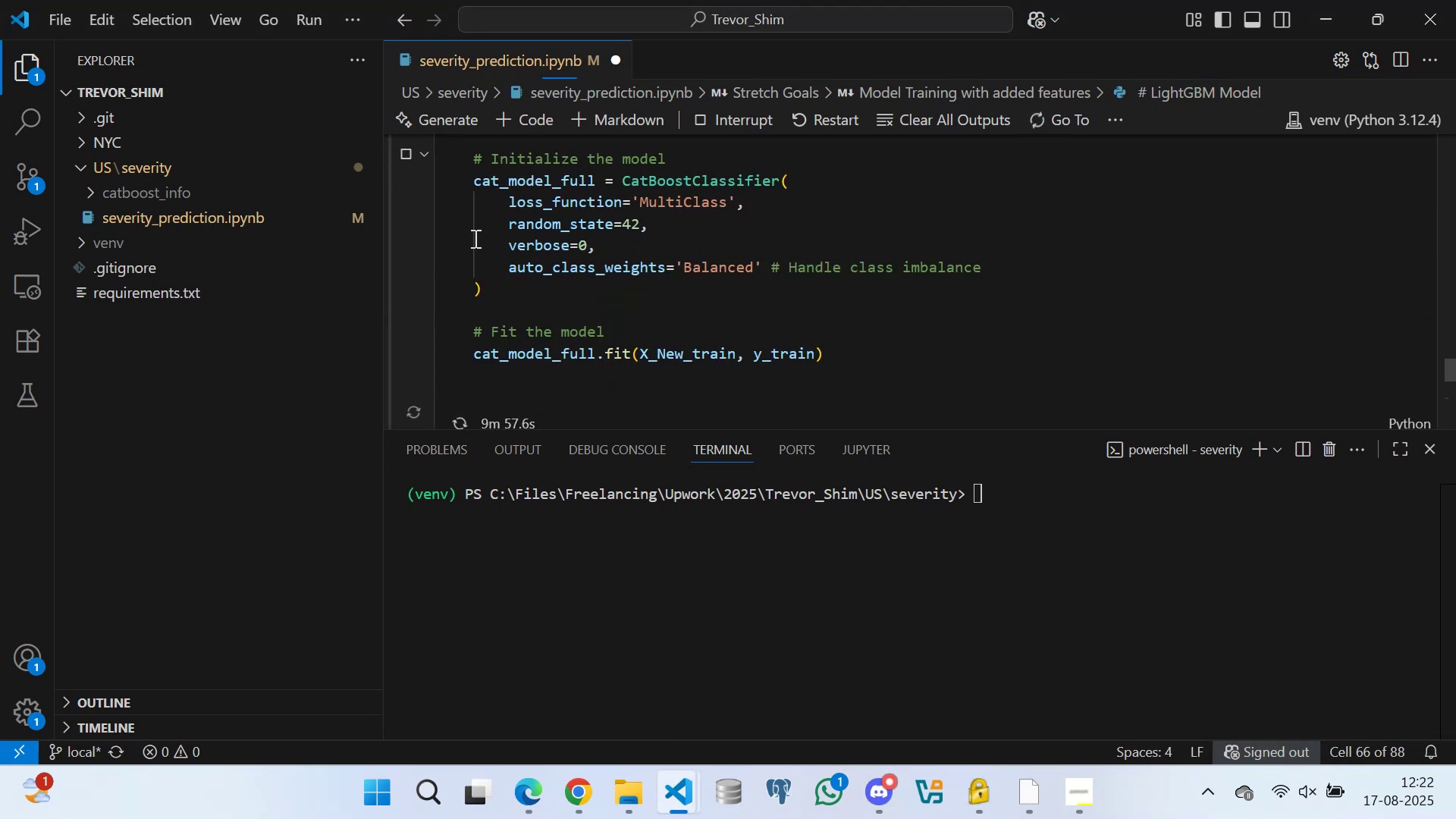 
mouse_move([499, 269])
 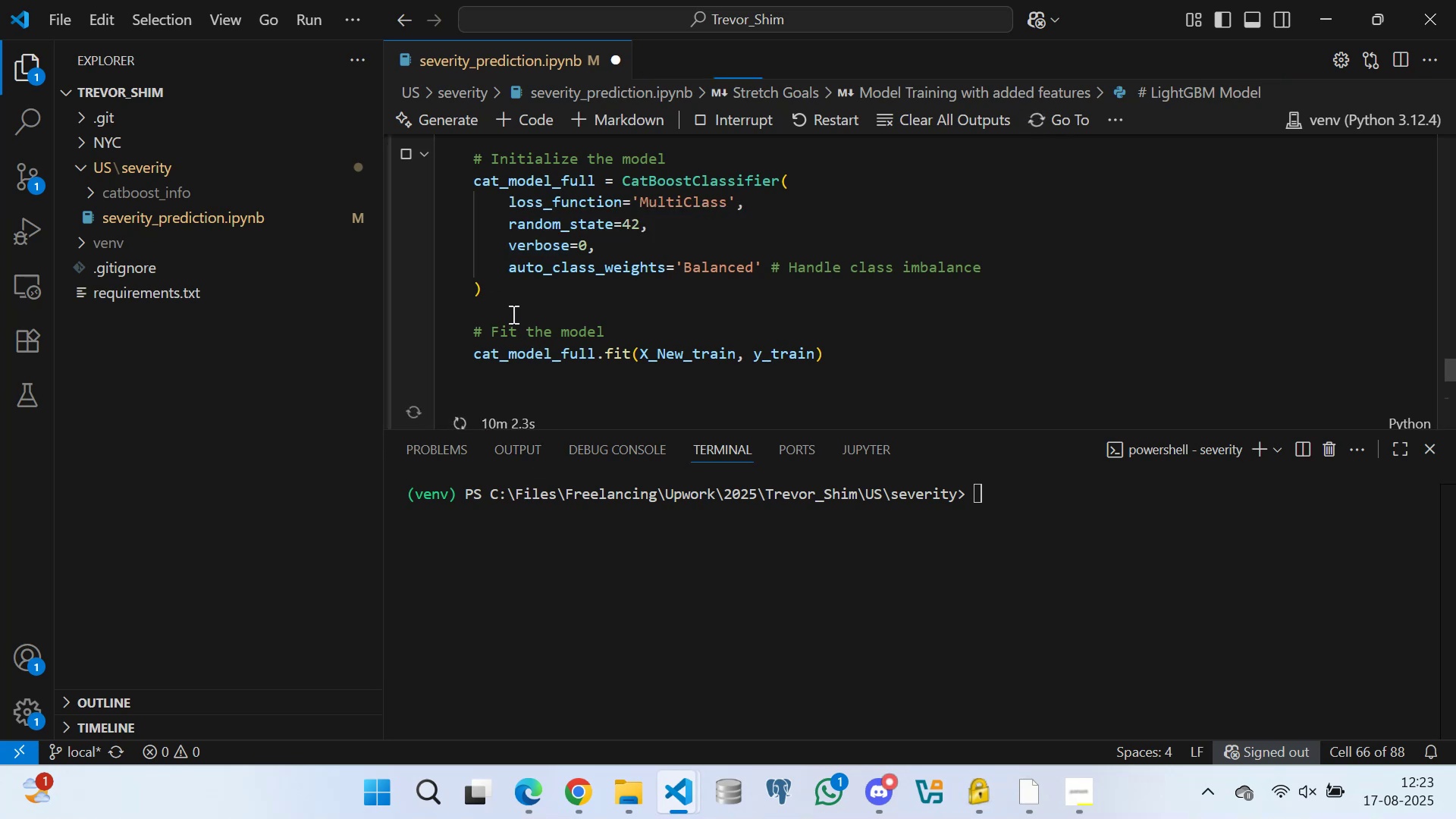 
left_click([502, 305])
 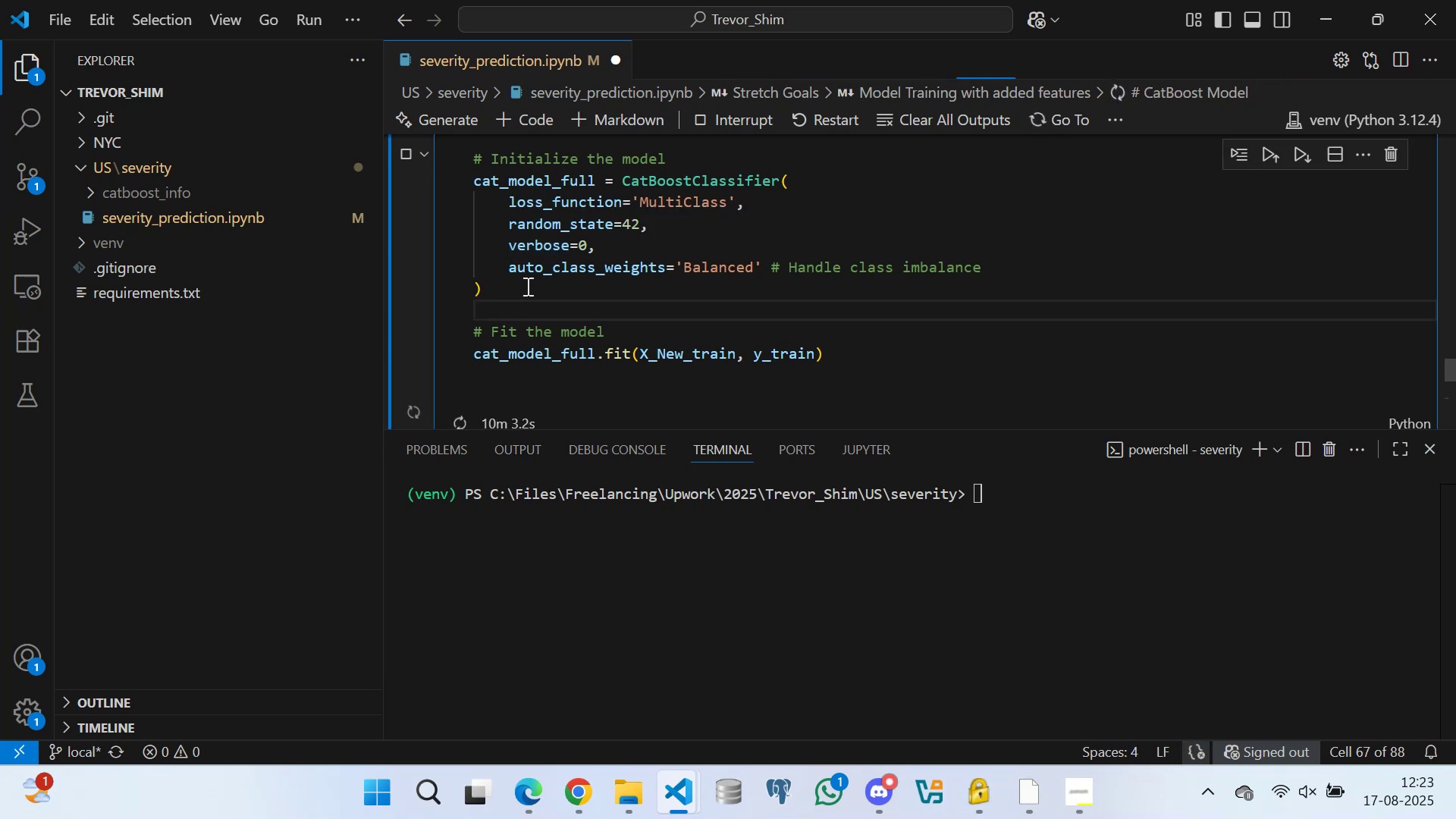 
left_click([527, 284])
 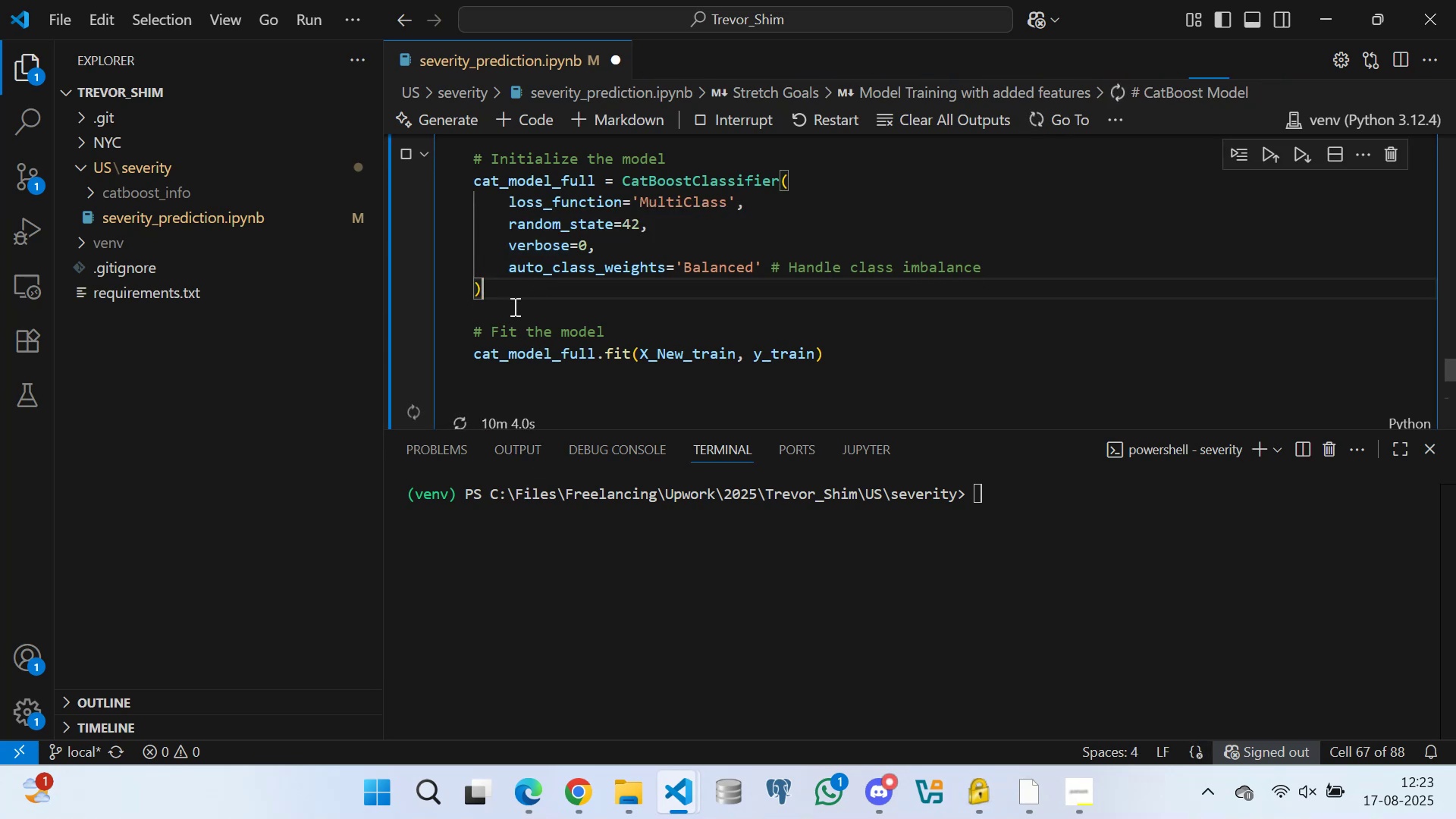 
left_click([513, 307])
 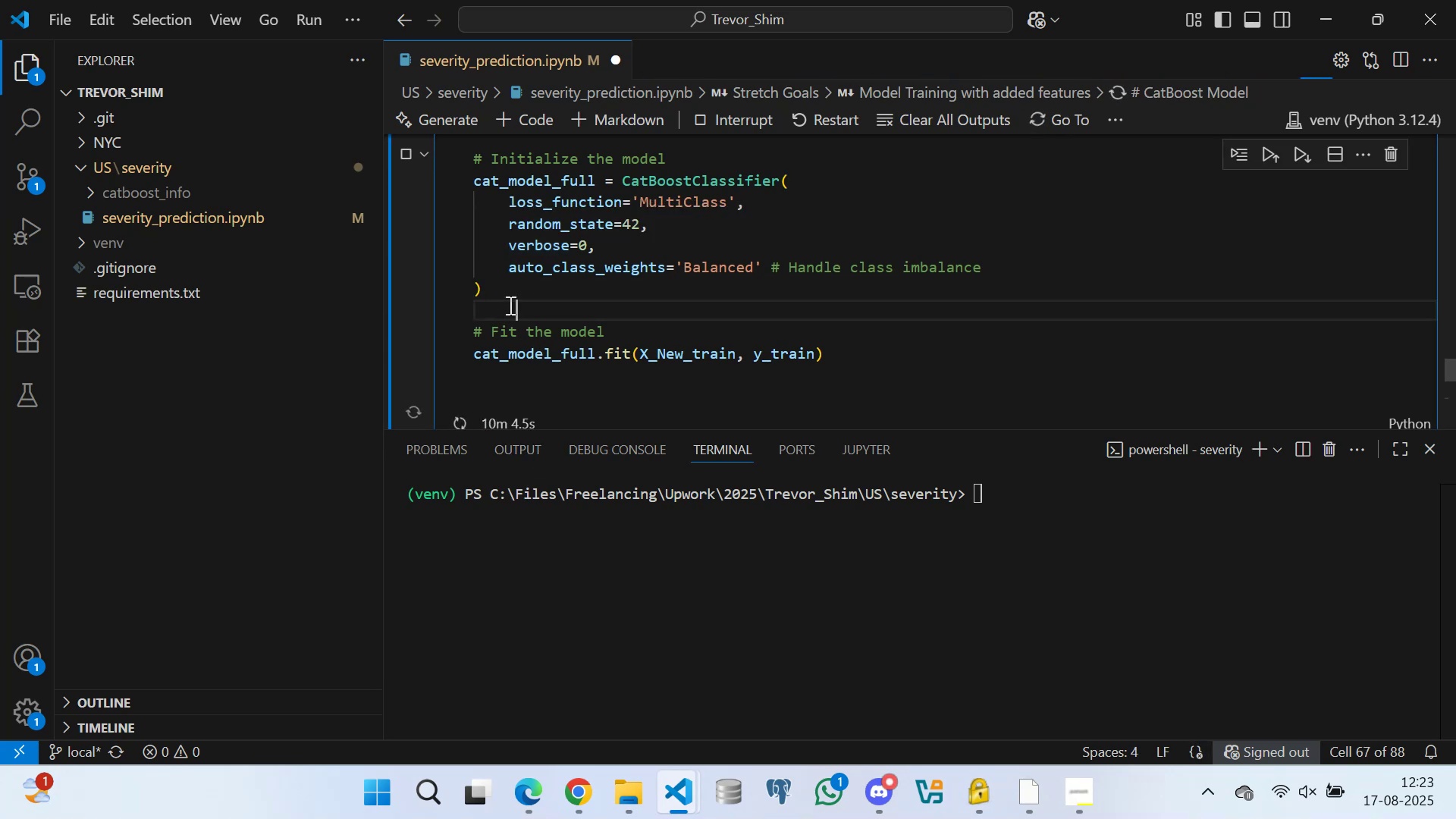 
left_click([507, 290])
 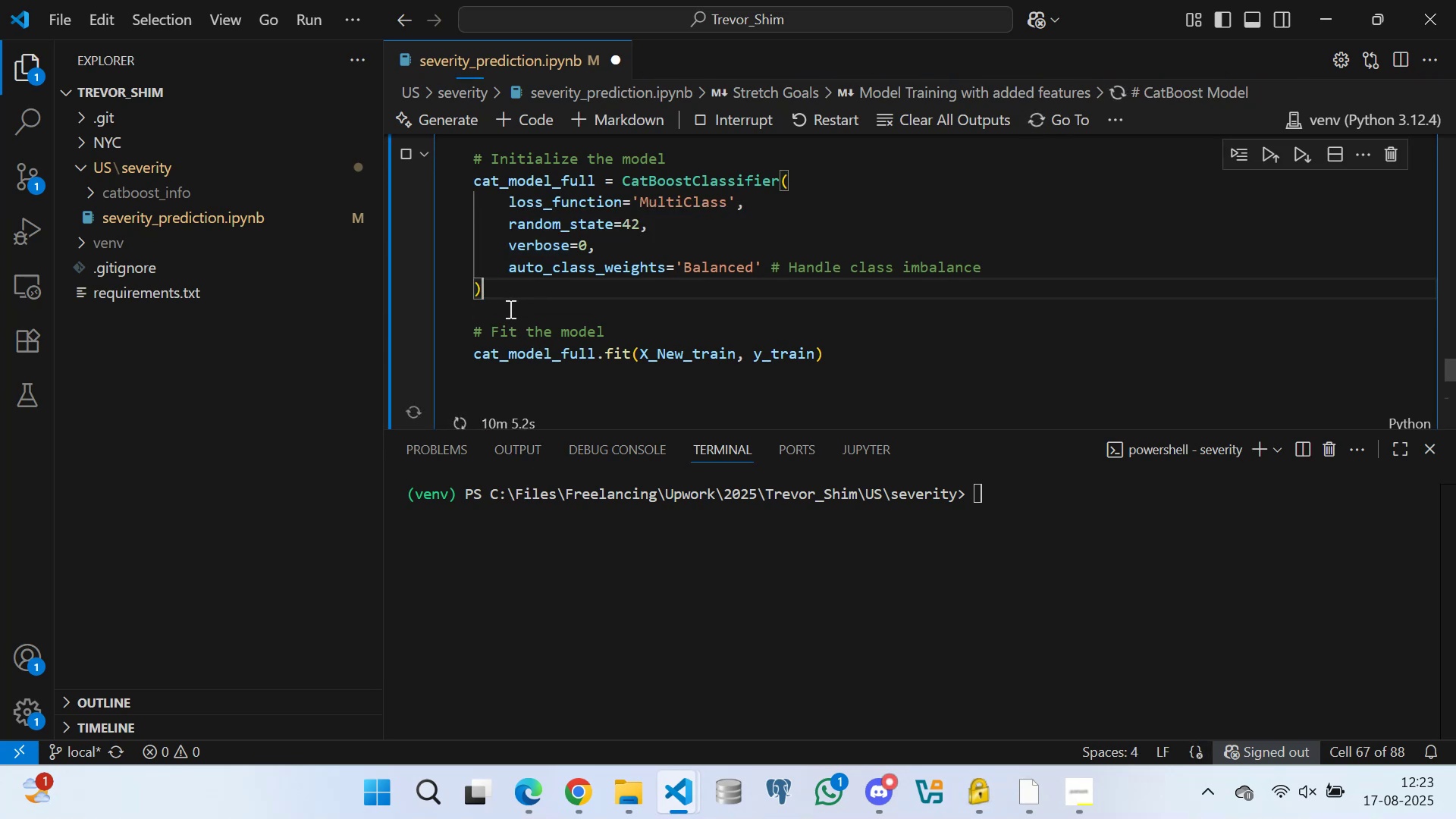 
left_click([509, 309])
 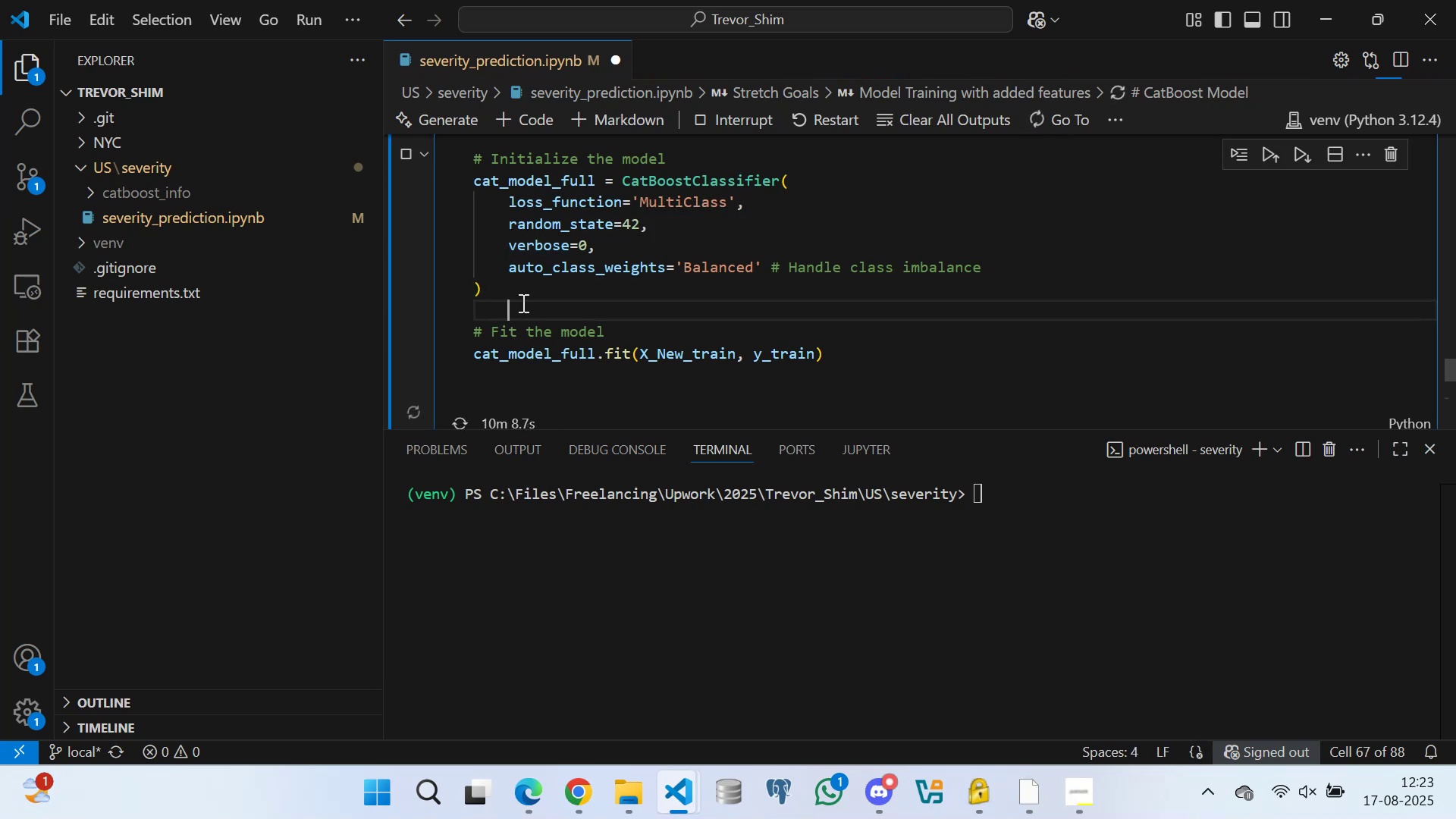 
wait(8.33)
 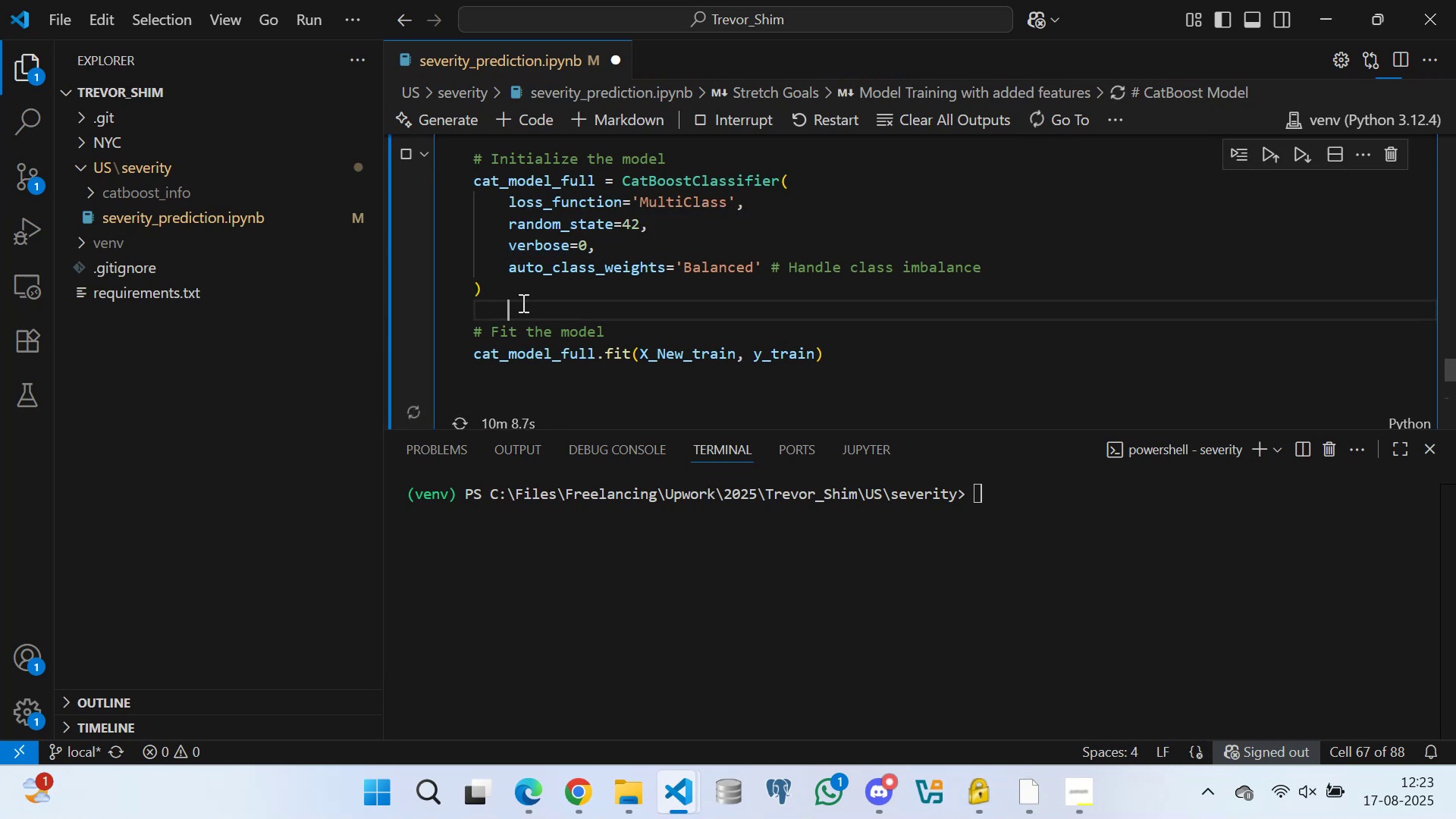 
left_click([536, 285])
 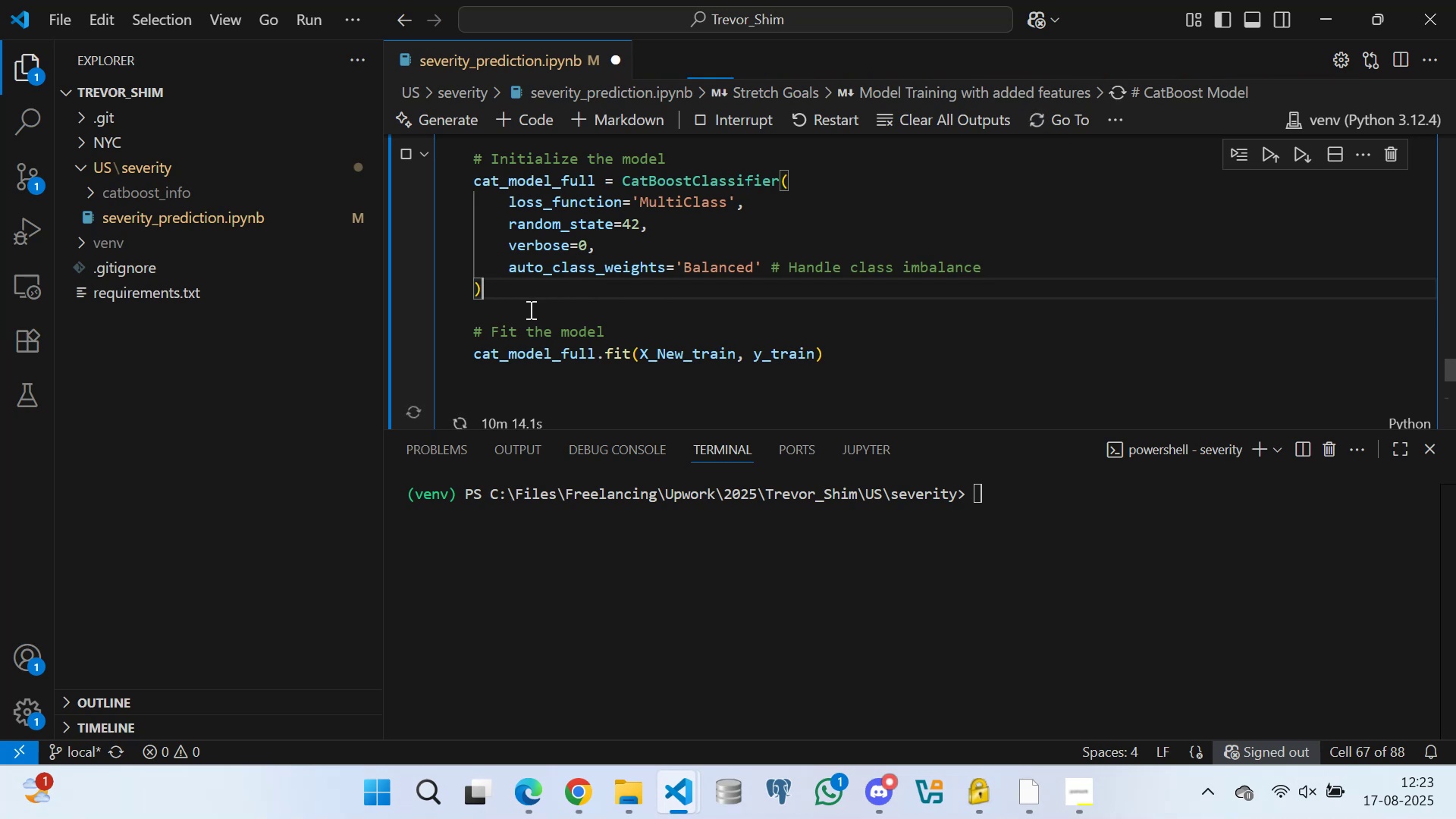 
left_click([529, 309])
 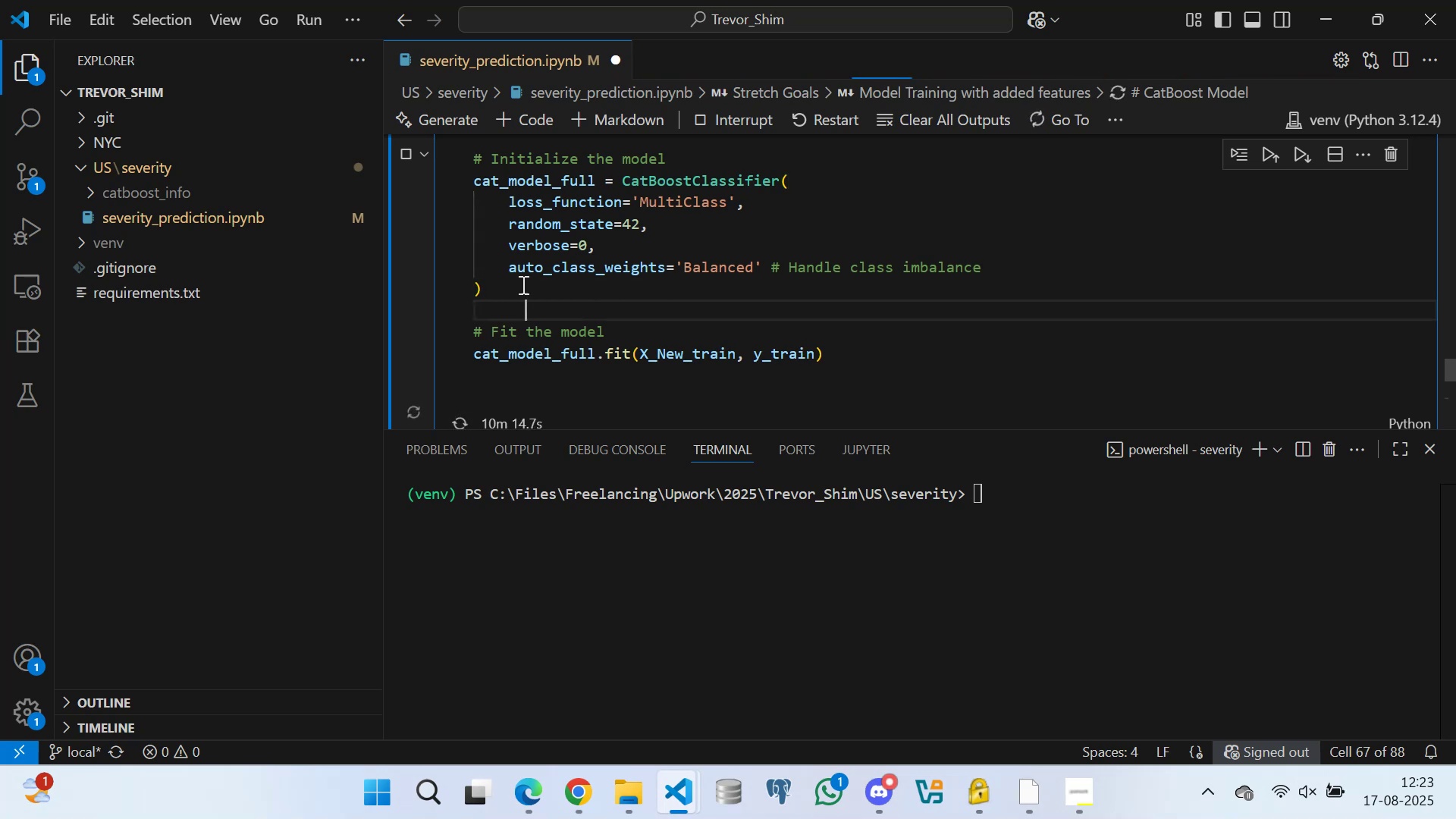 
left_click([522, 284])
 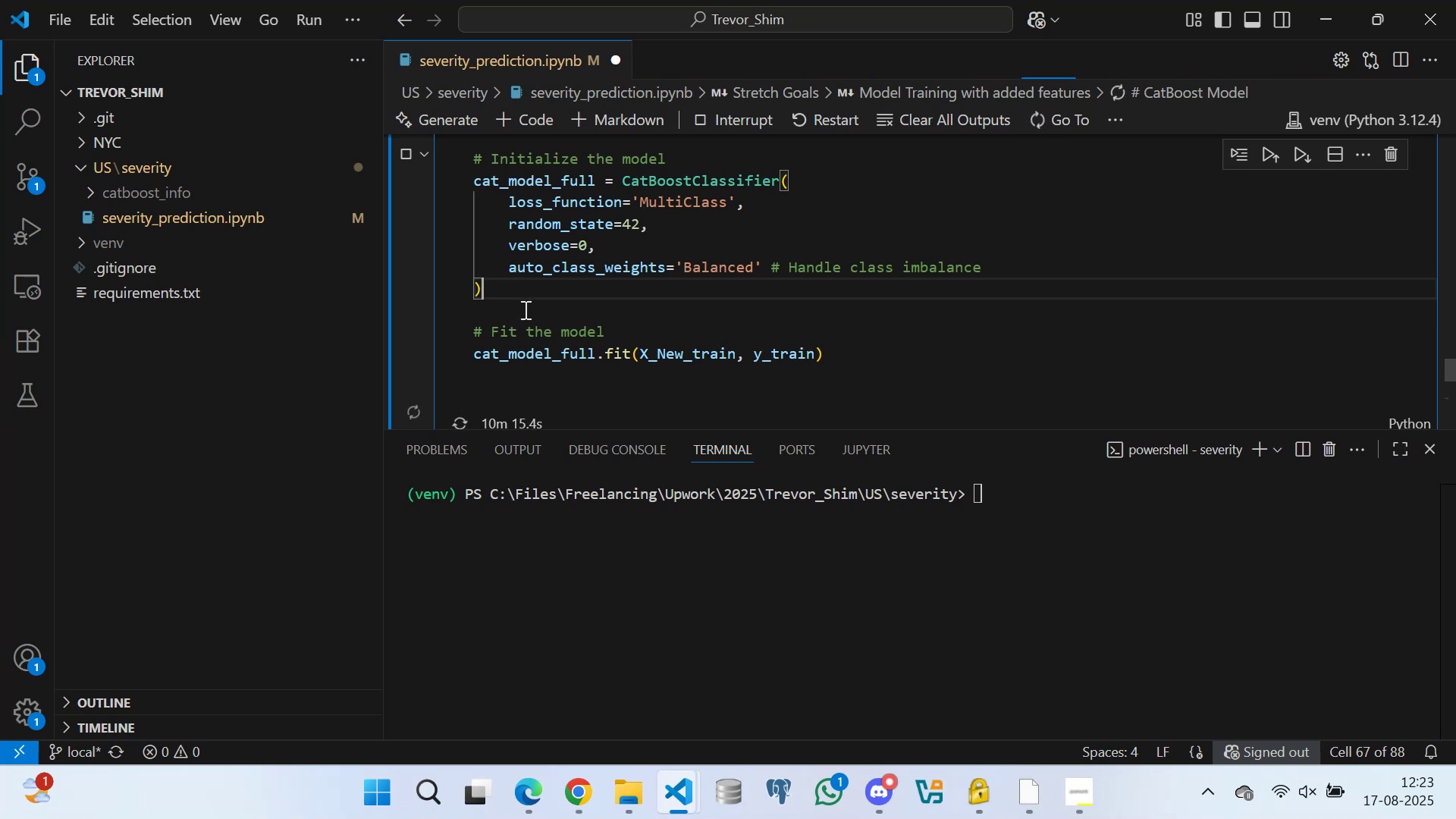 
left_click([524, 309])
 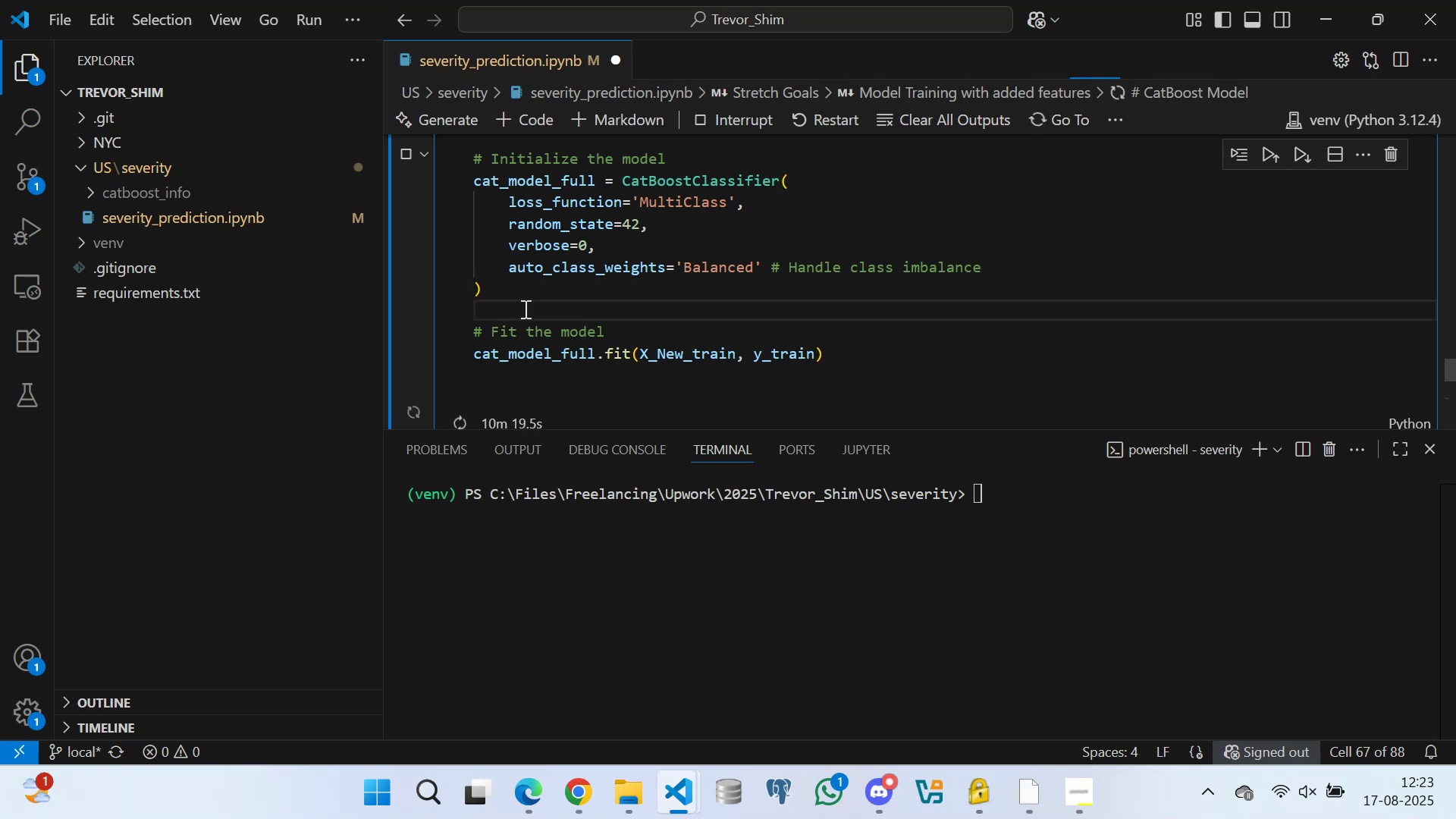 
wait(9.08)
 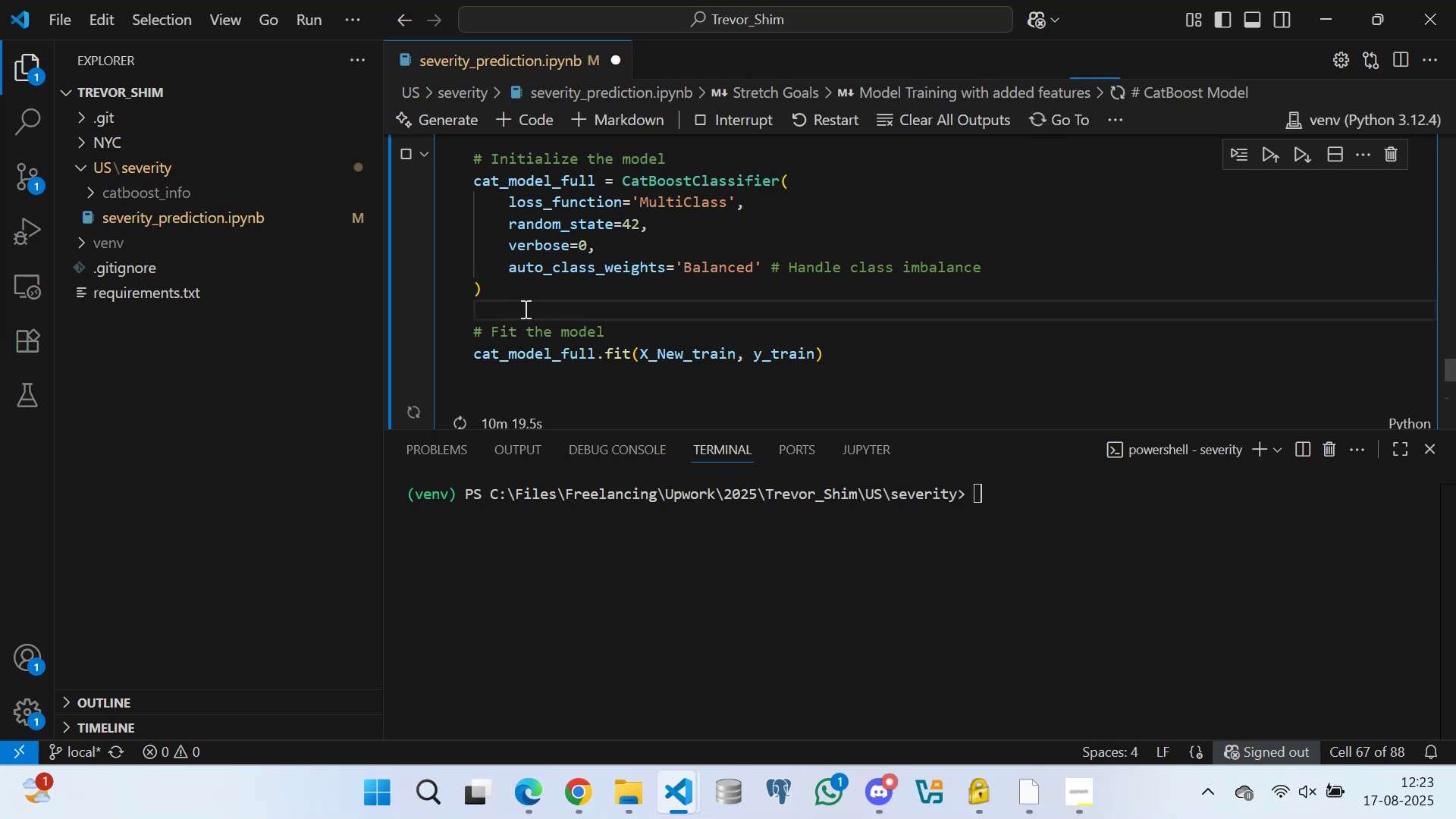 
left_click([537, 280])
 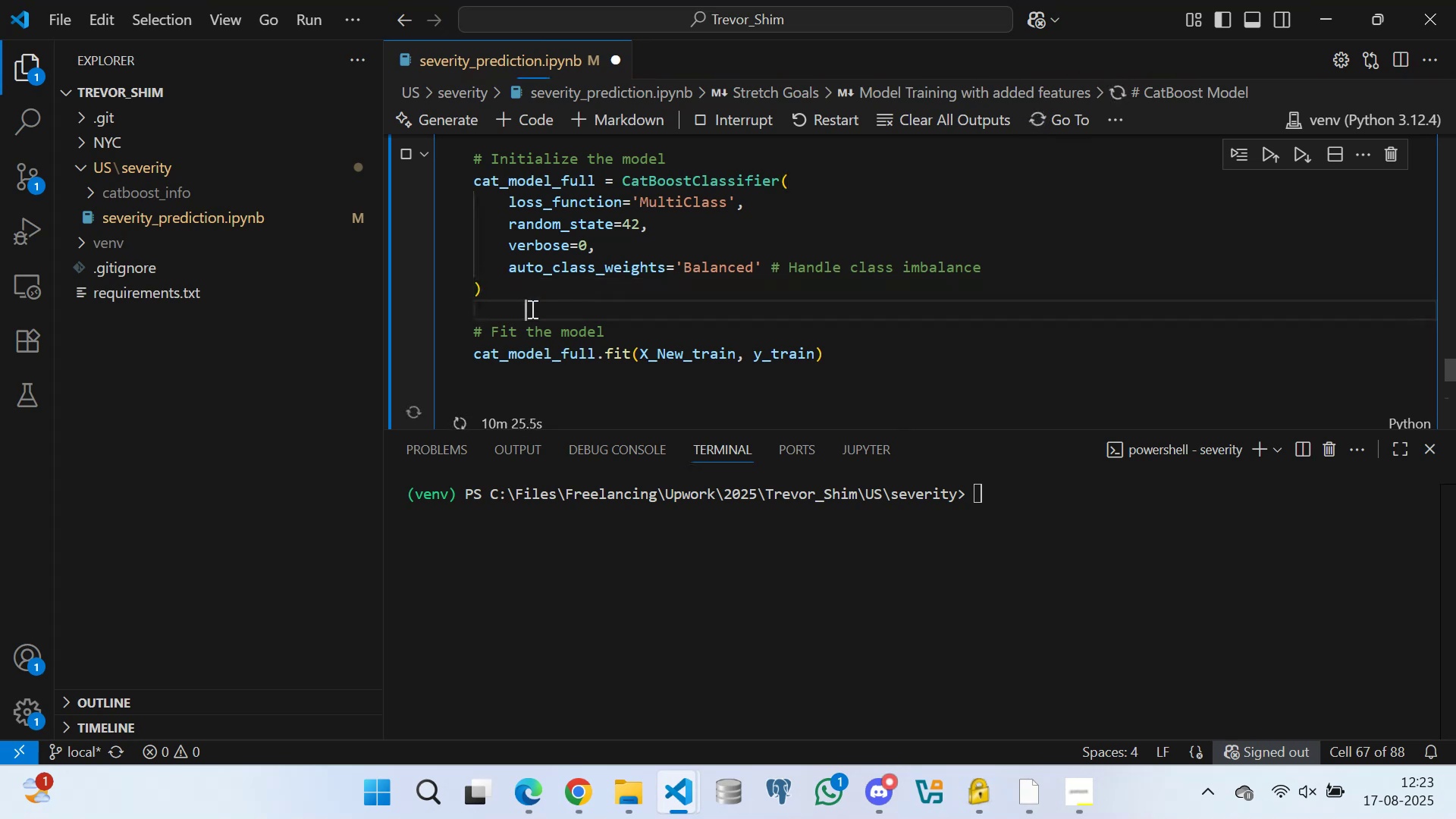 
double_click([532, 282])
 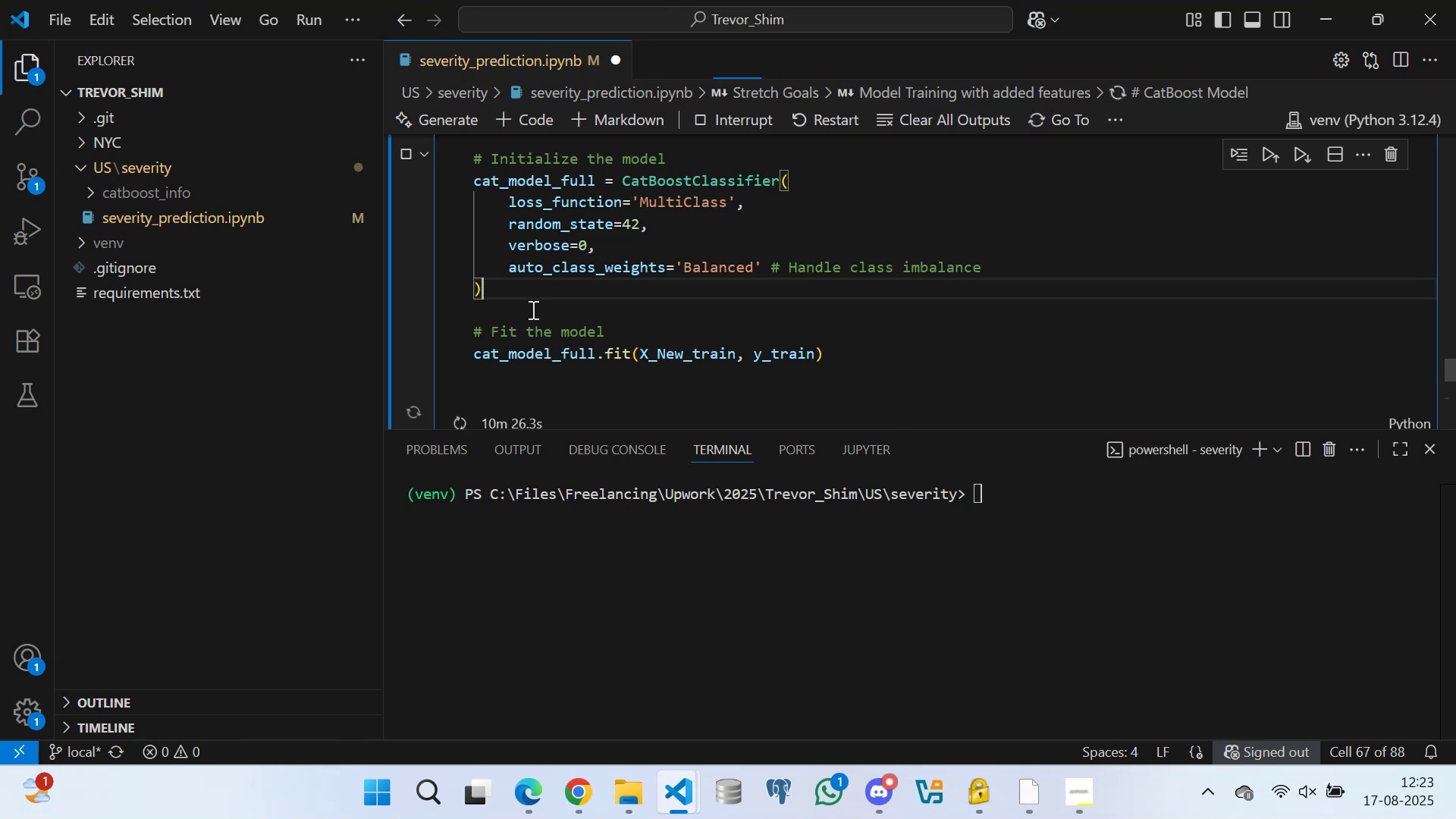 
left_click([532, 309])
 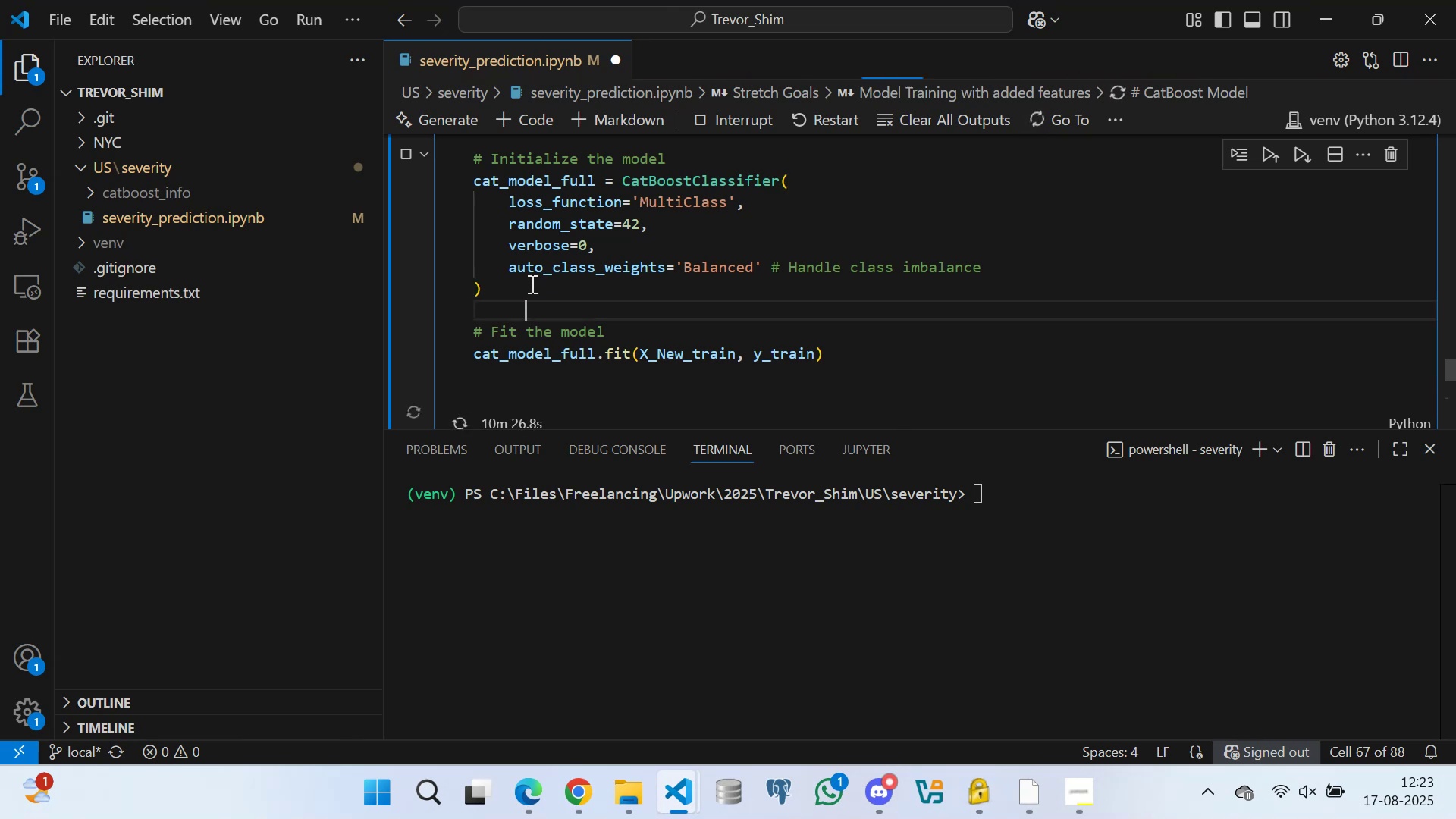 
left_click([531, 282])
 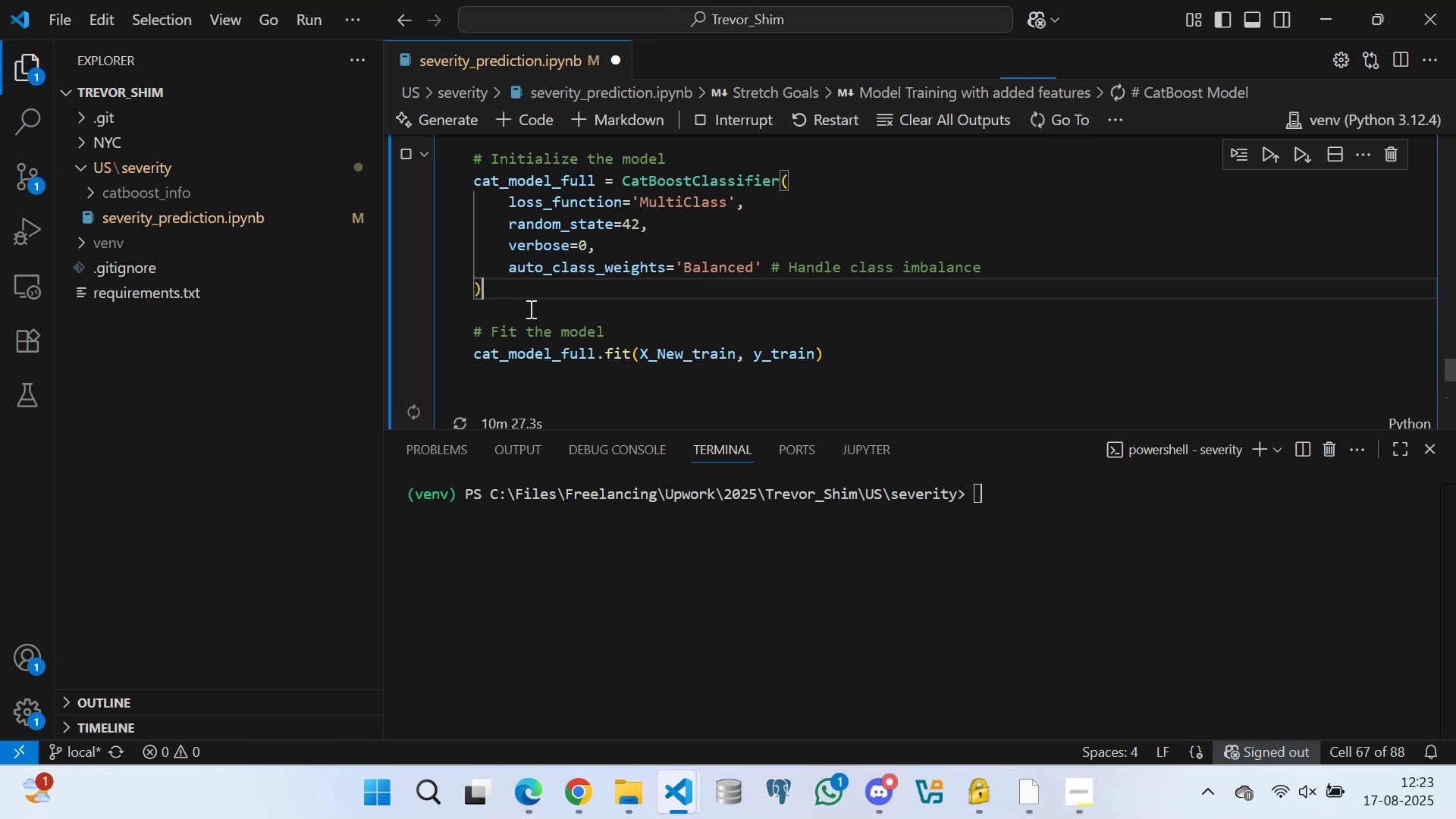 
left_click([529, 309])
 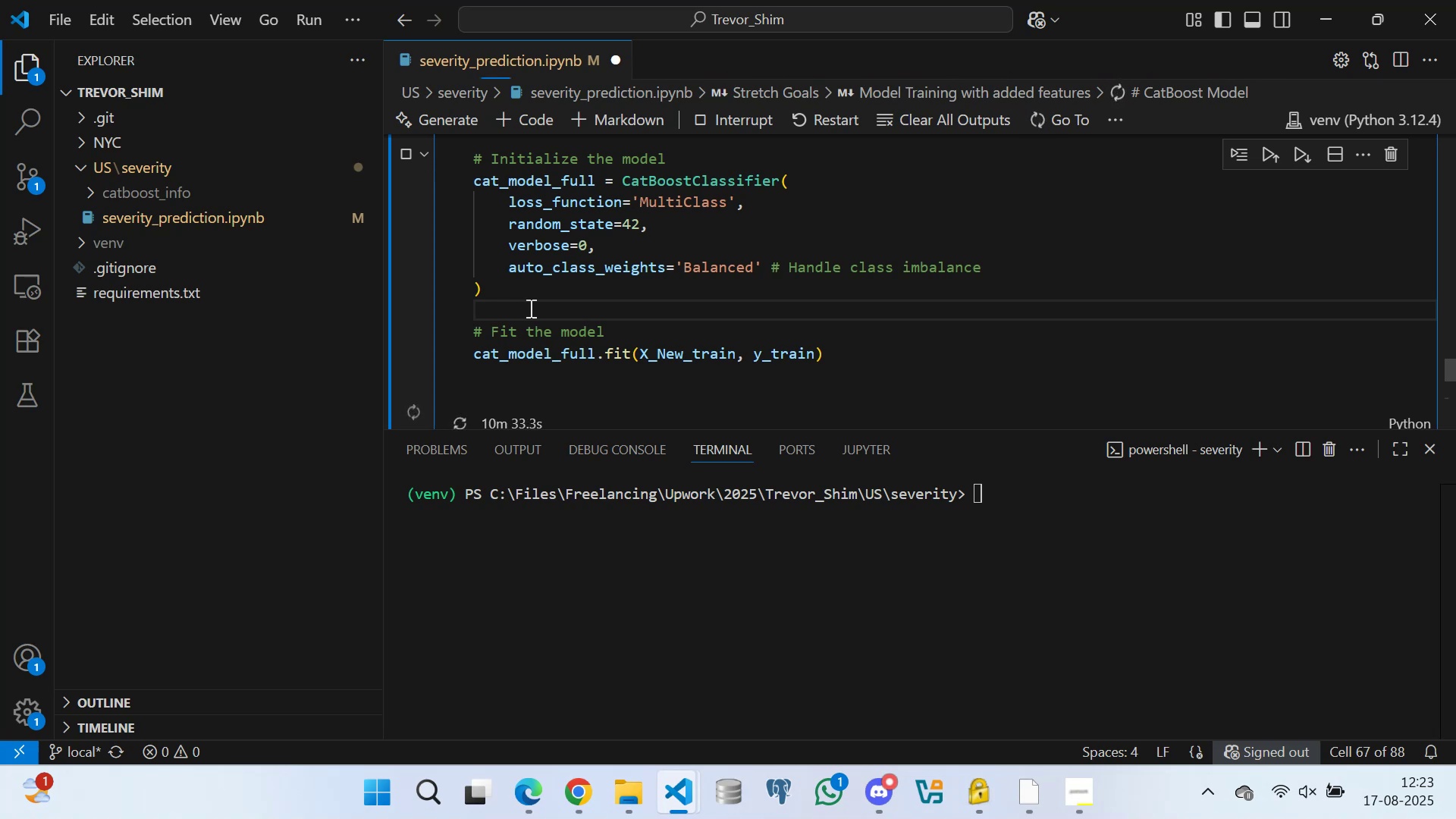 
wait(7.83)
 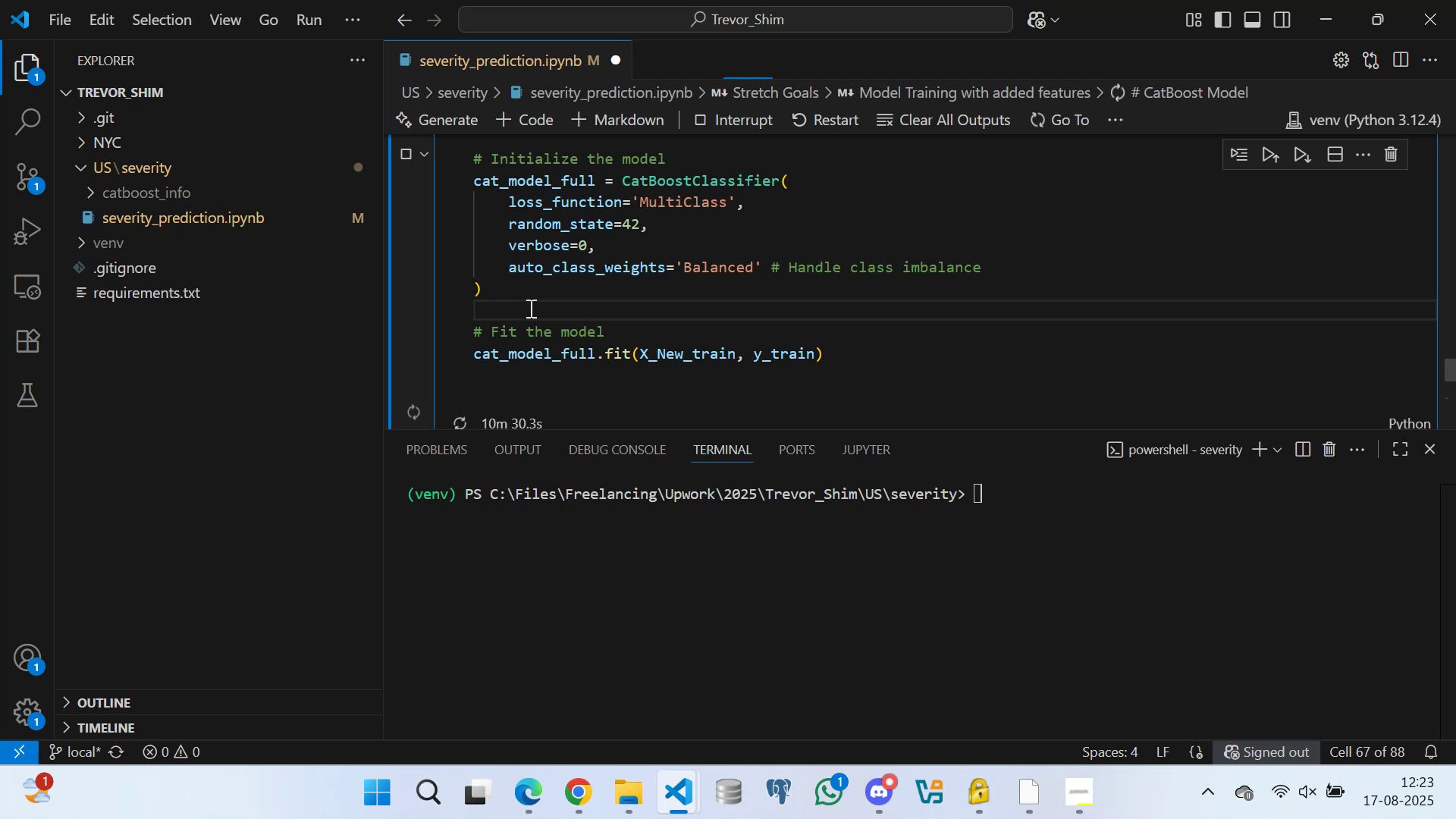 
scroll: coordinate [569, 303], scroll_direction: down, amount: 3.0
 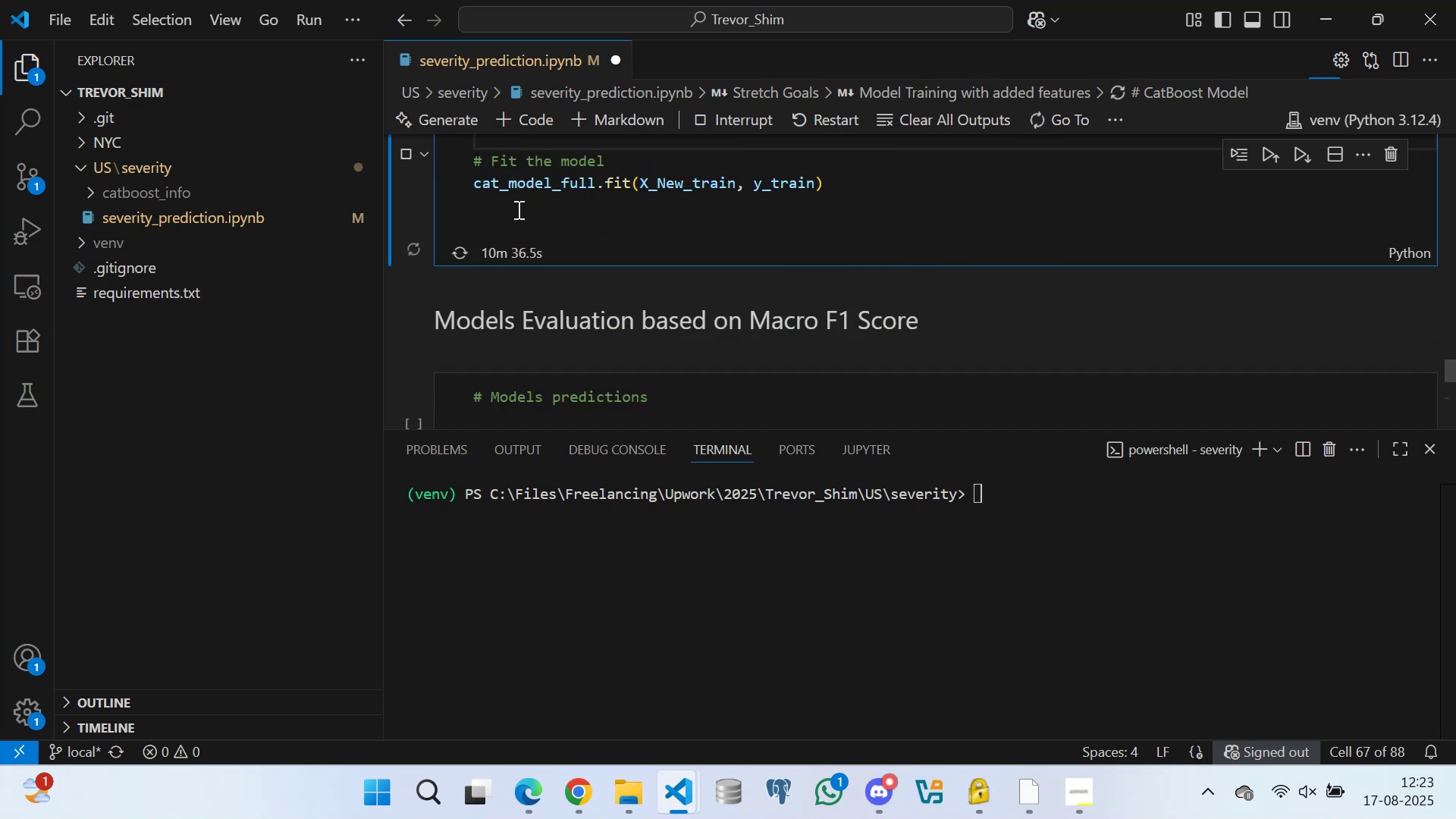 
double_click([581, 219])
 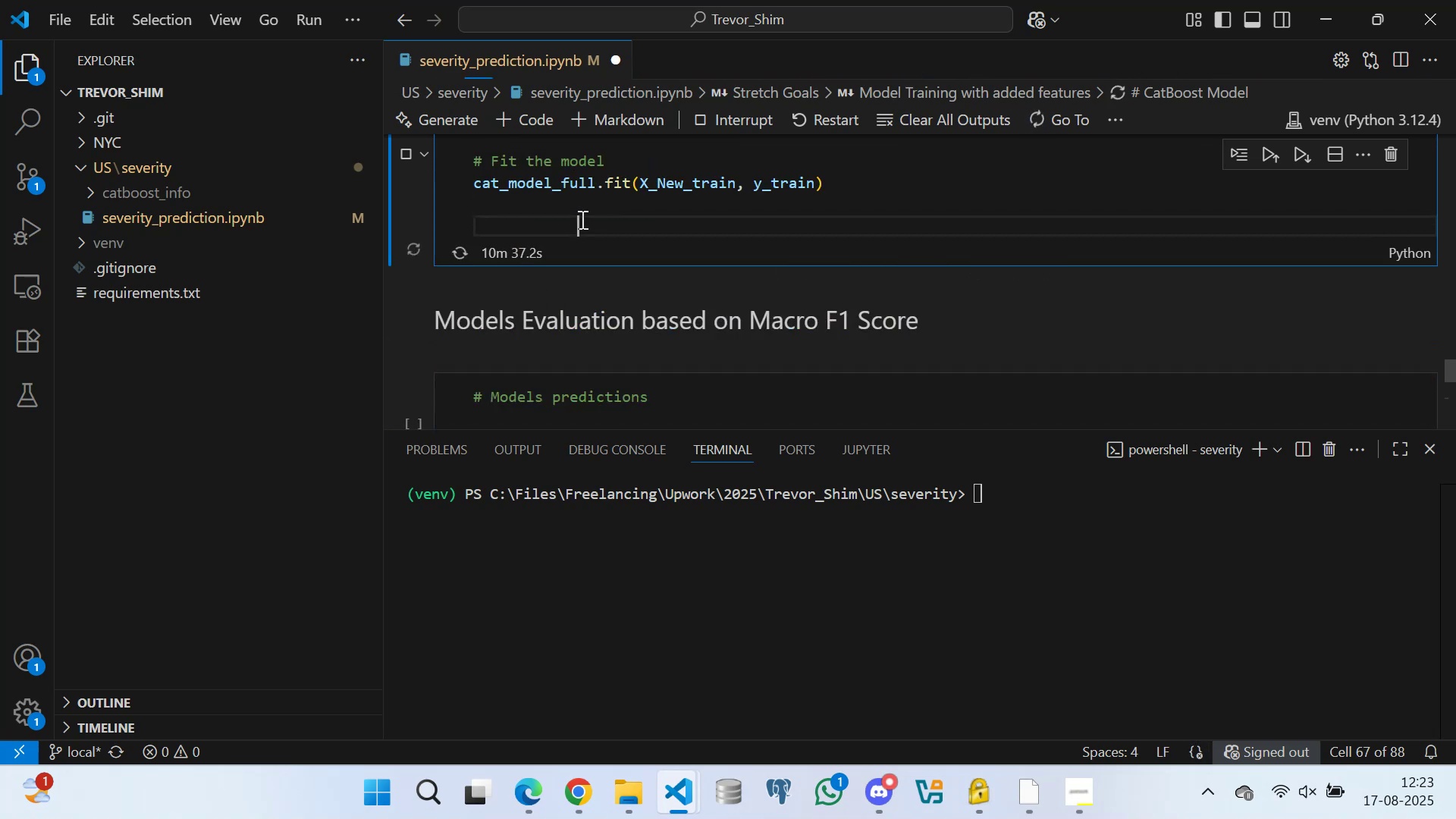 
key(Space)
 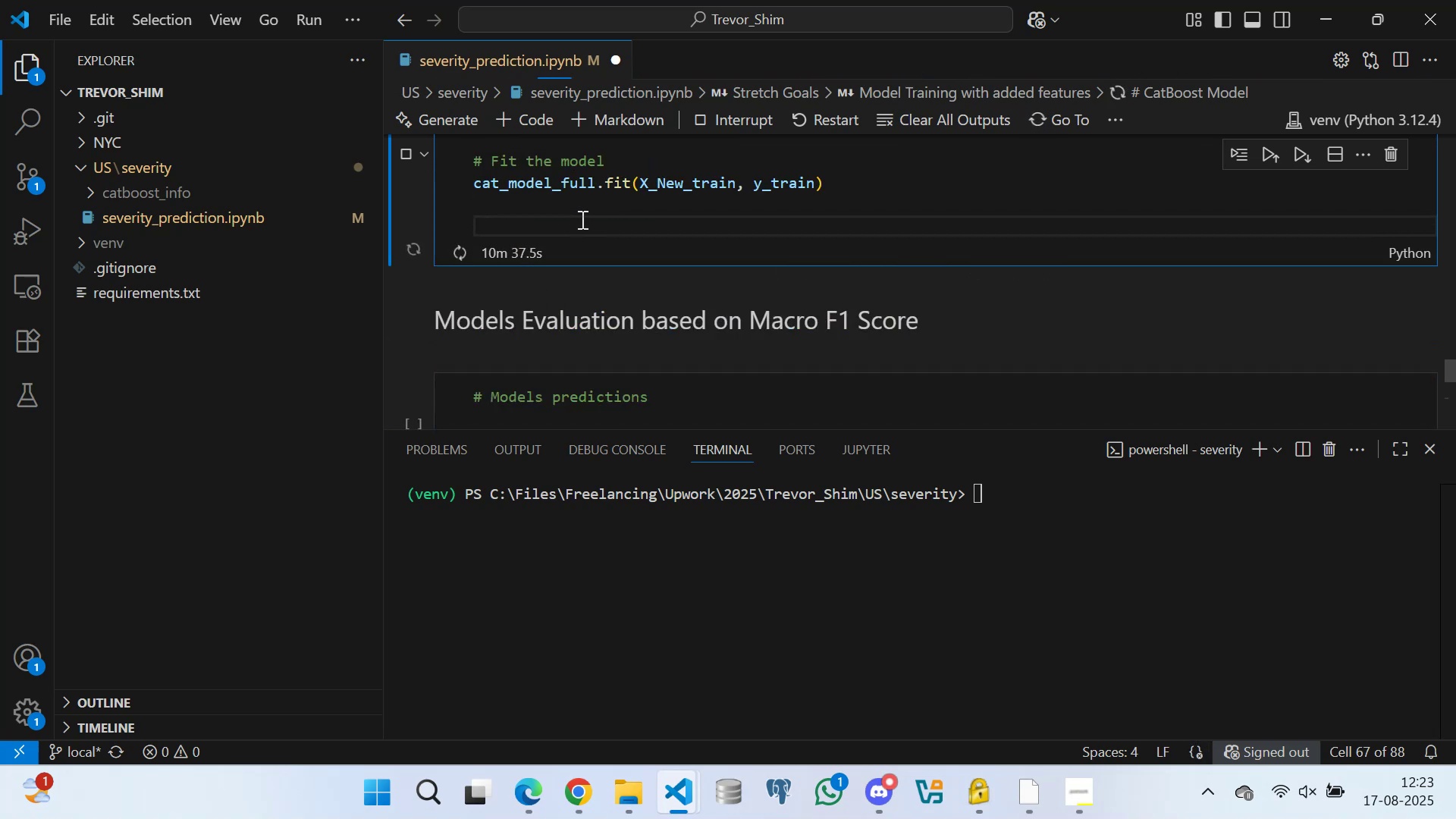 
key(Space)
 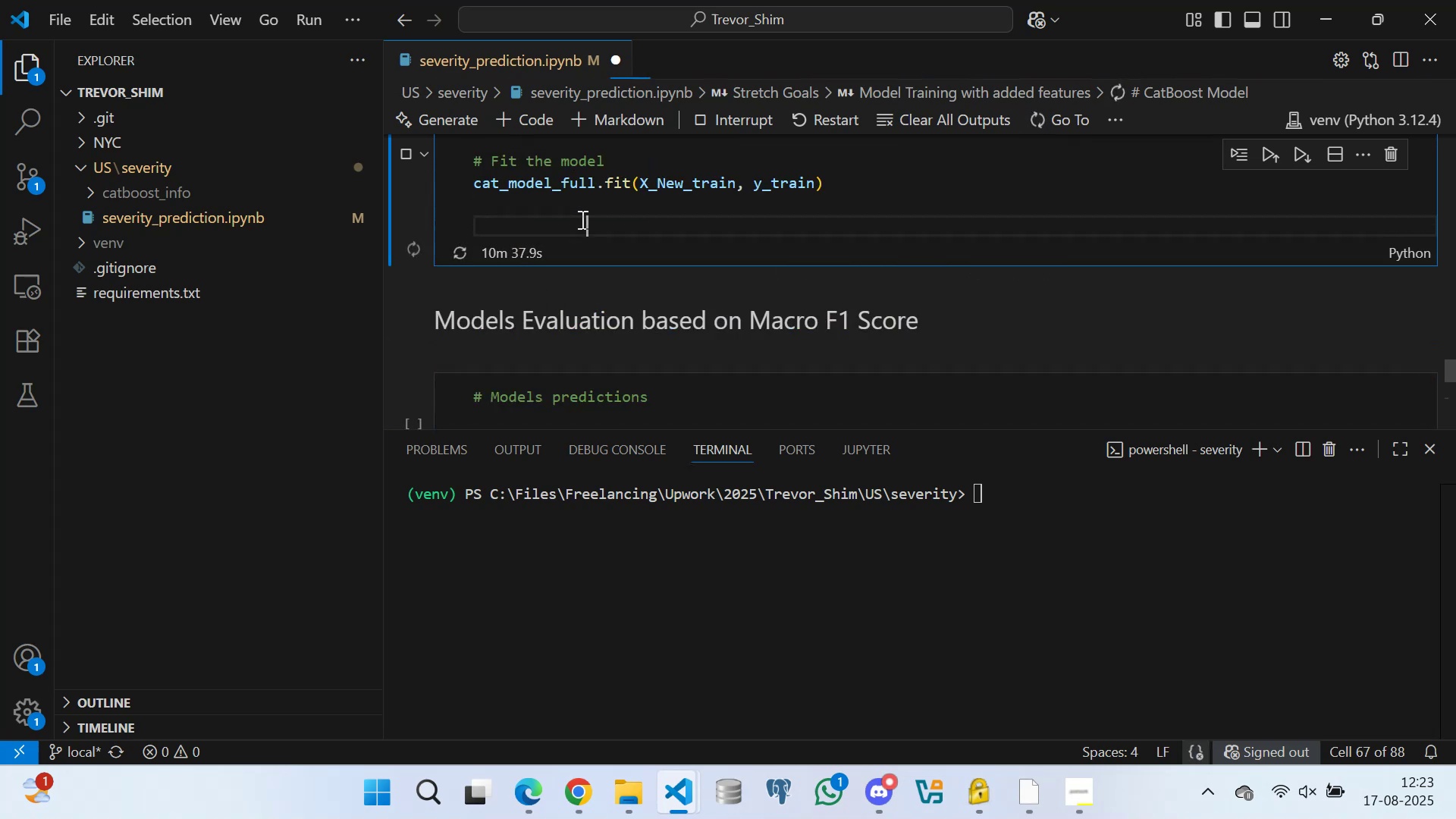 
key(Space)
 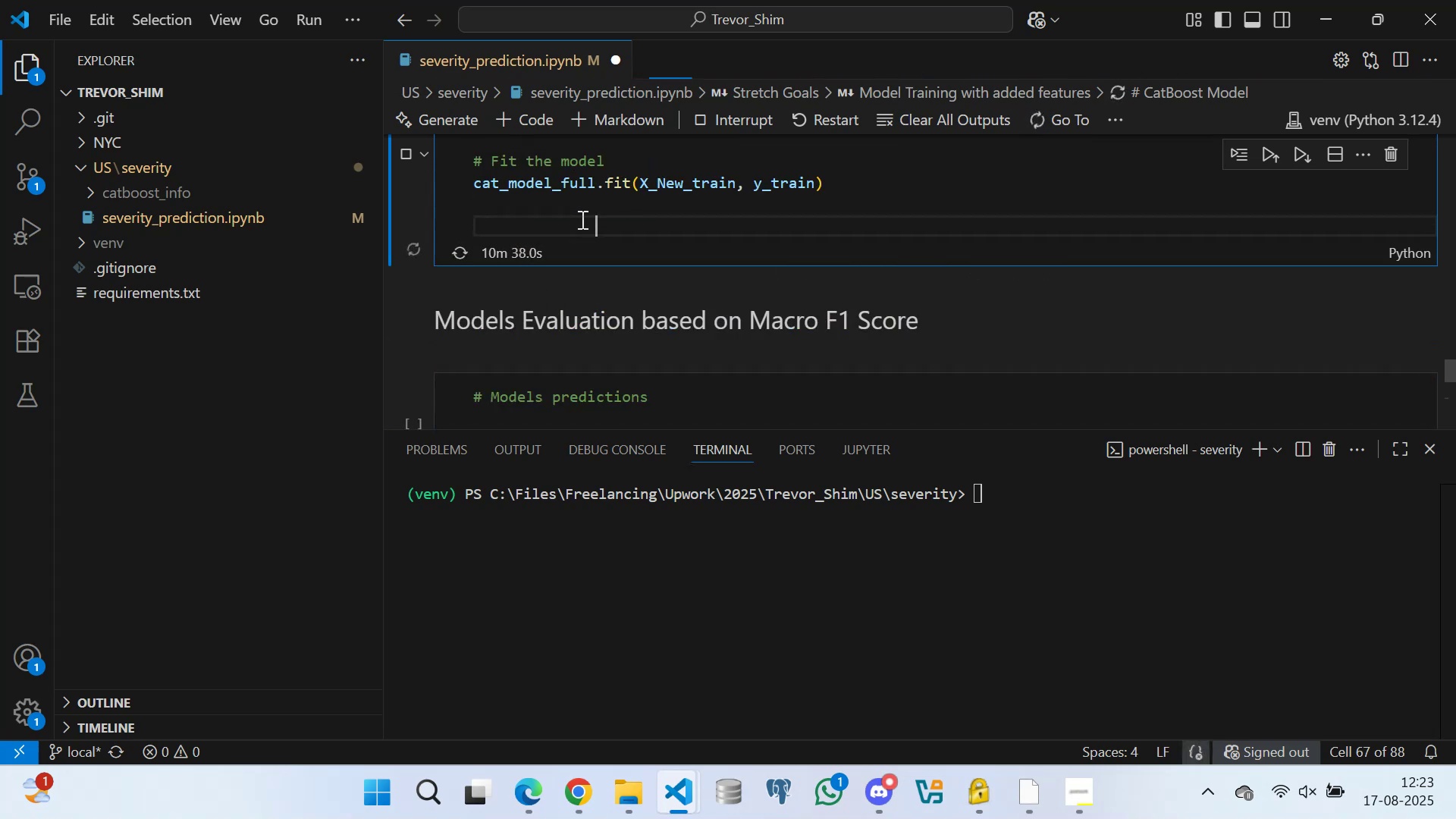 
key(Space)
 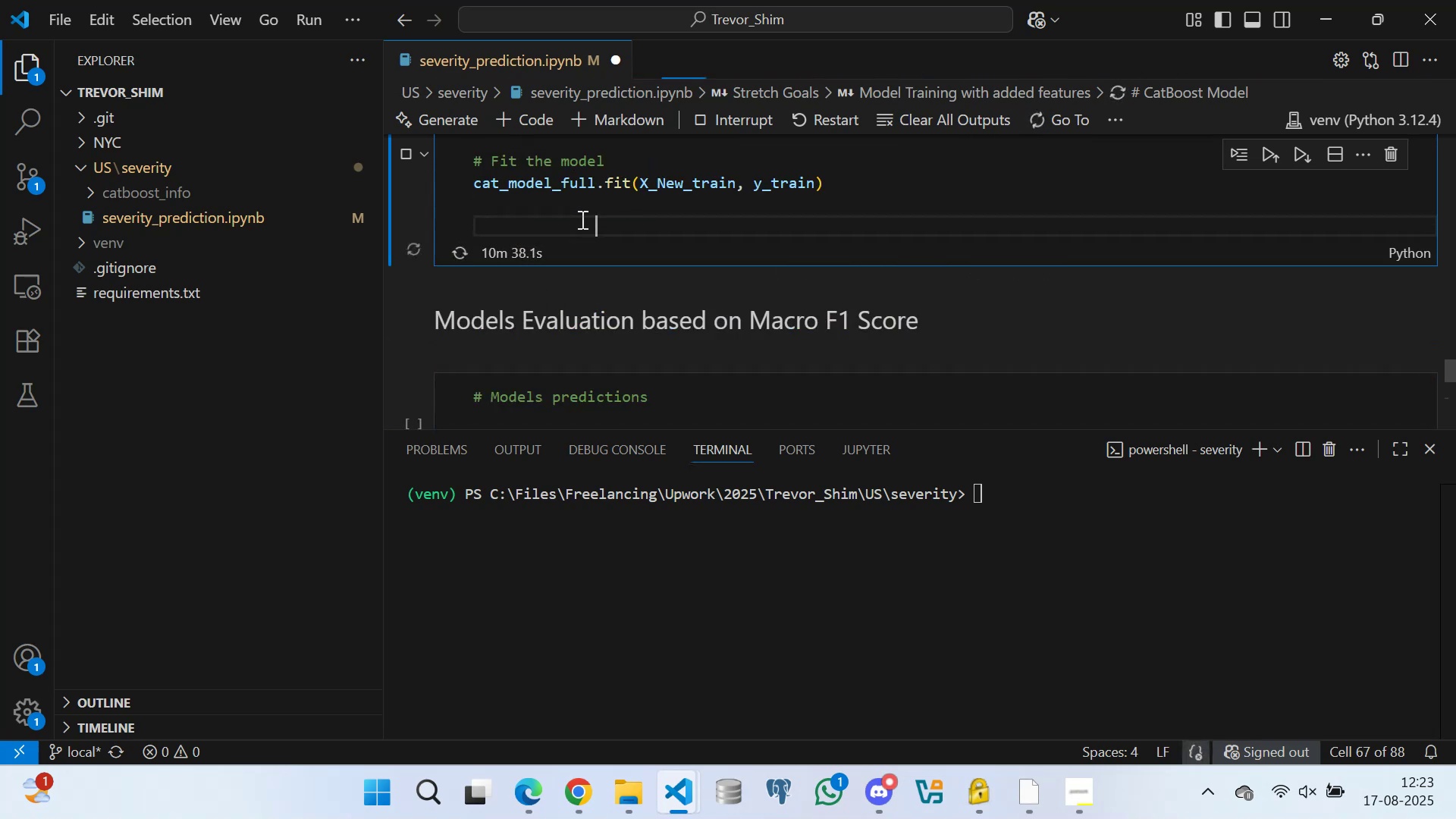 
key(Space)
 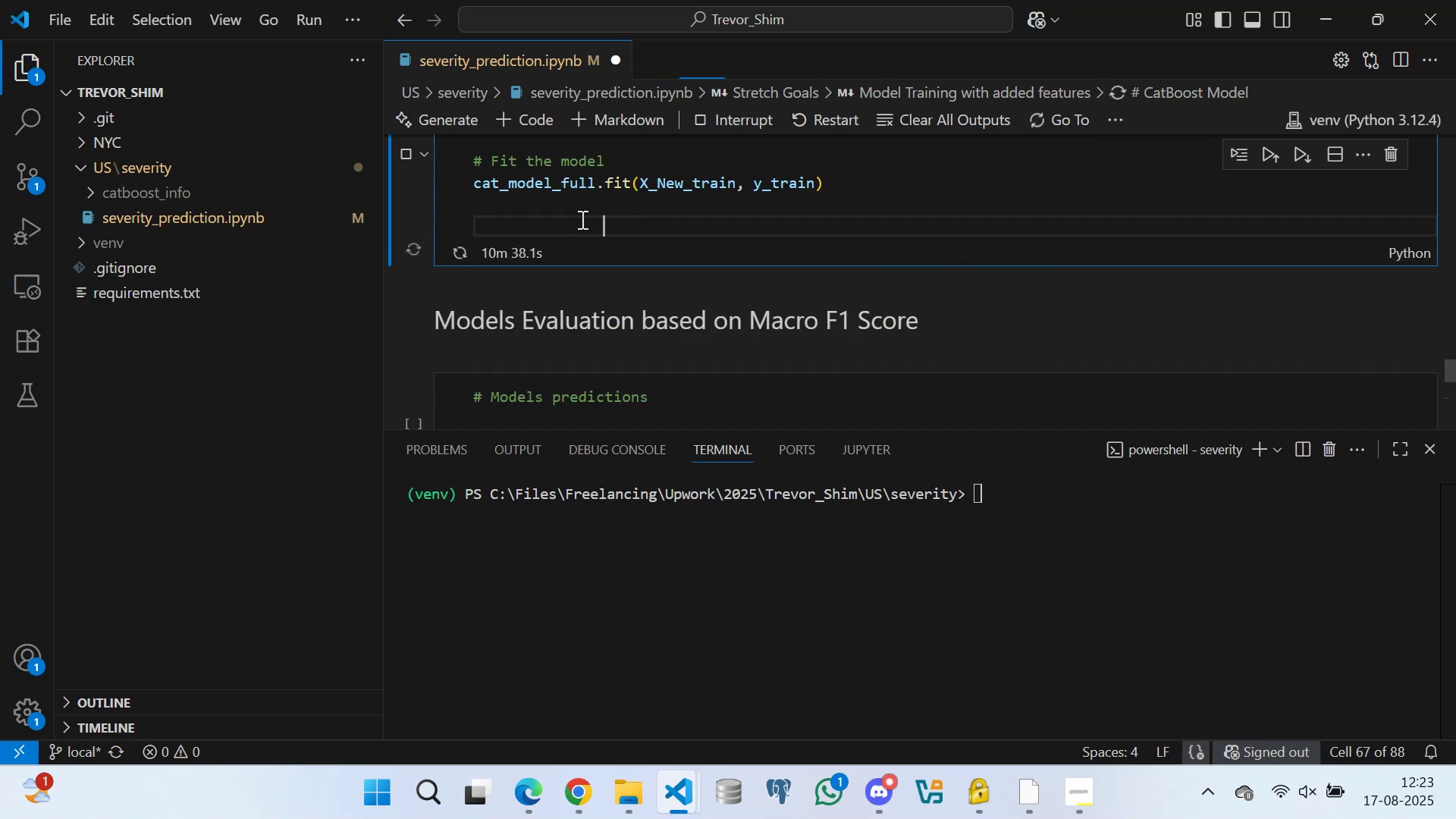 
key(Space)
 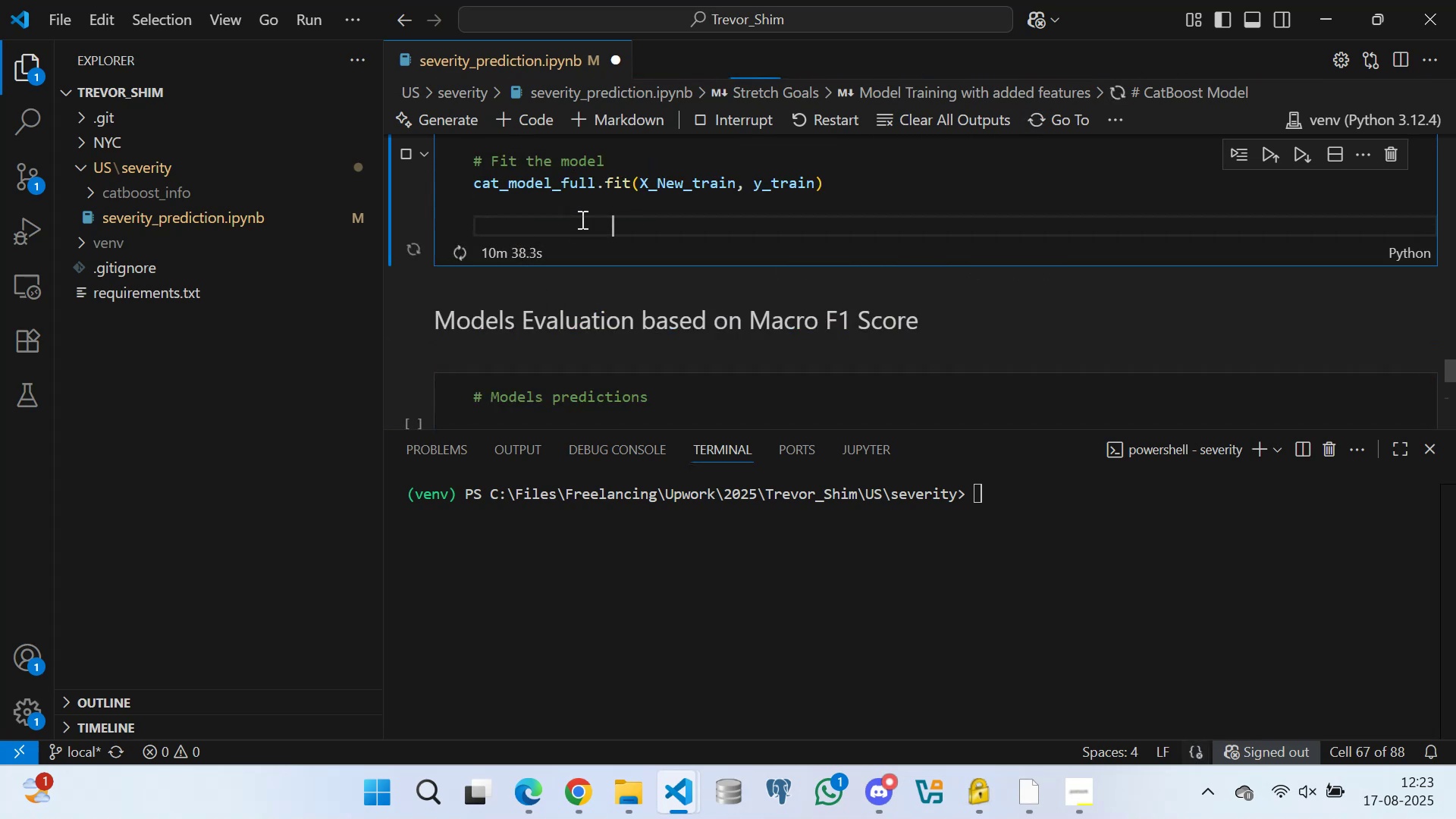 
key(Space)
 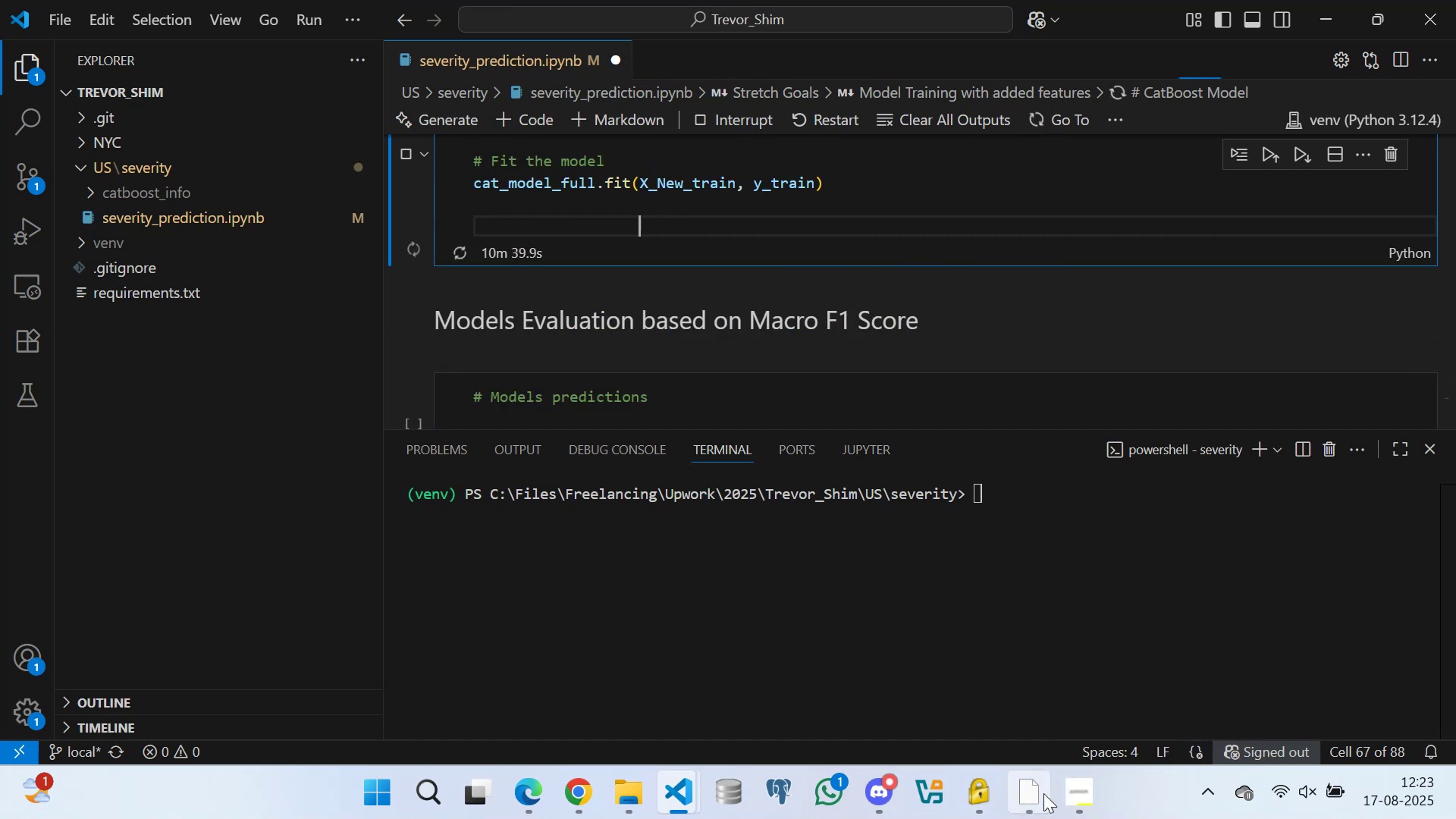 
left_click([1034, 795])
 